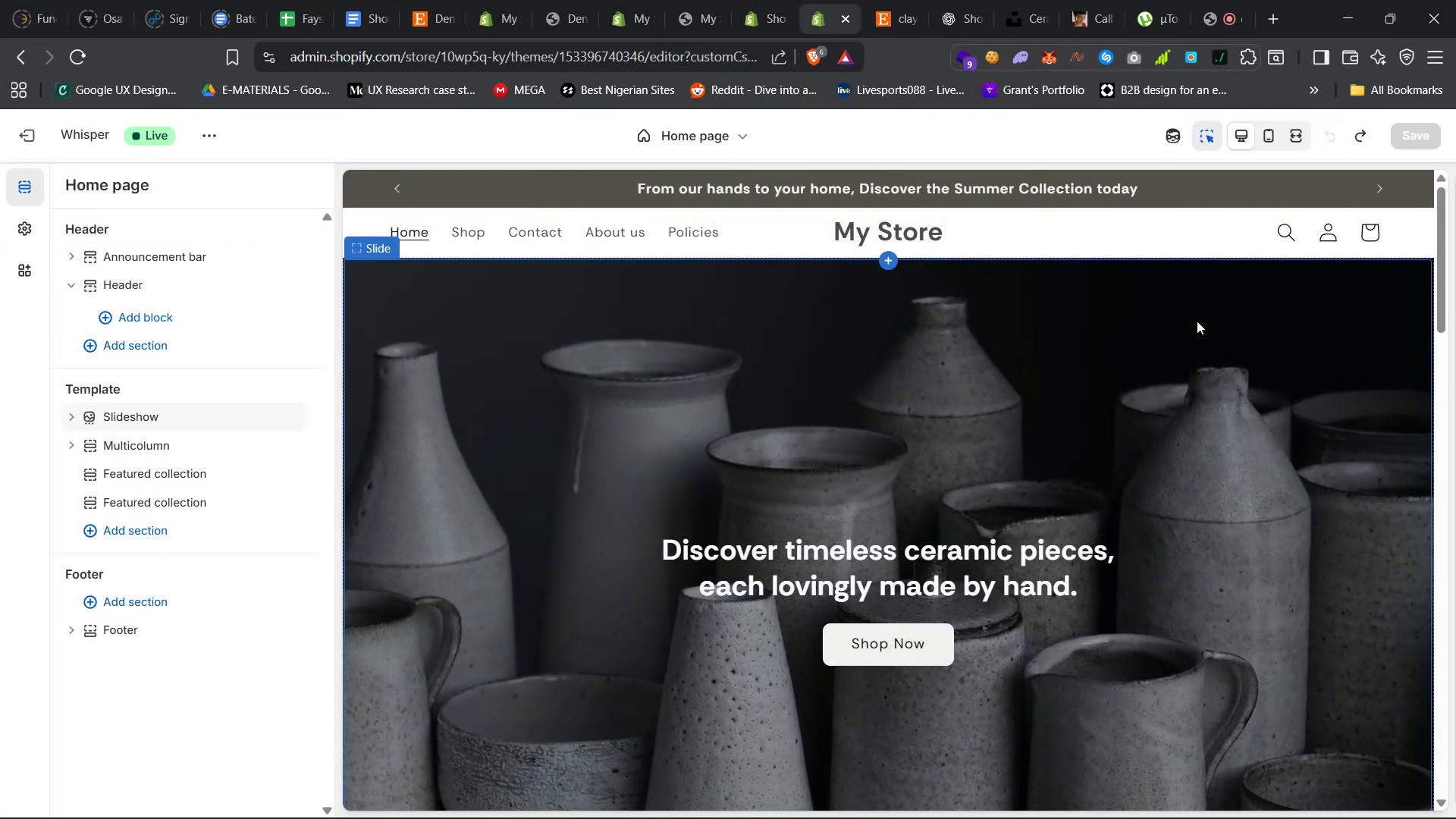 
scroll: coordinate [1195, 321], scroll_direction: down, amount: 6.0
 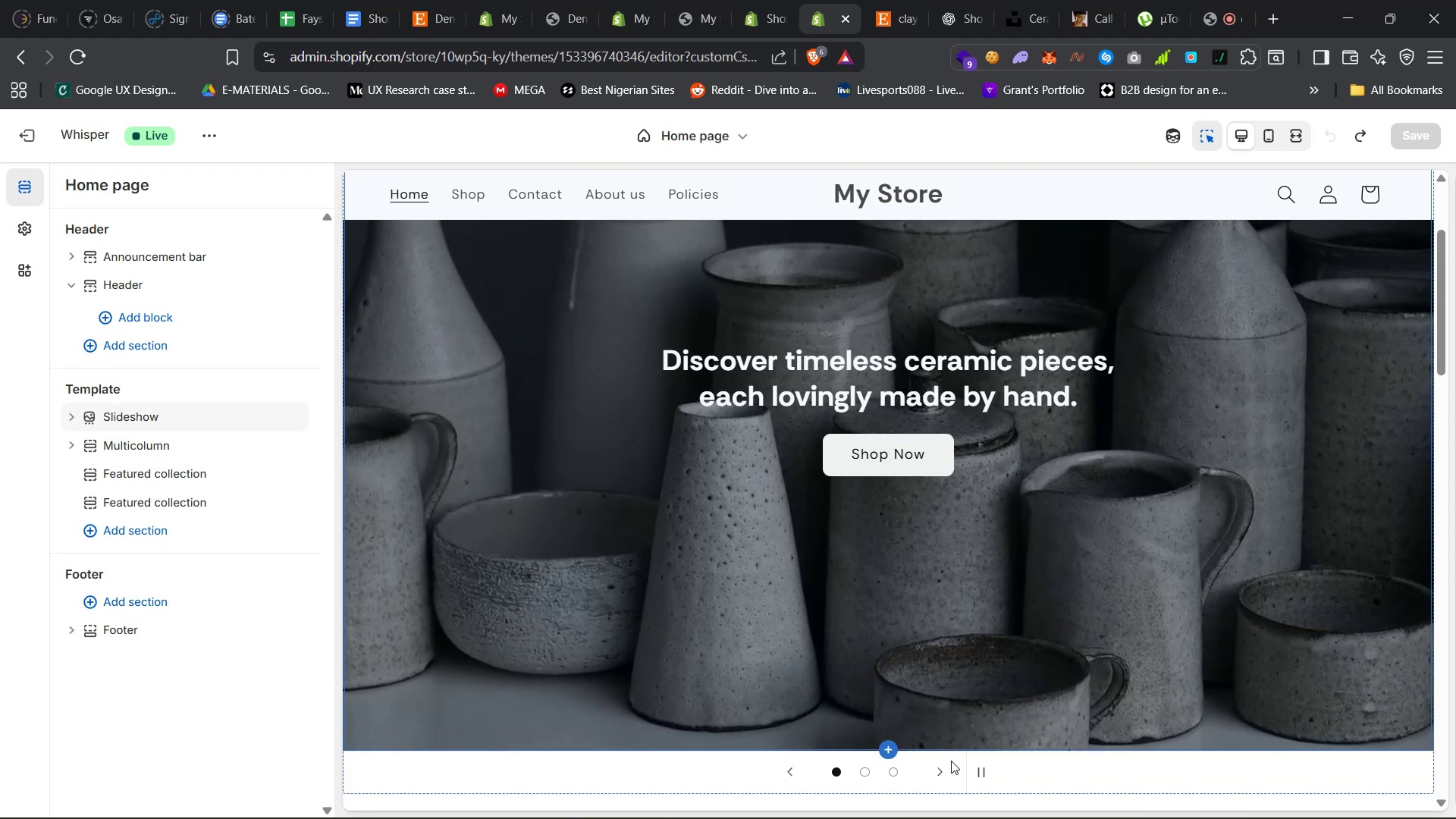 
left_click([944, 770])
 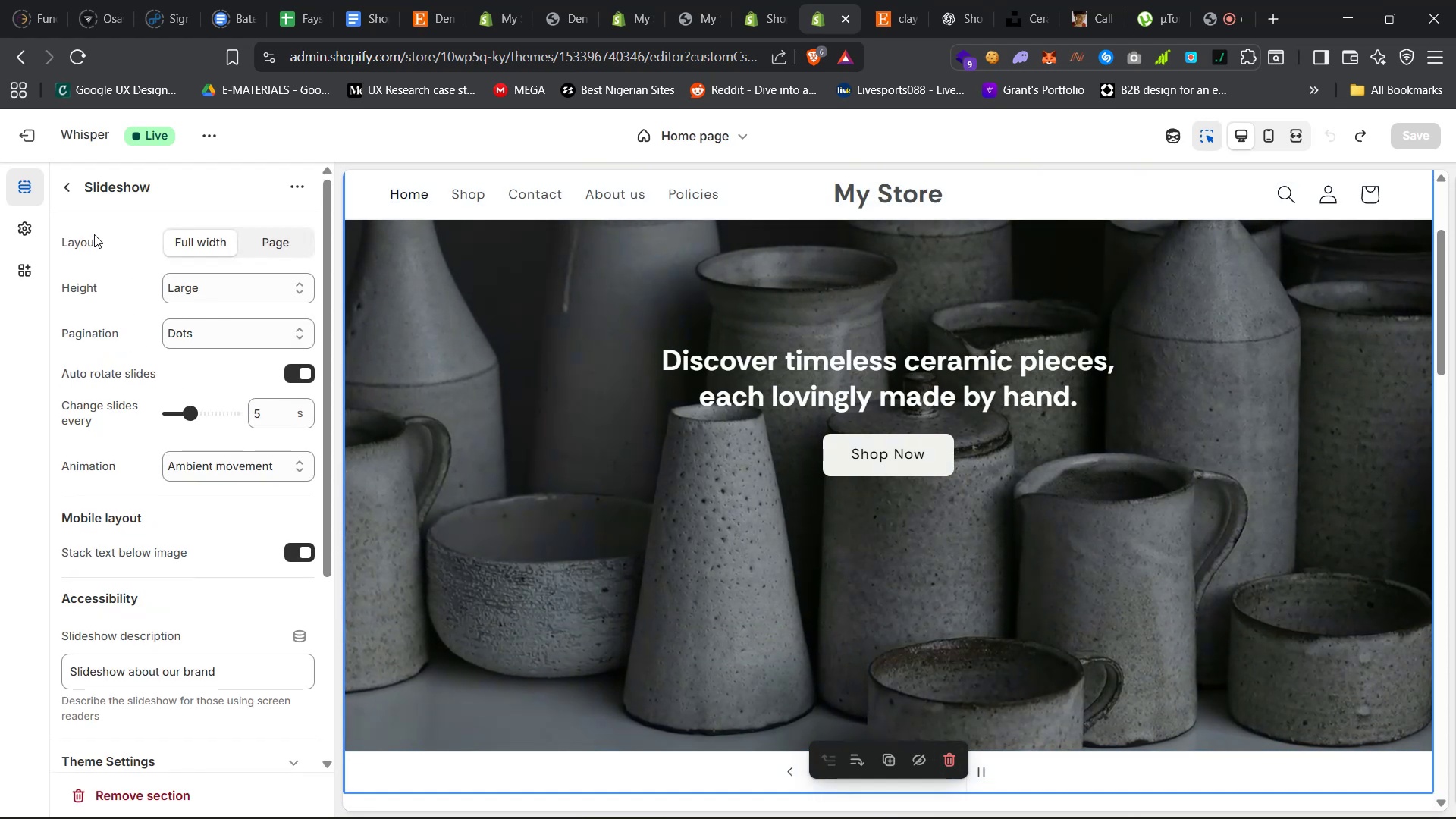 
left_click([68, 187])
 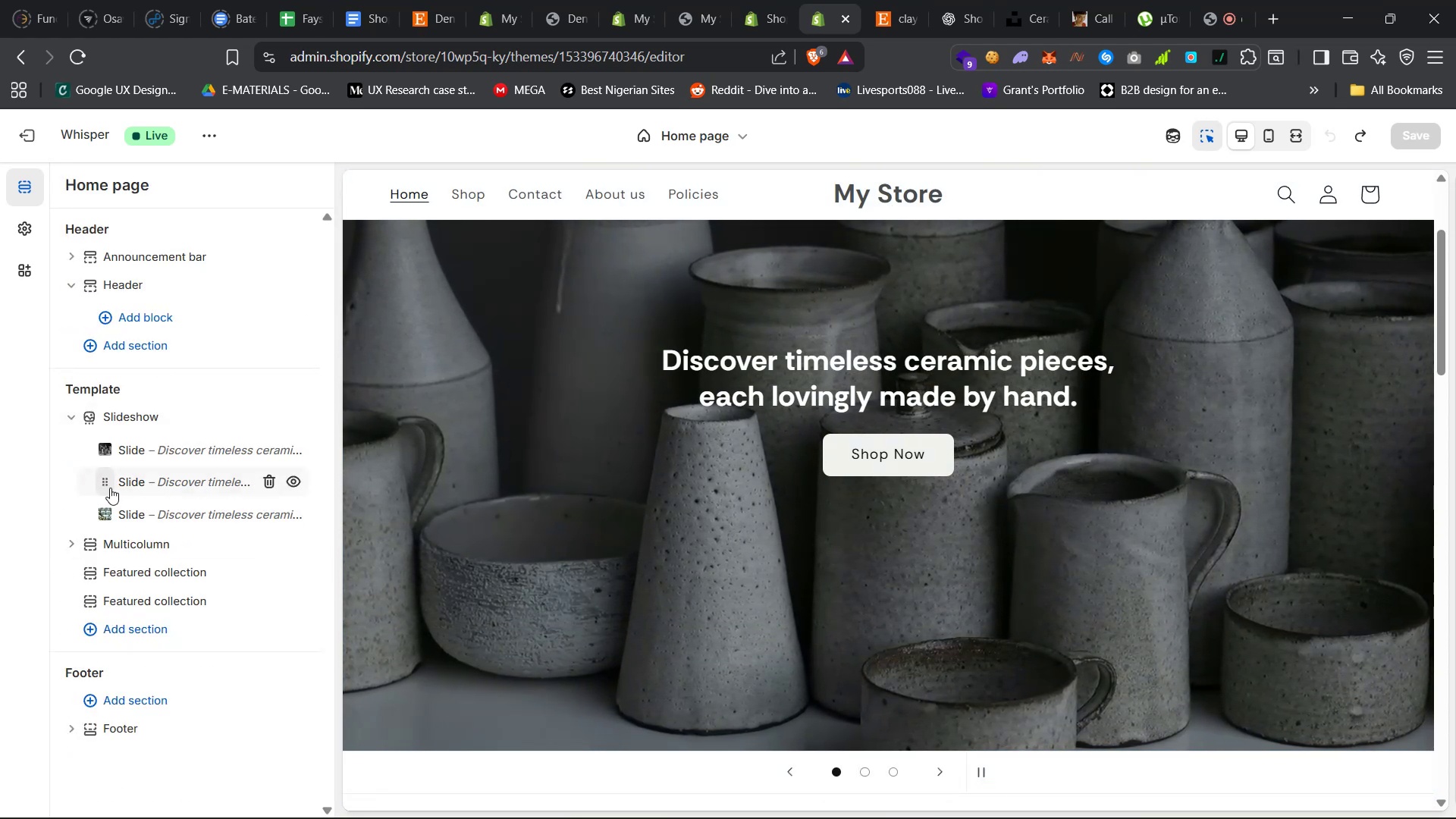 
left_click([133, 482])
 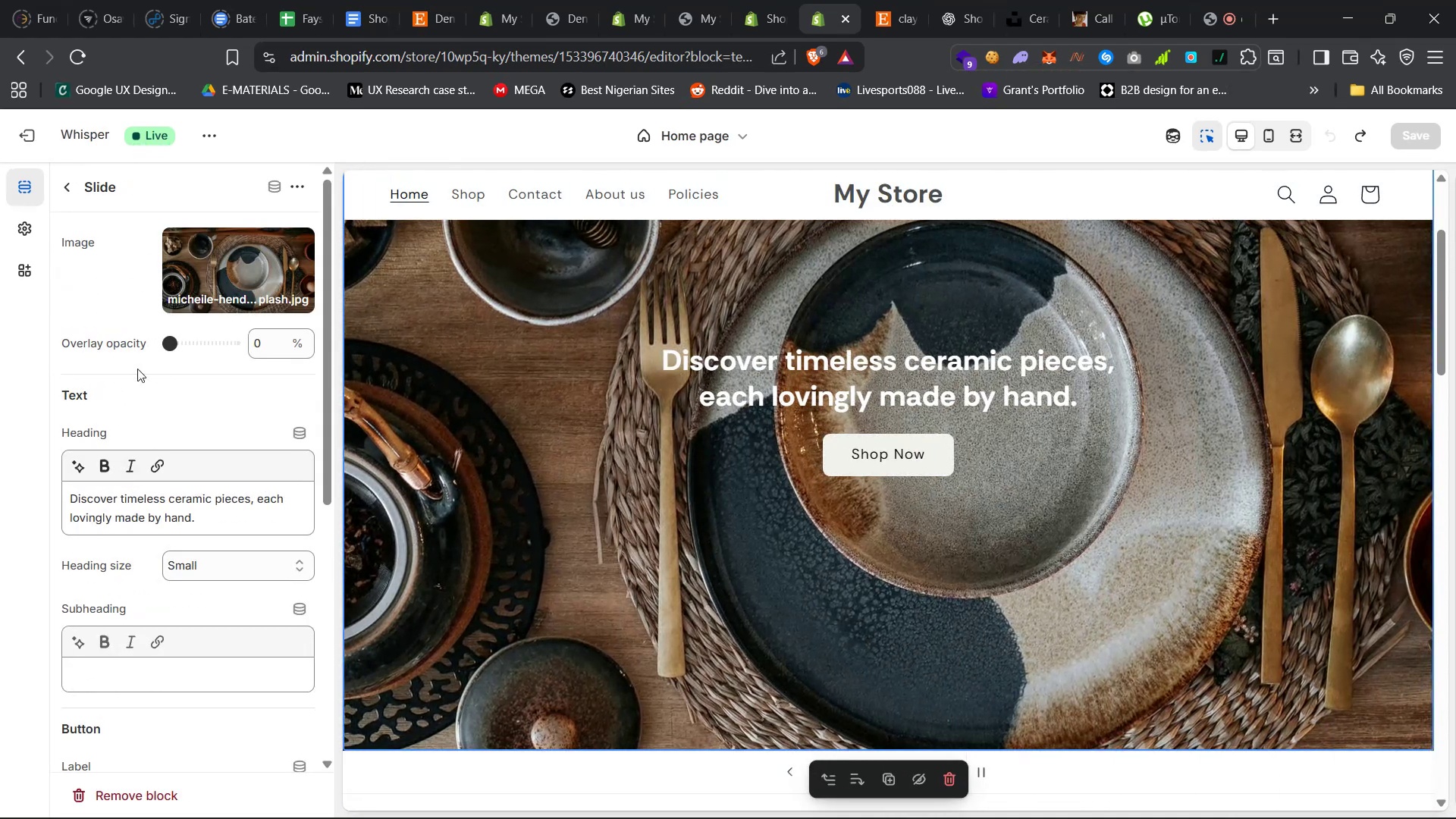 
left_click([59, 191])
 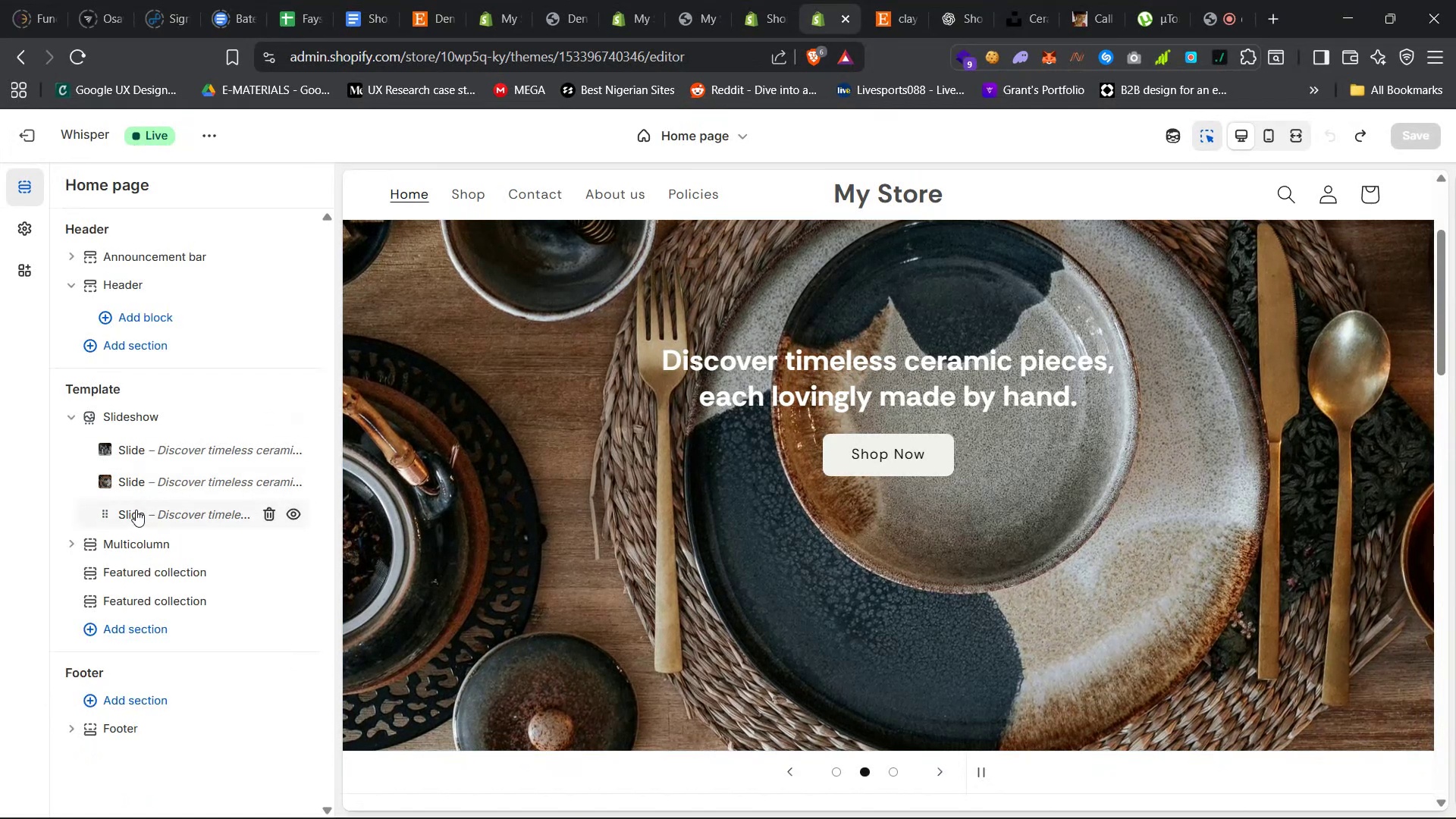 
left_click([133, 510])
 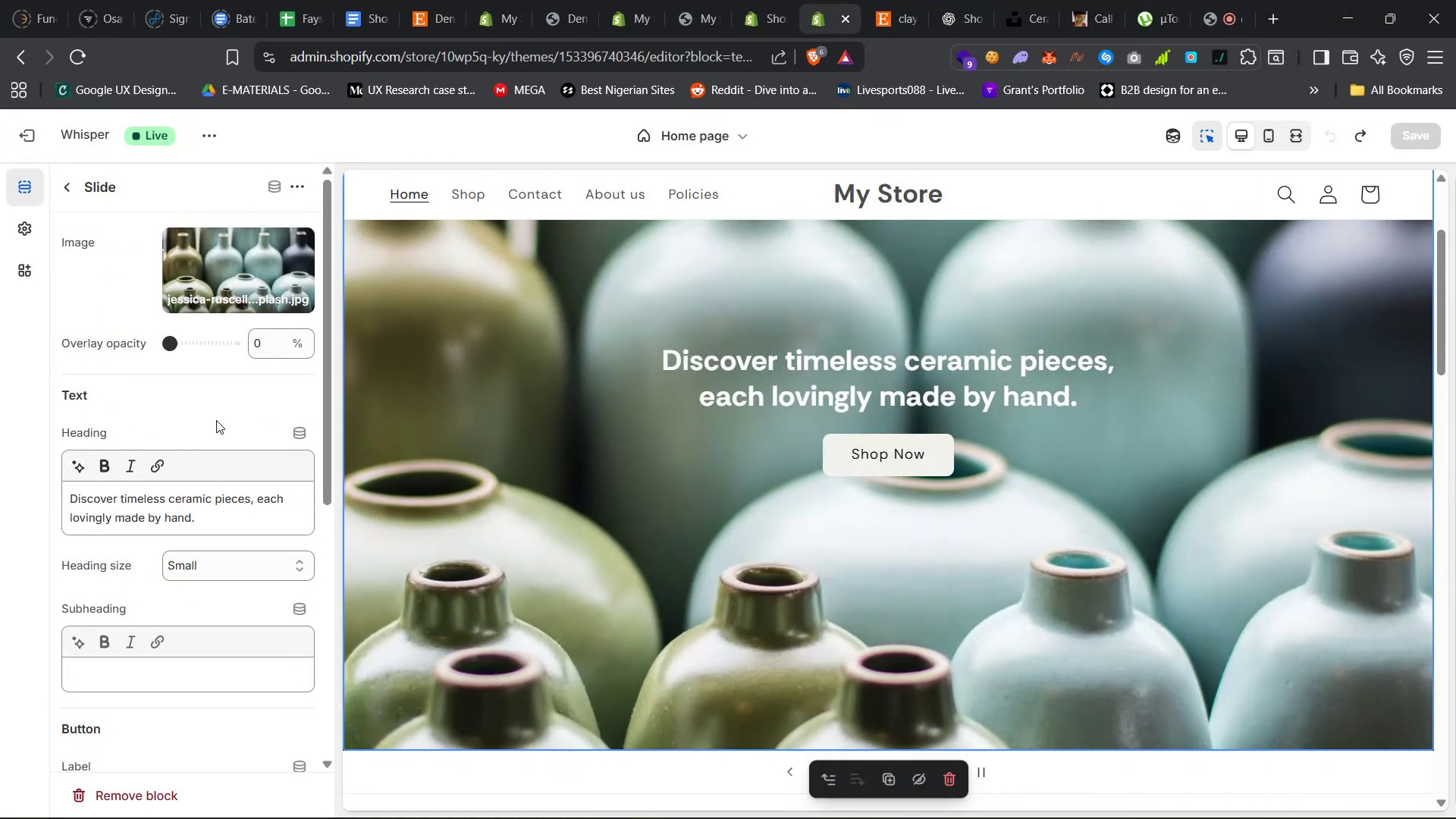 
scroll: coordinate [919, 365], scroll_direction: up, amount: 18.0
 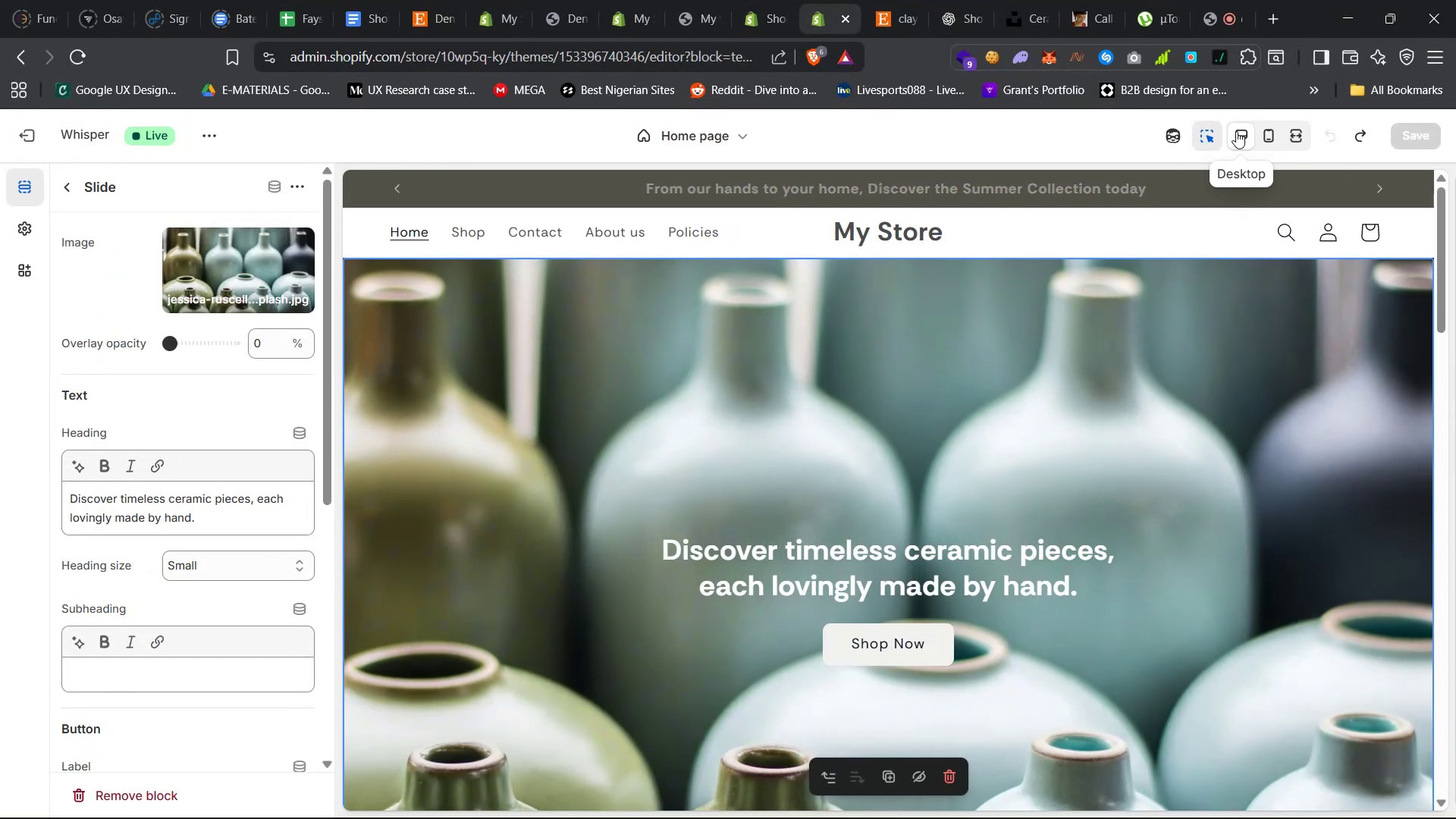 
left_click([1186, 128])
 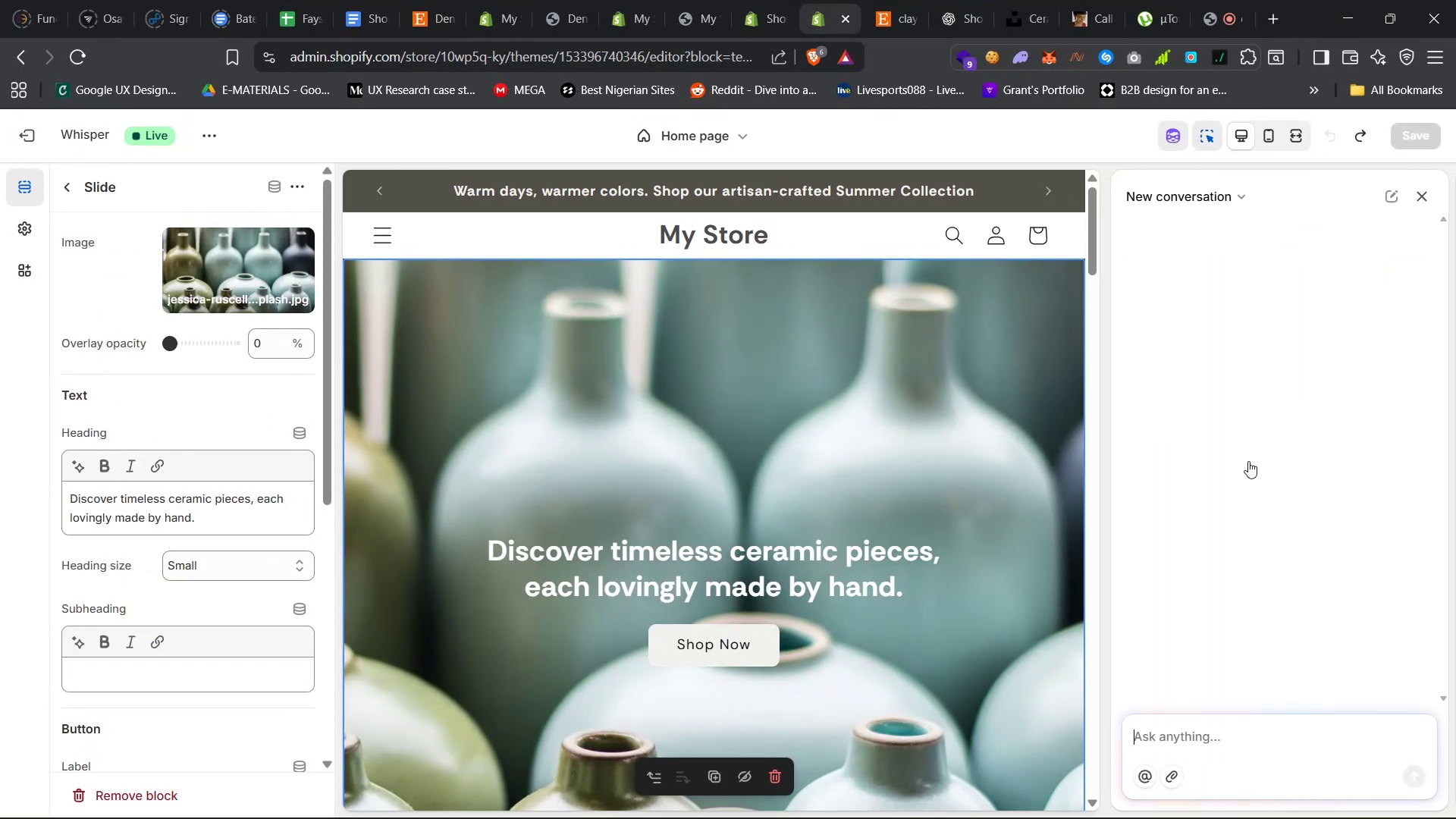 
left_click([1236, 197])
 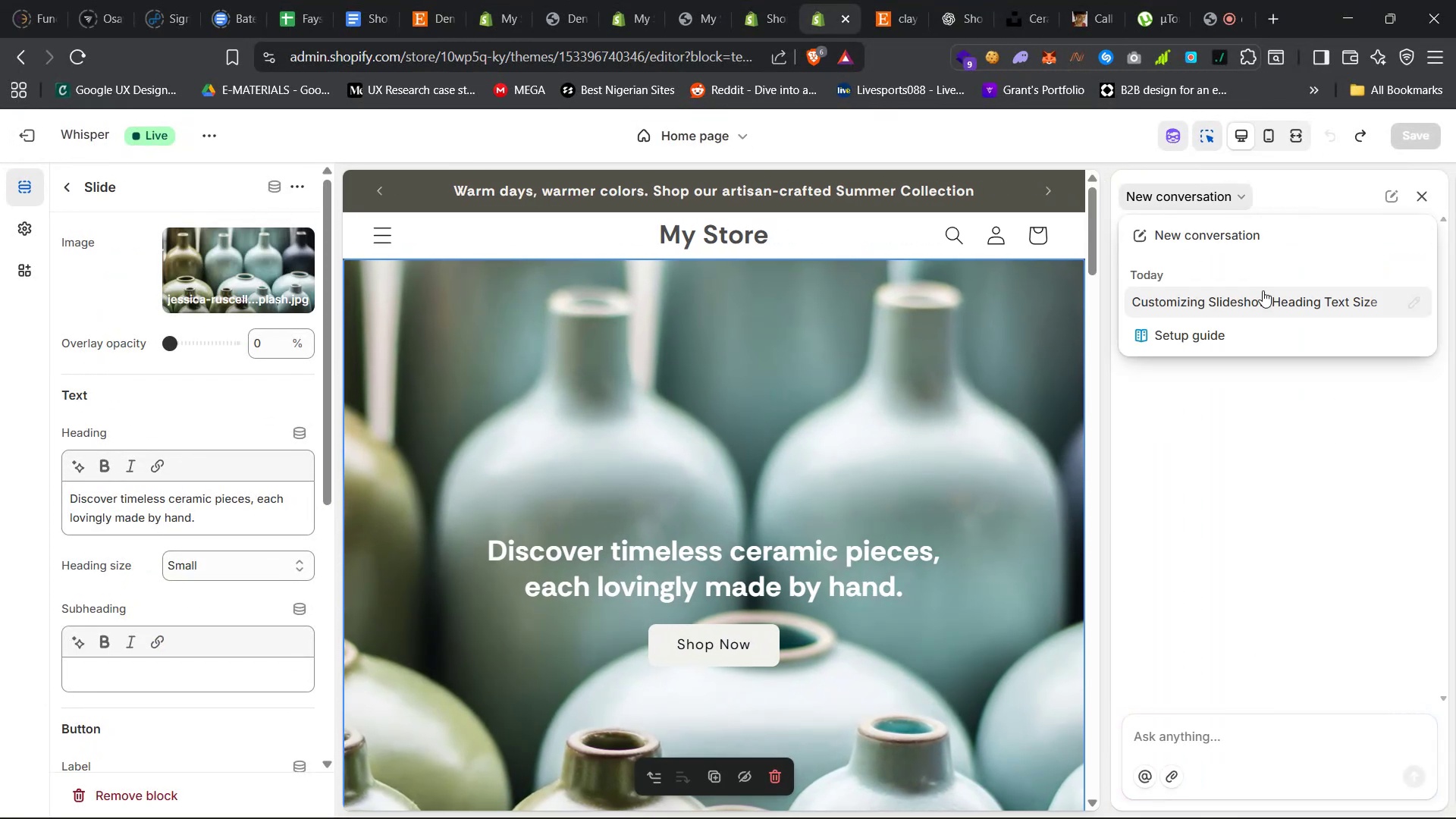 
left_click([1269, 306])
 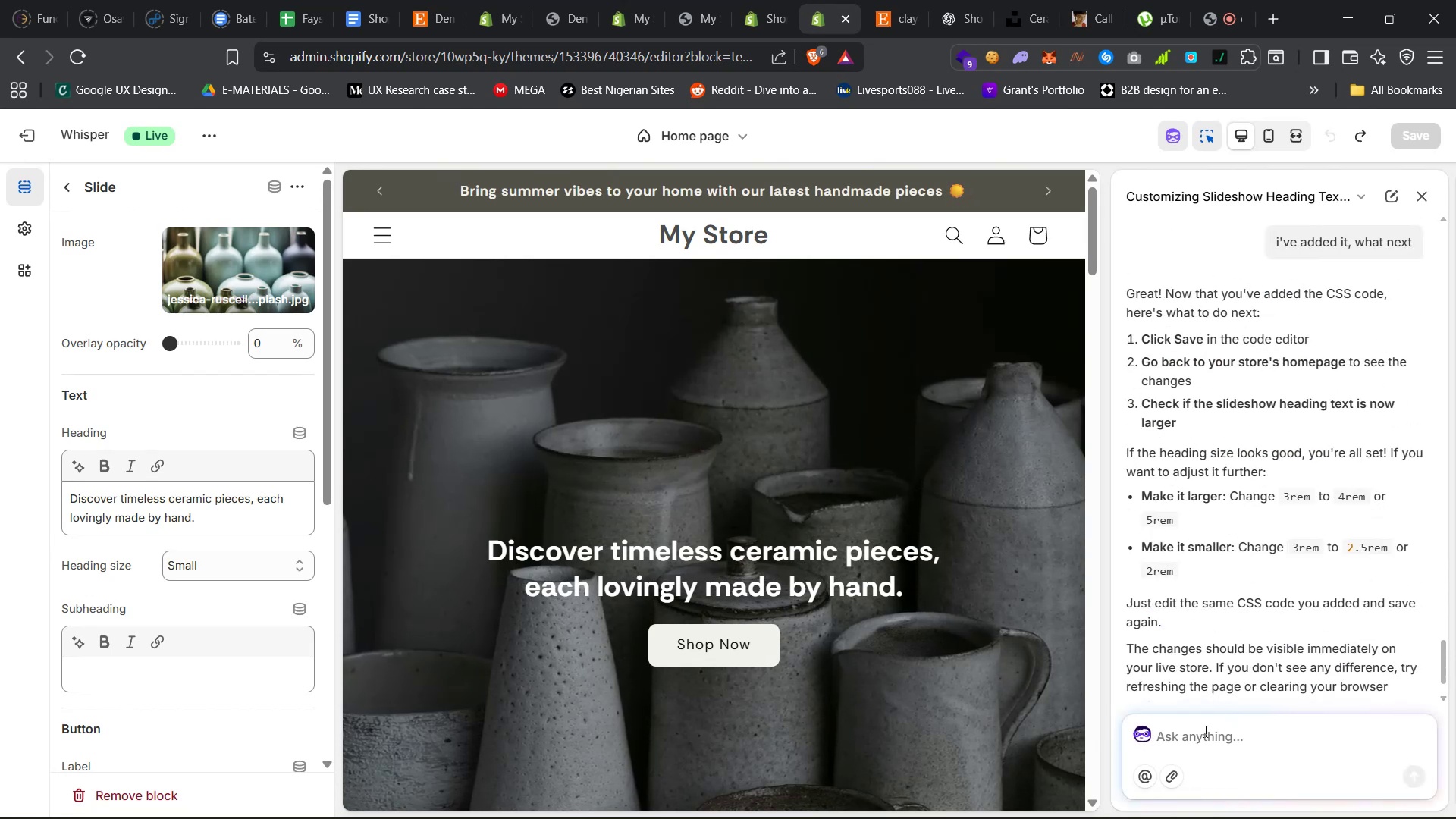 
left_click([1200, 740])
 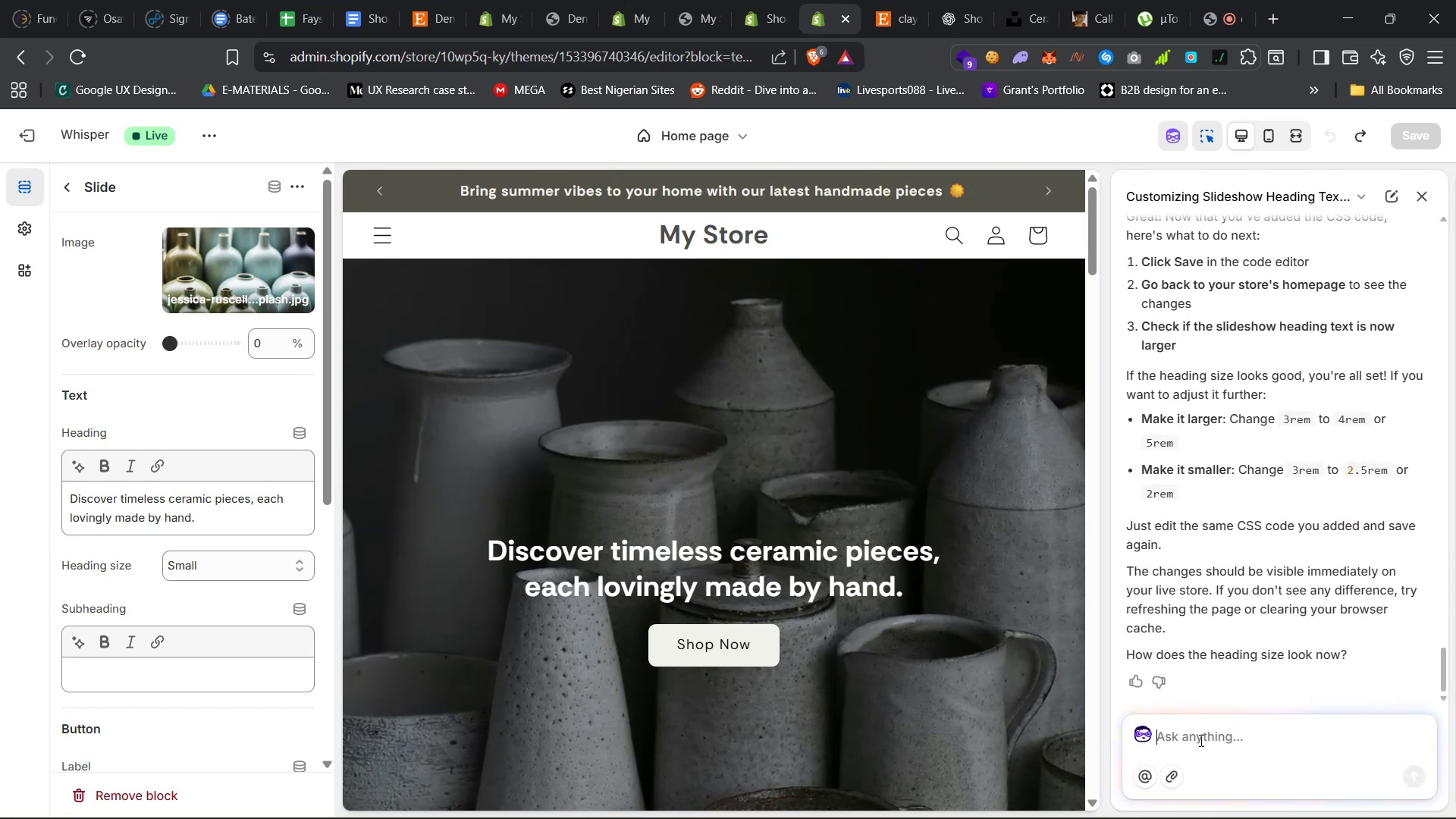 
type(still the sm)
key(Backspace)
type(ame no difference,infact it crashed and the whold secti)
key(Backspace)
key(Backspace)
key(Backspace)
key(Backspace)
key(Backspace)
type(le side section got deleted)
 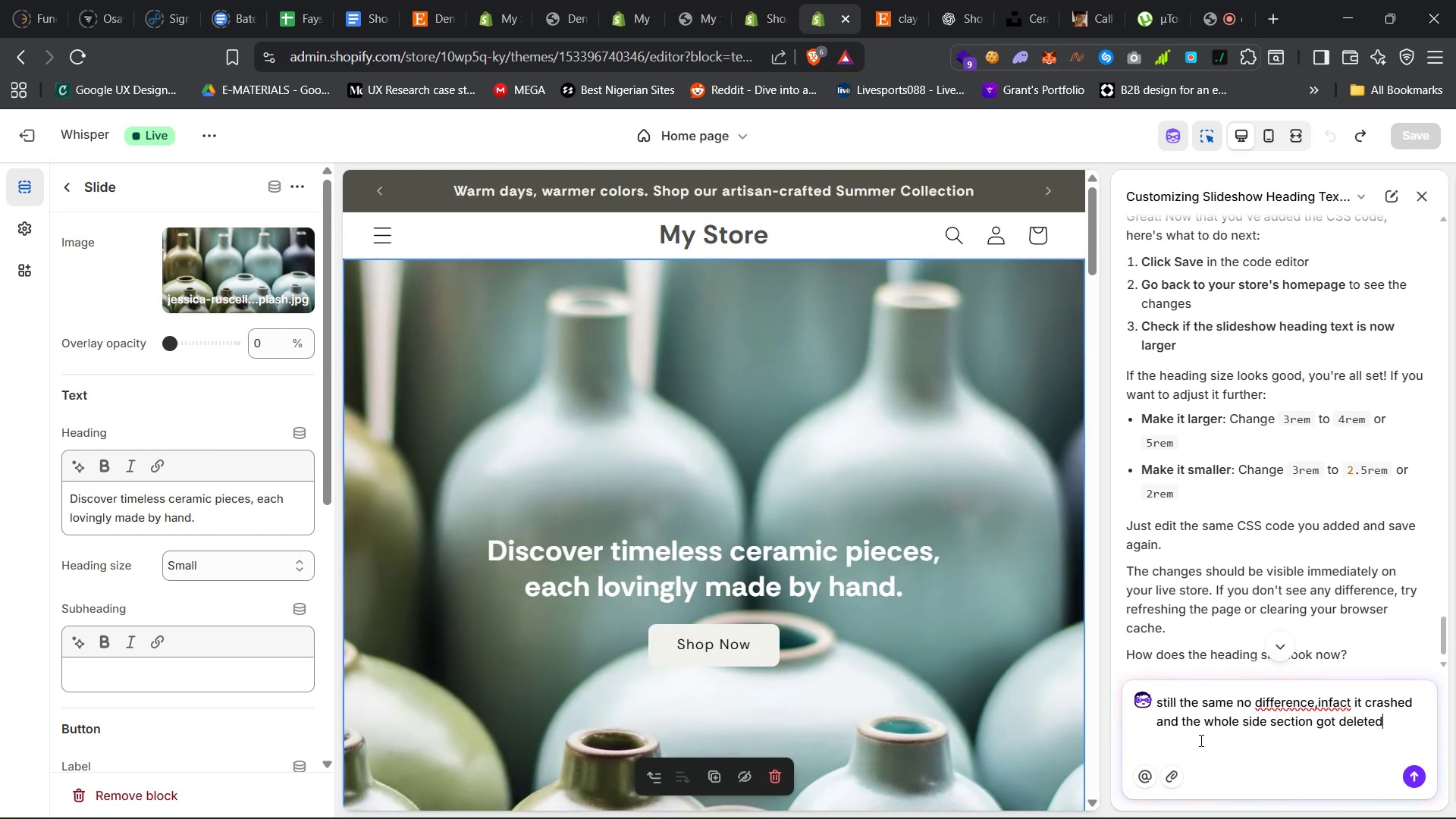 
left_click([1247, 721])
 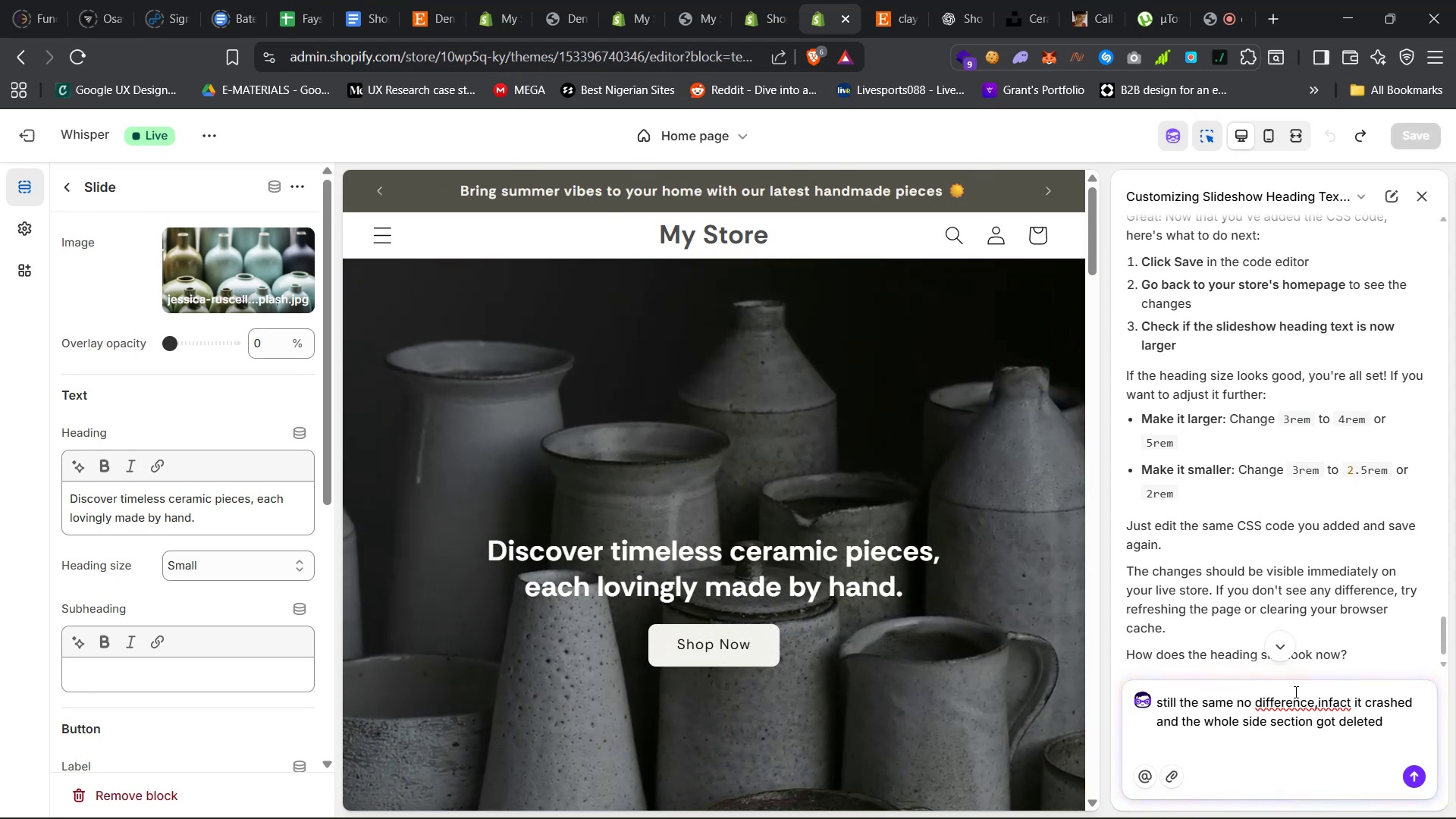 
key(L)
 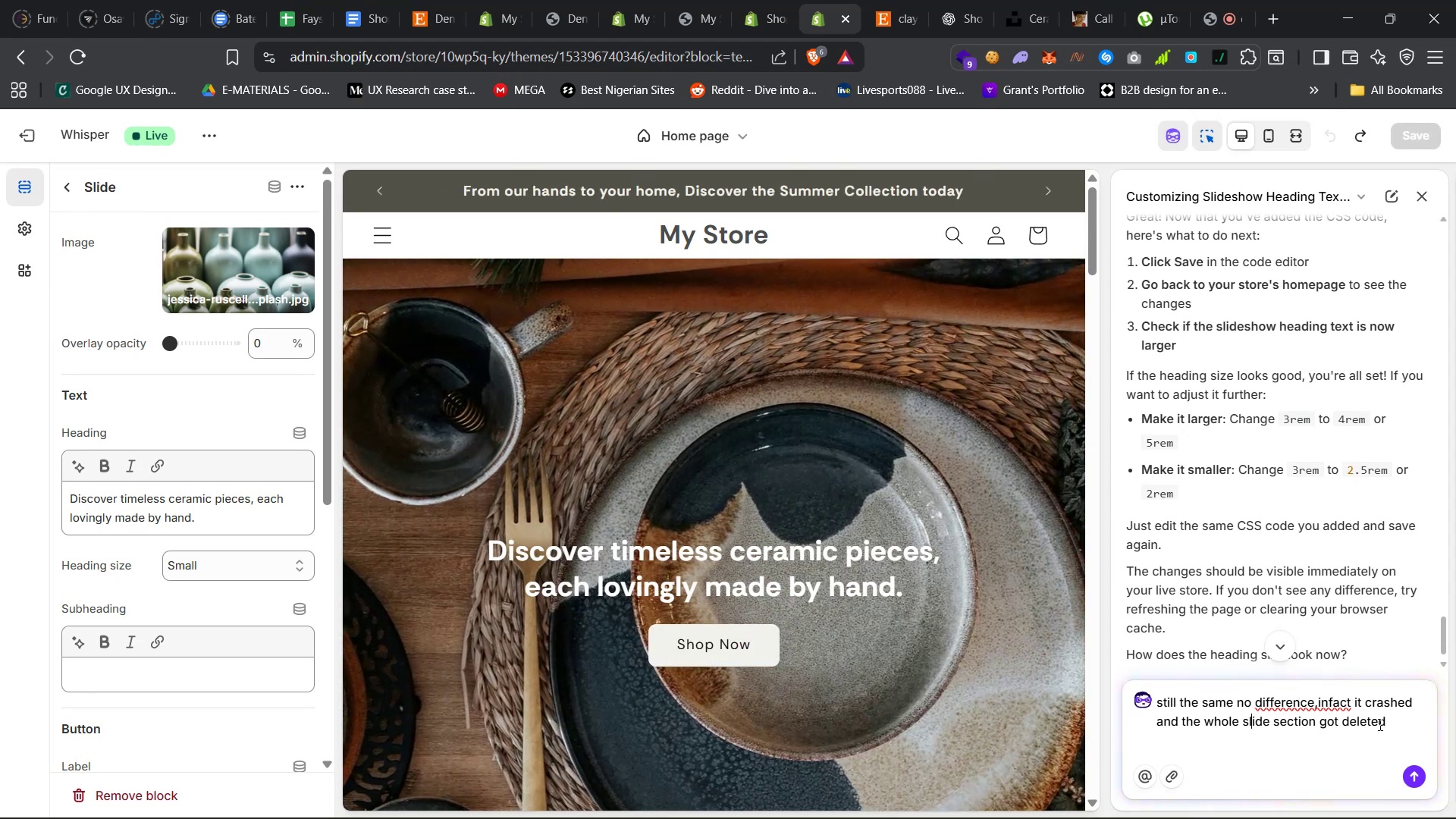 
left_click([1401, 726])
 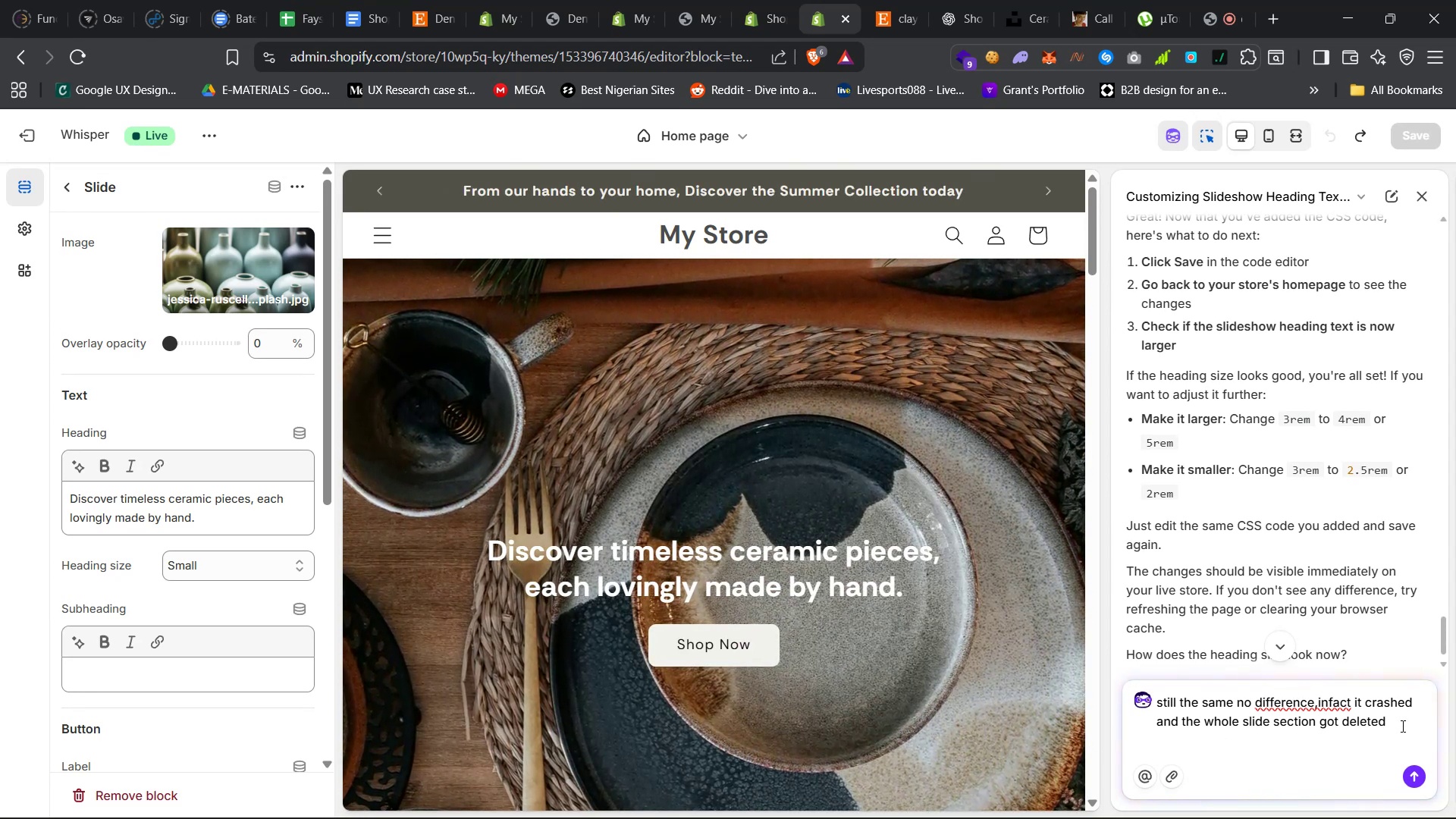 
type(, had to undo)
 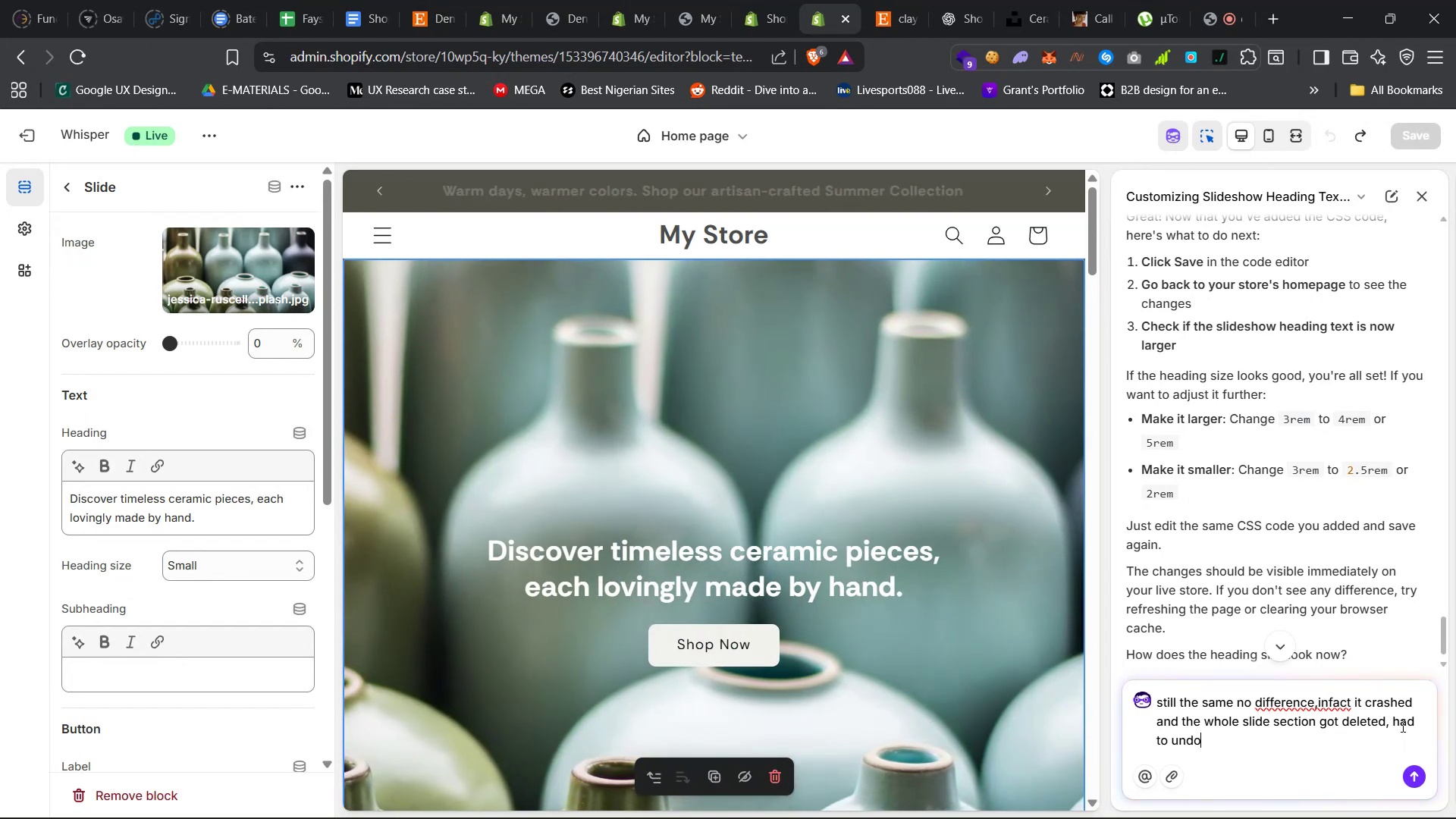 
key(Enter)
 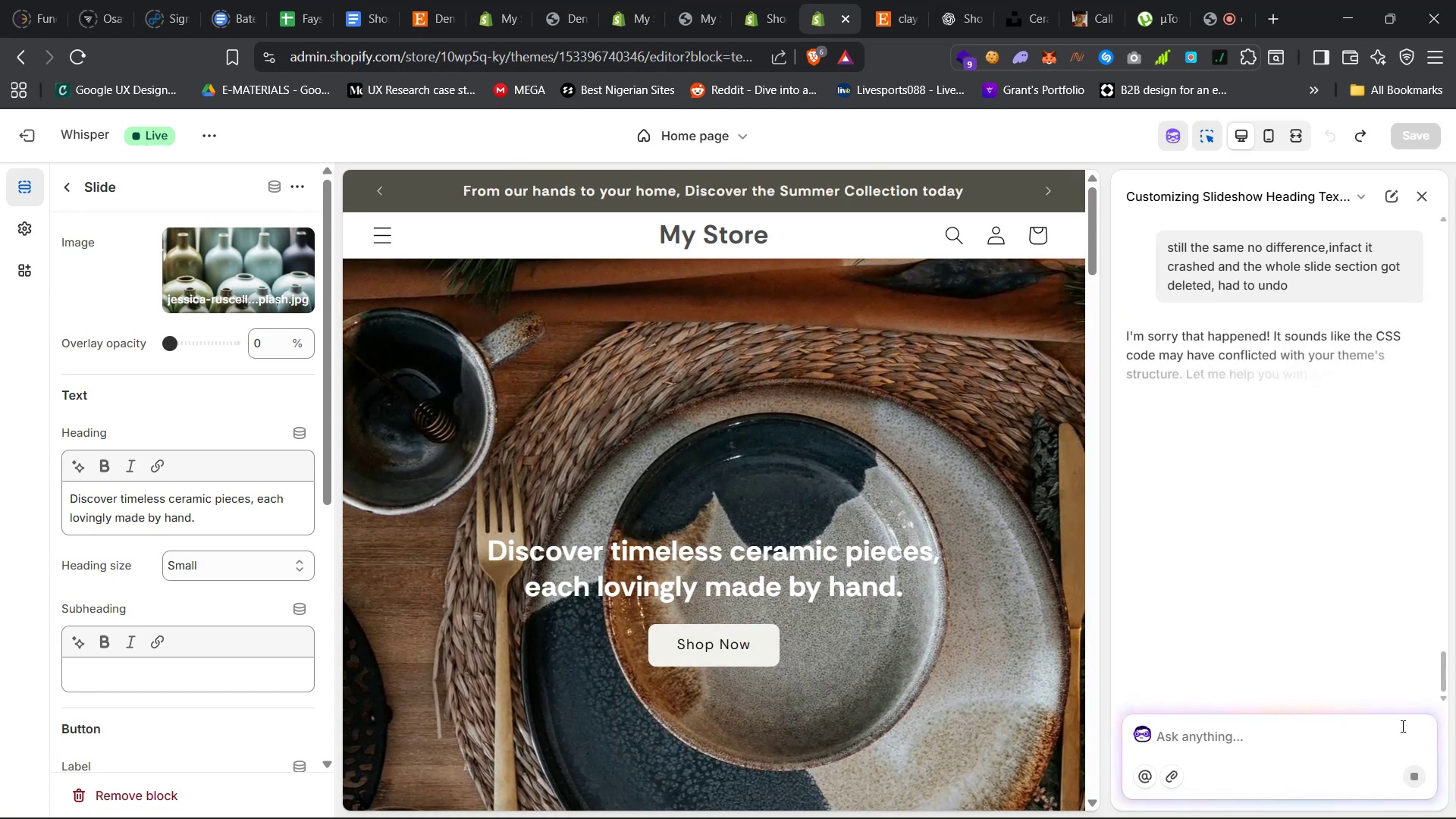 
wait(11.4)
 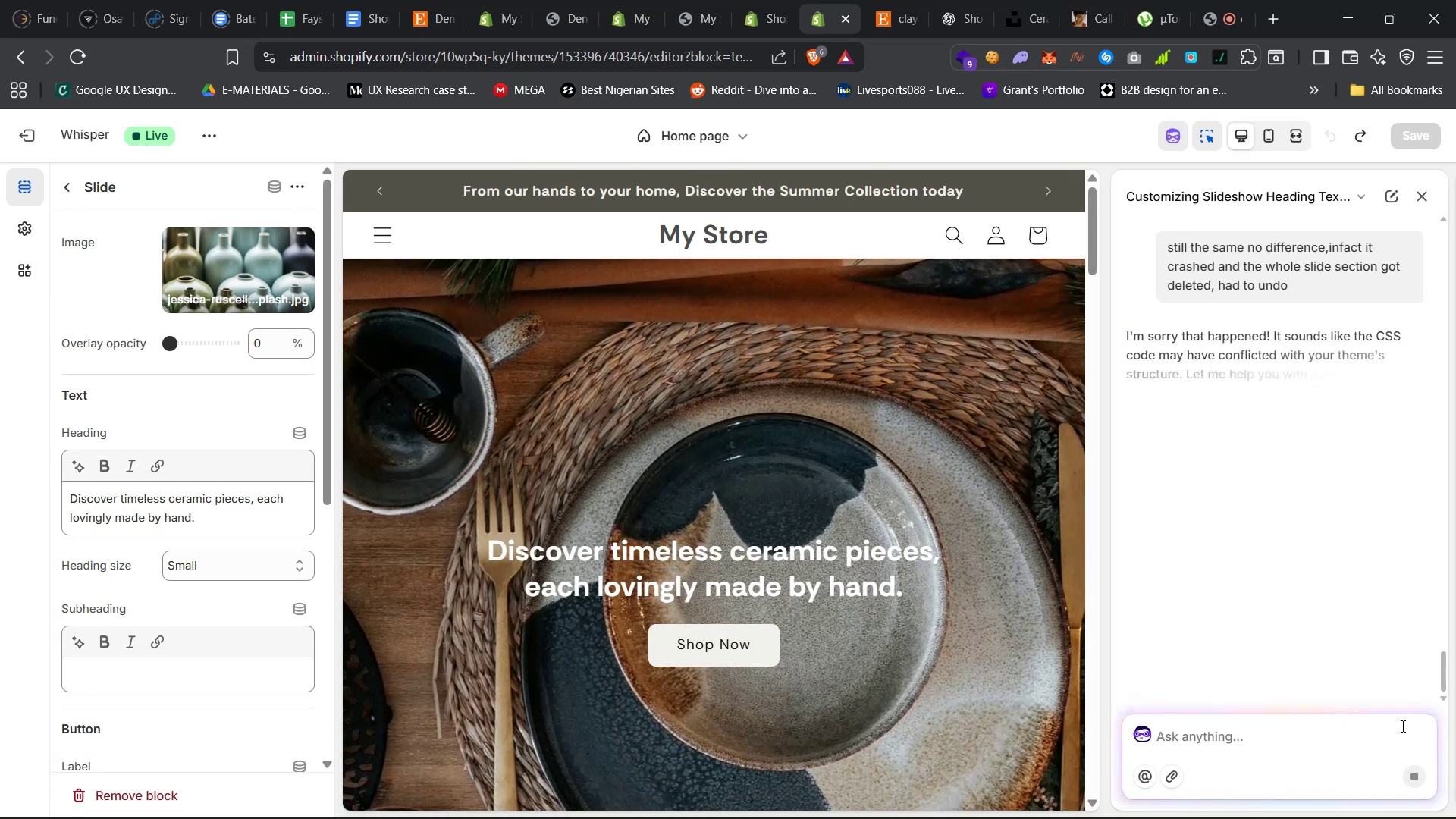 
left_click([1327, 733])
 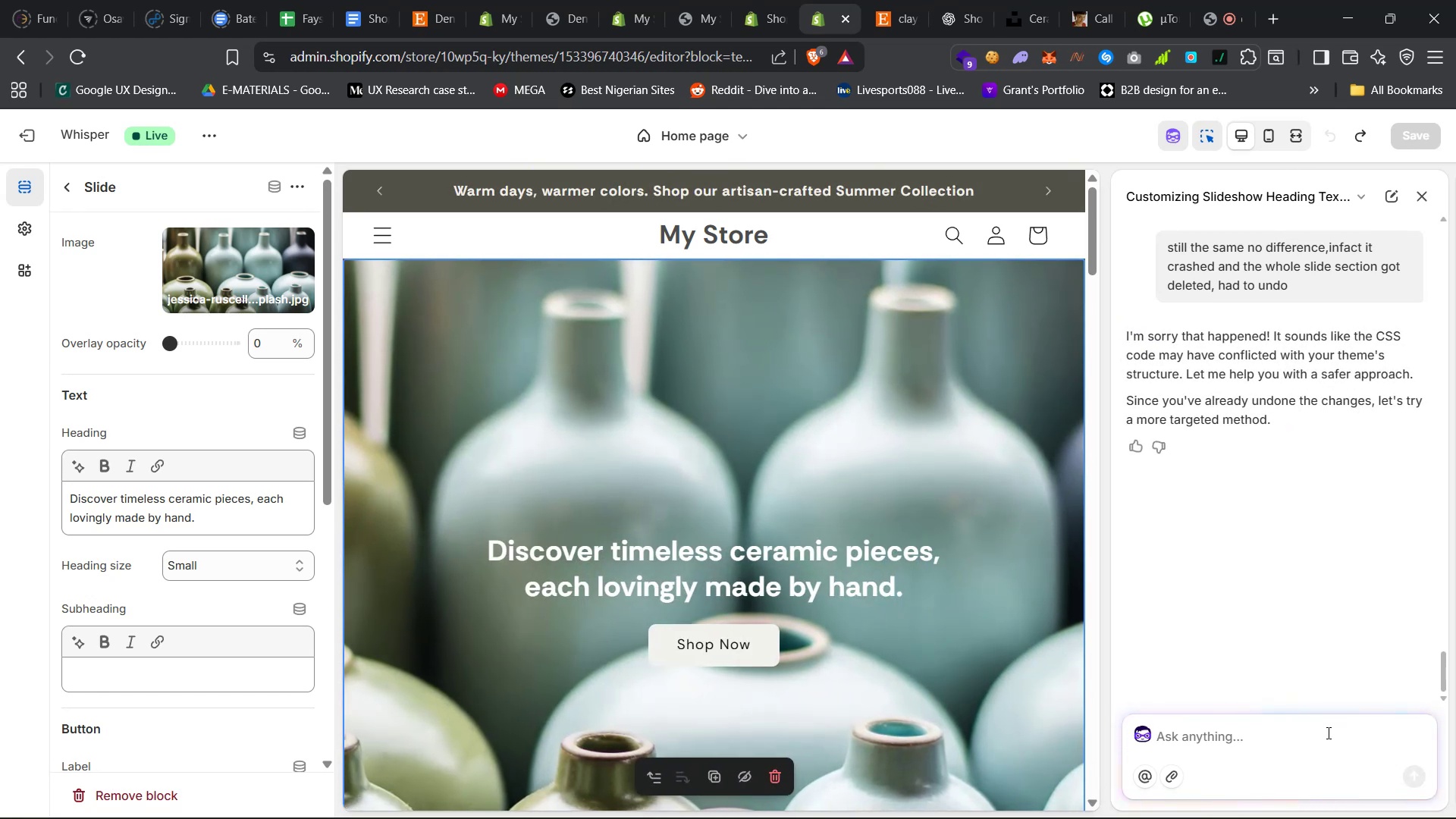 
type(dont bother)
 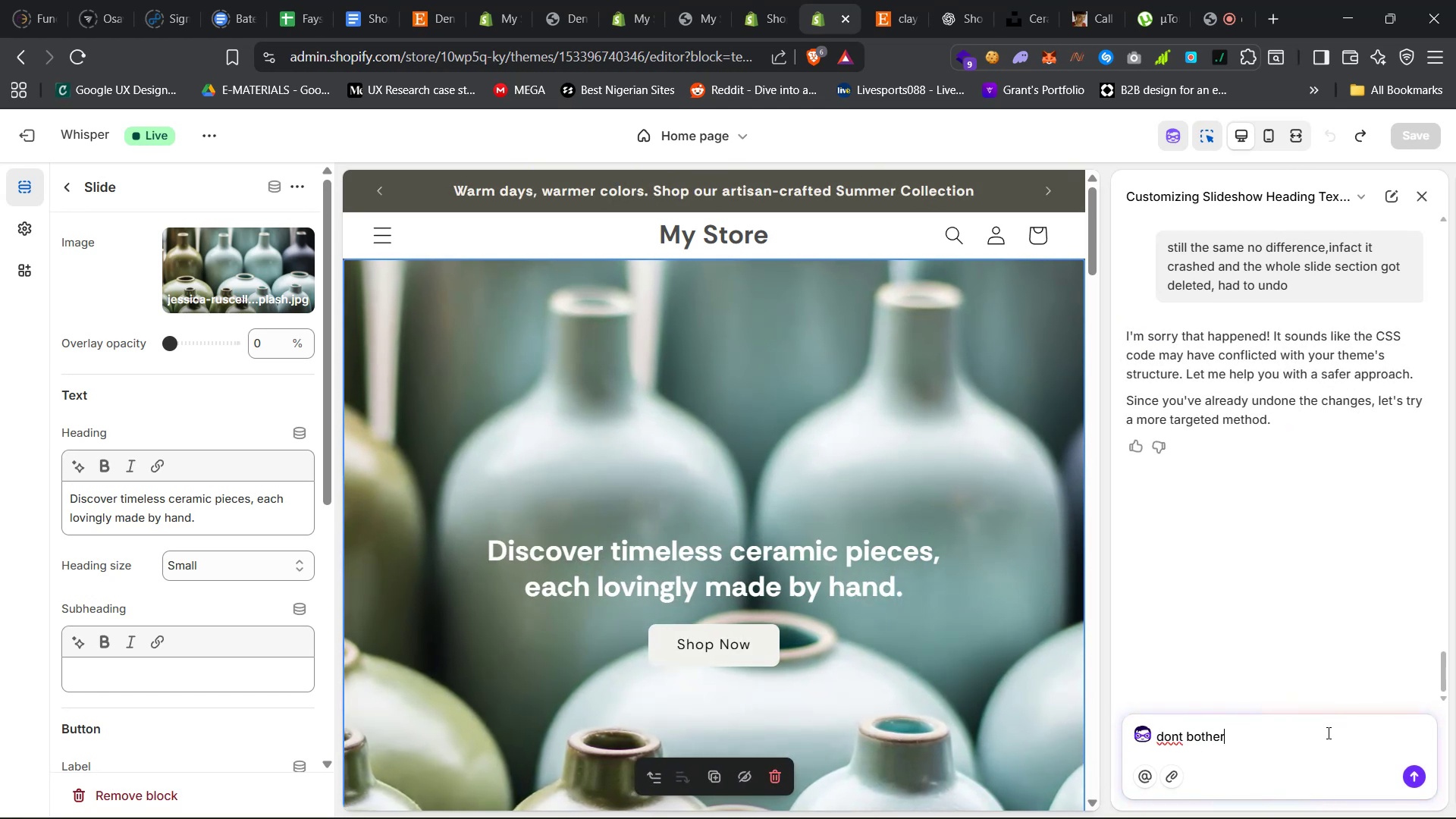 
key(Enter)
 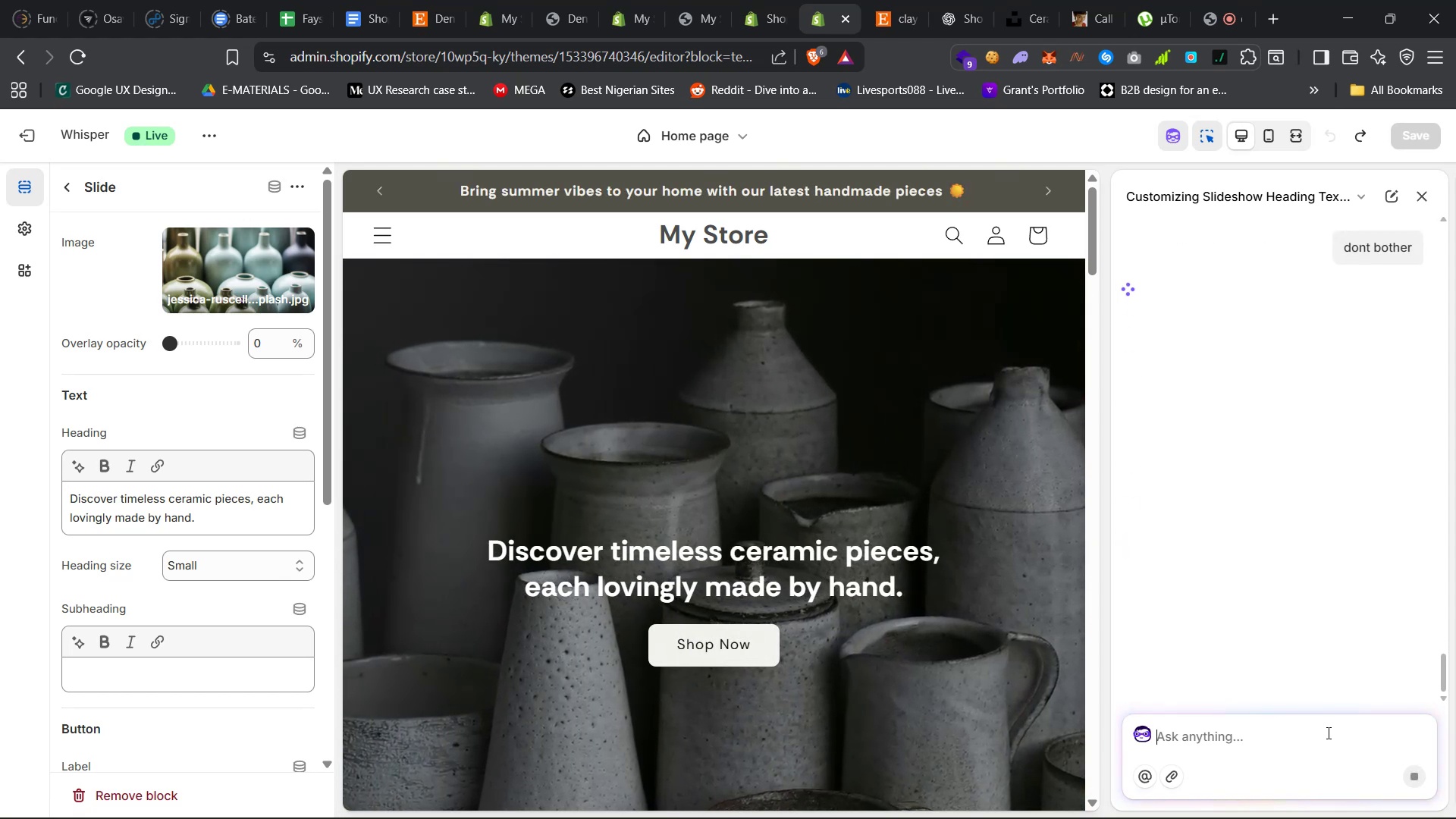 
wait(9.71)
 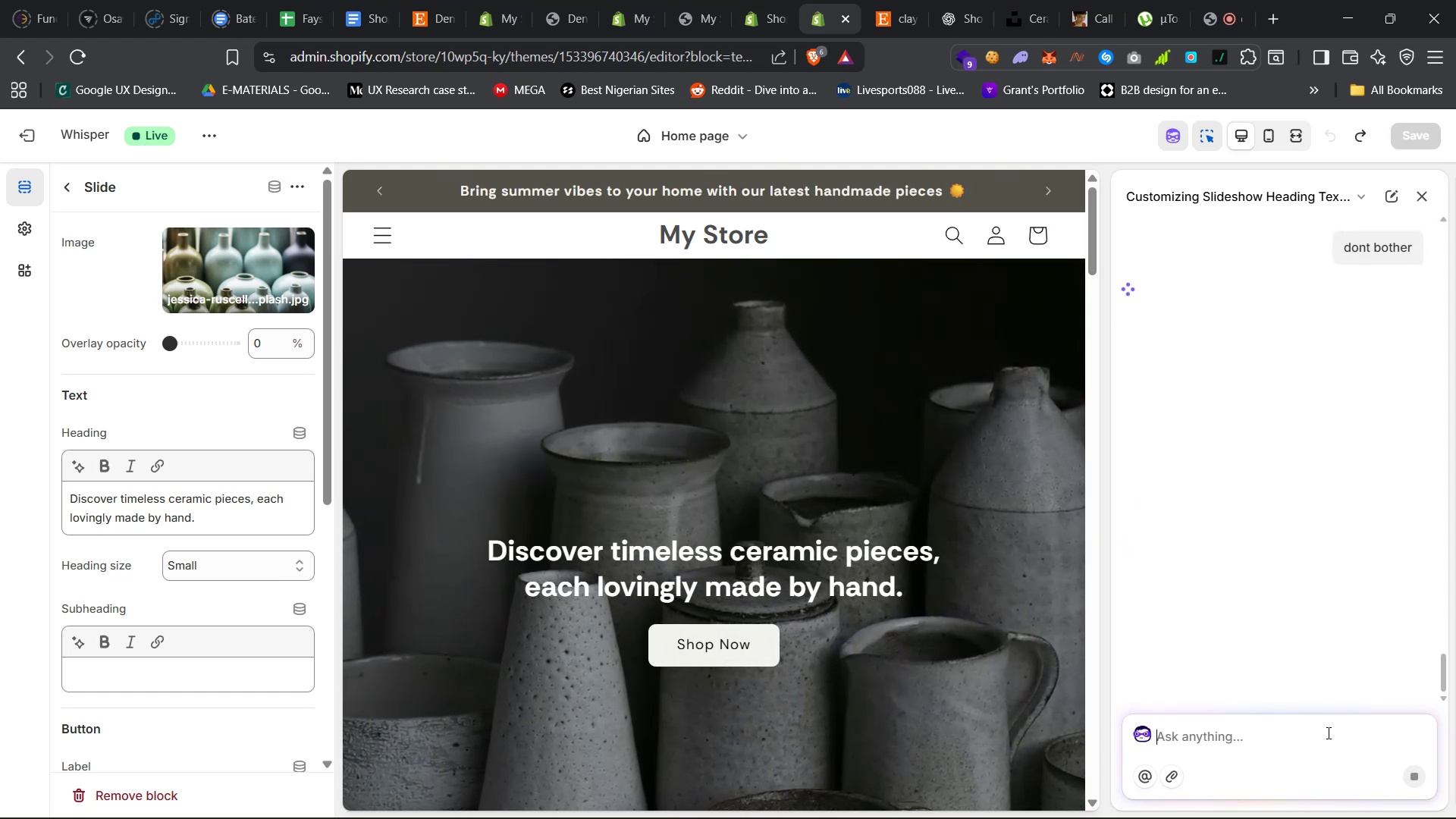 
left_click([683, 0])
 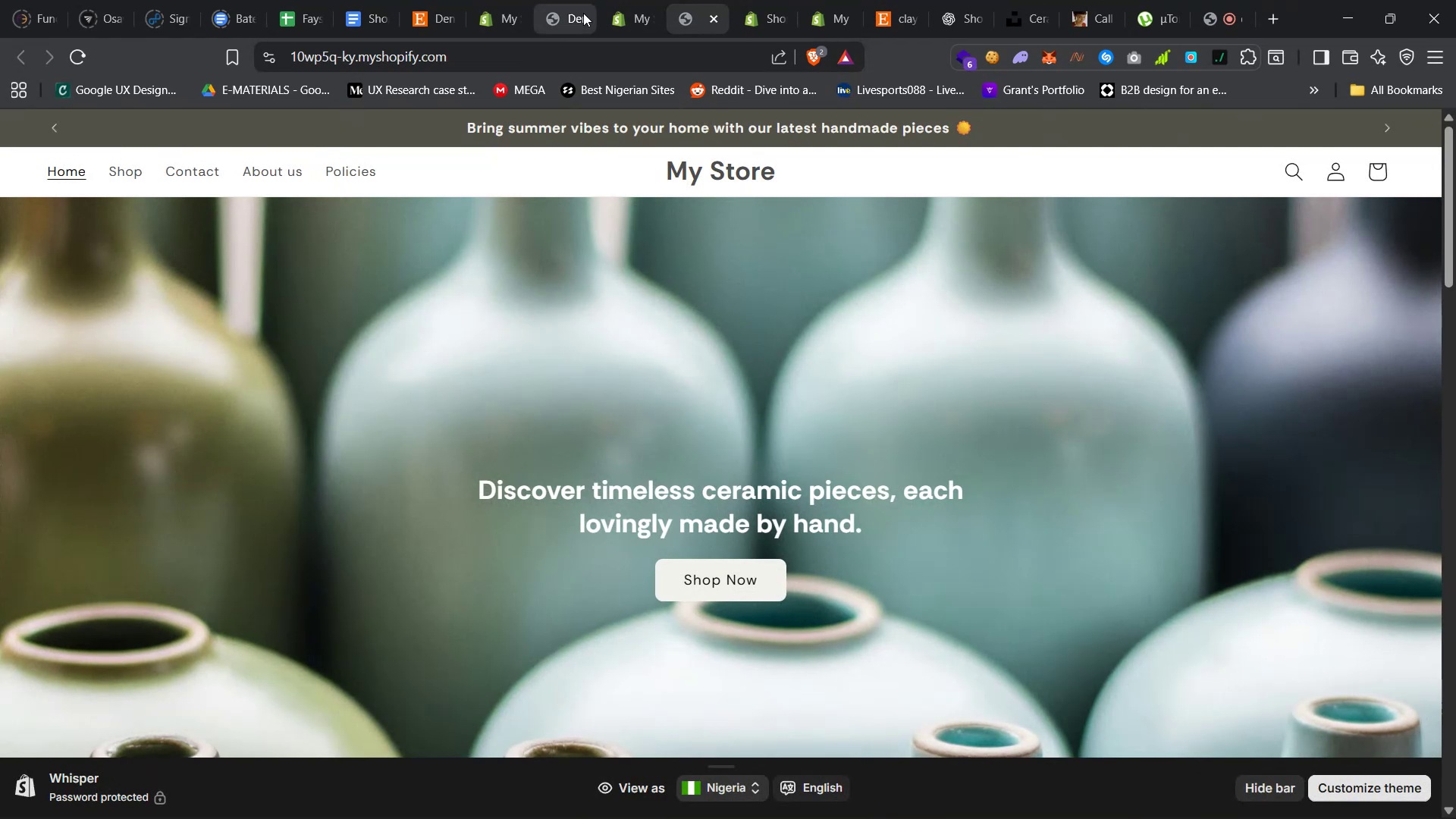 
left_click([617, 0])
 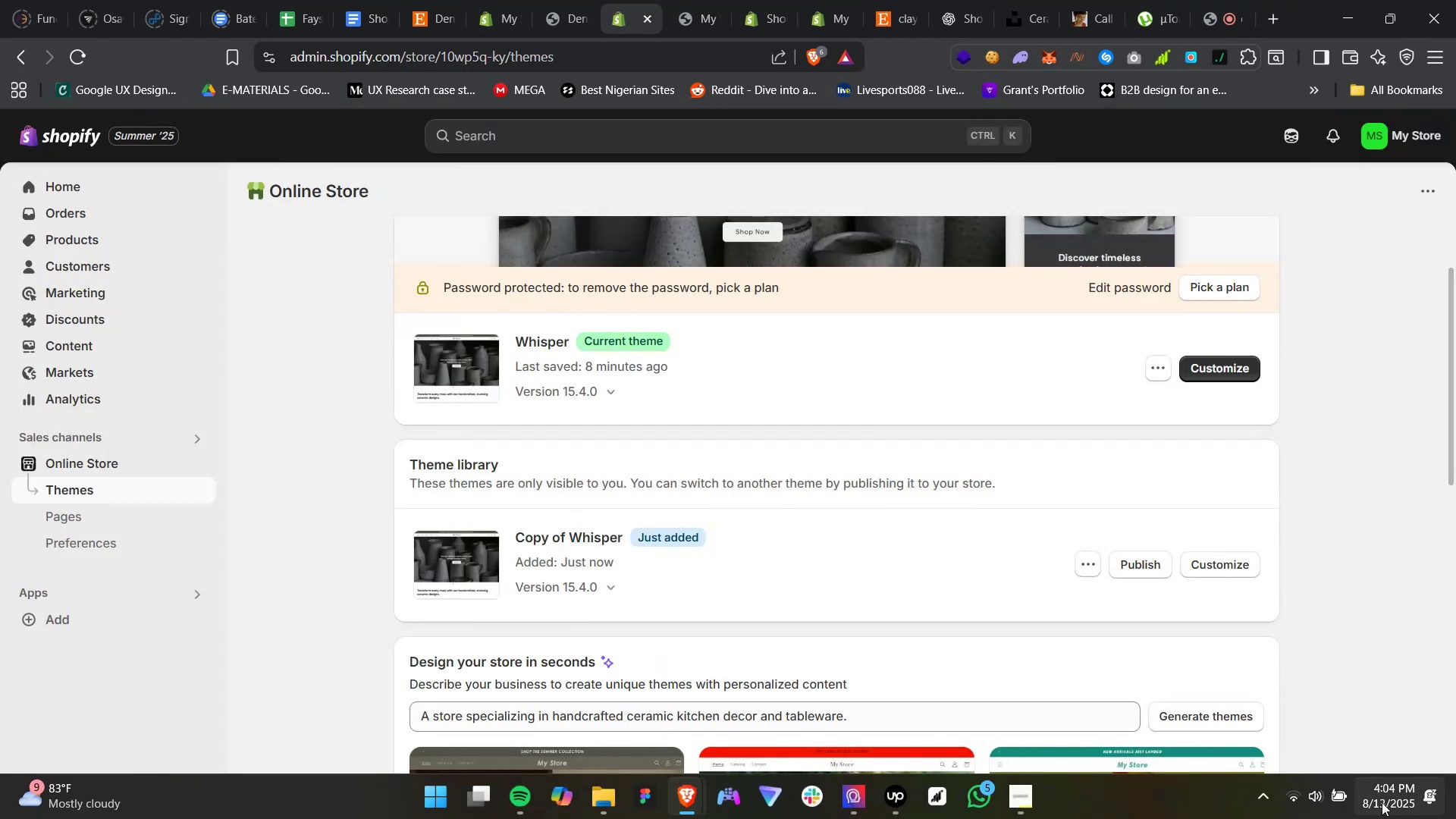 
mouse_move([1011, 795])
 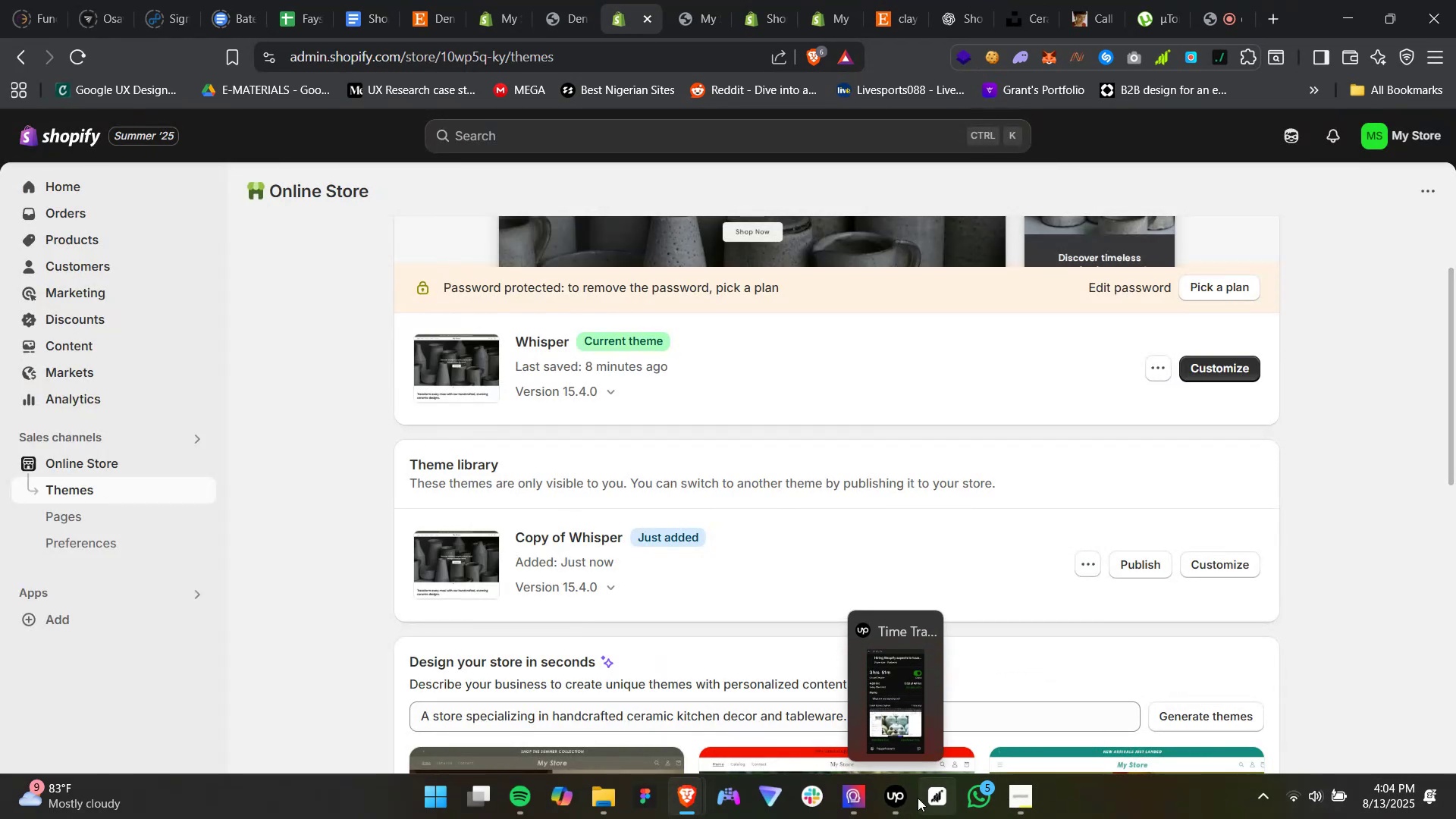 
left_click([884, 797])
 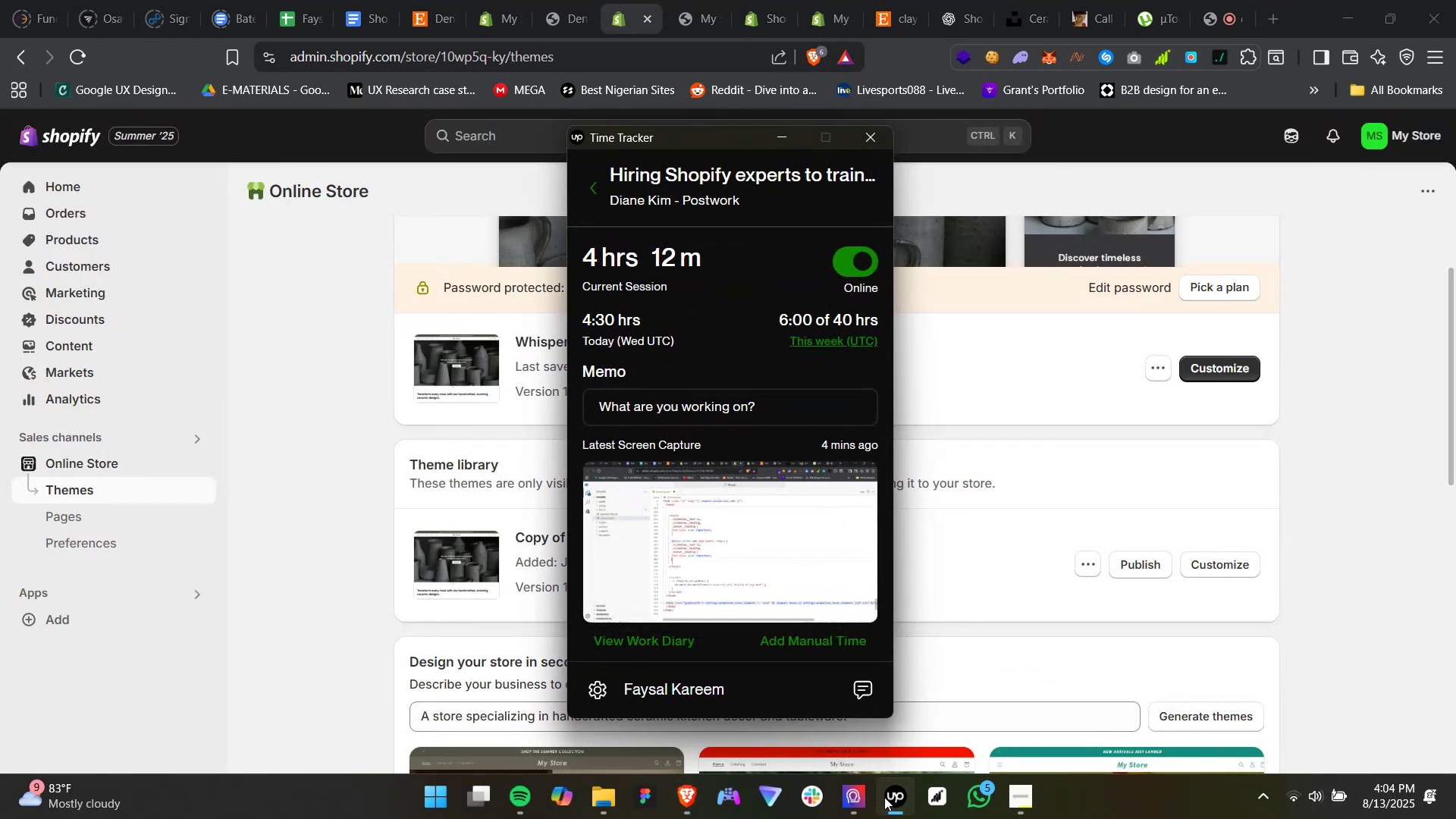 
left_click([884, 797])
 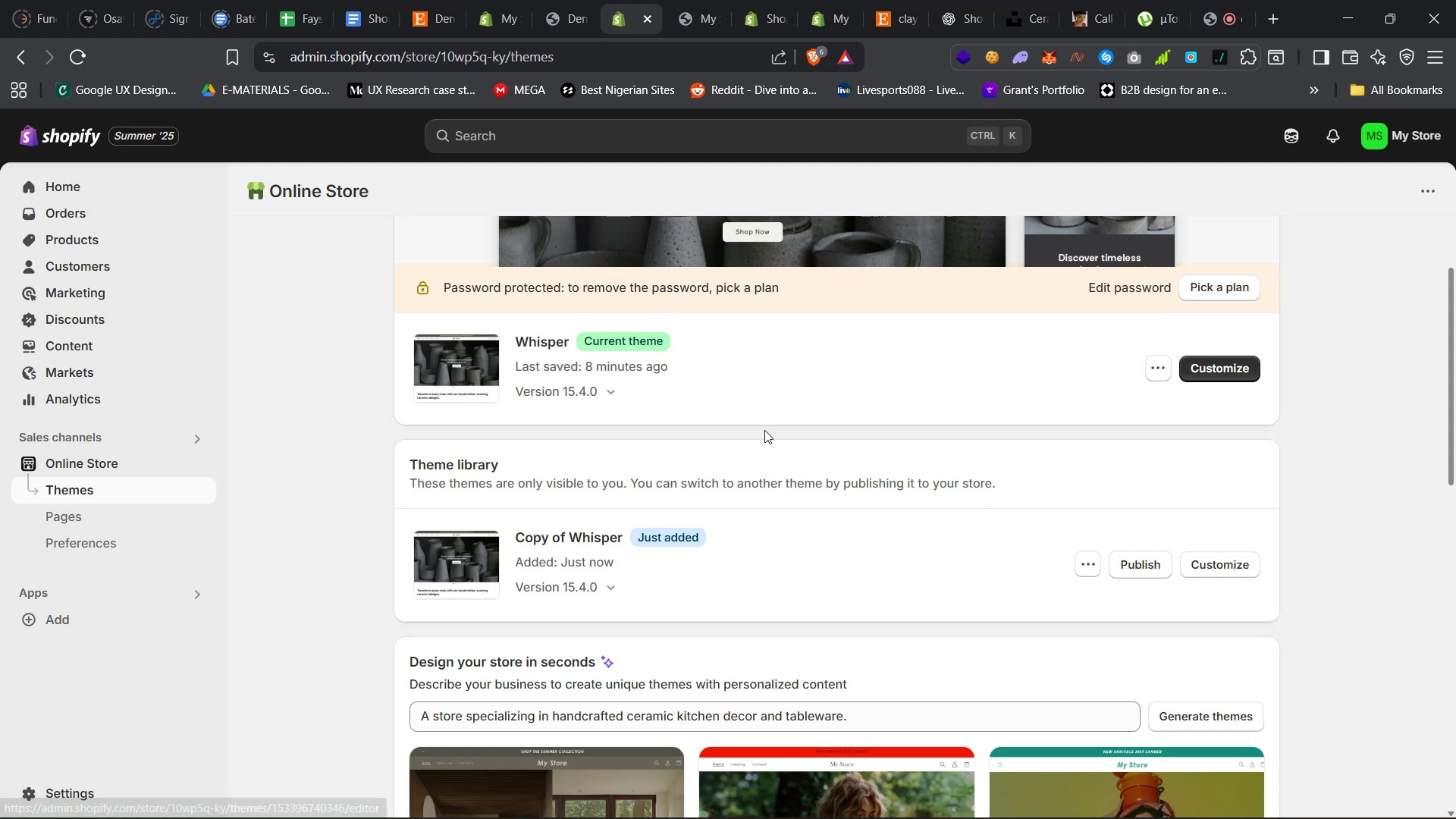 
wait(5.68)
 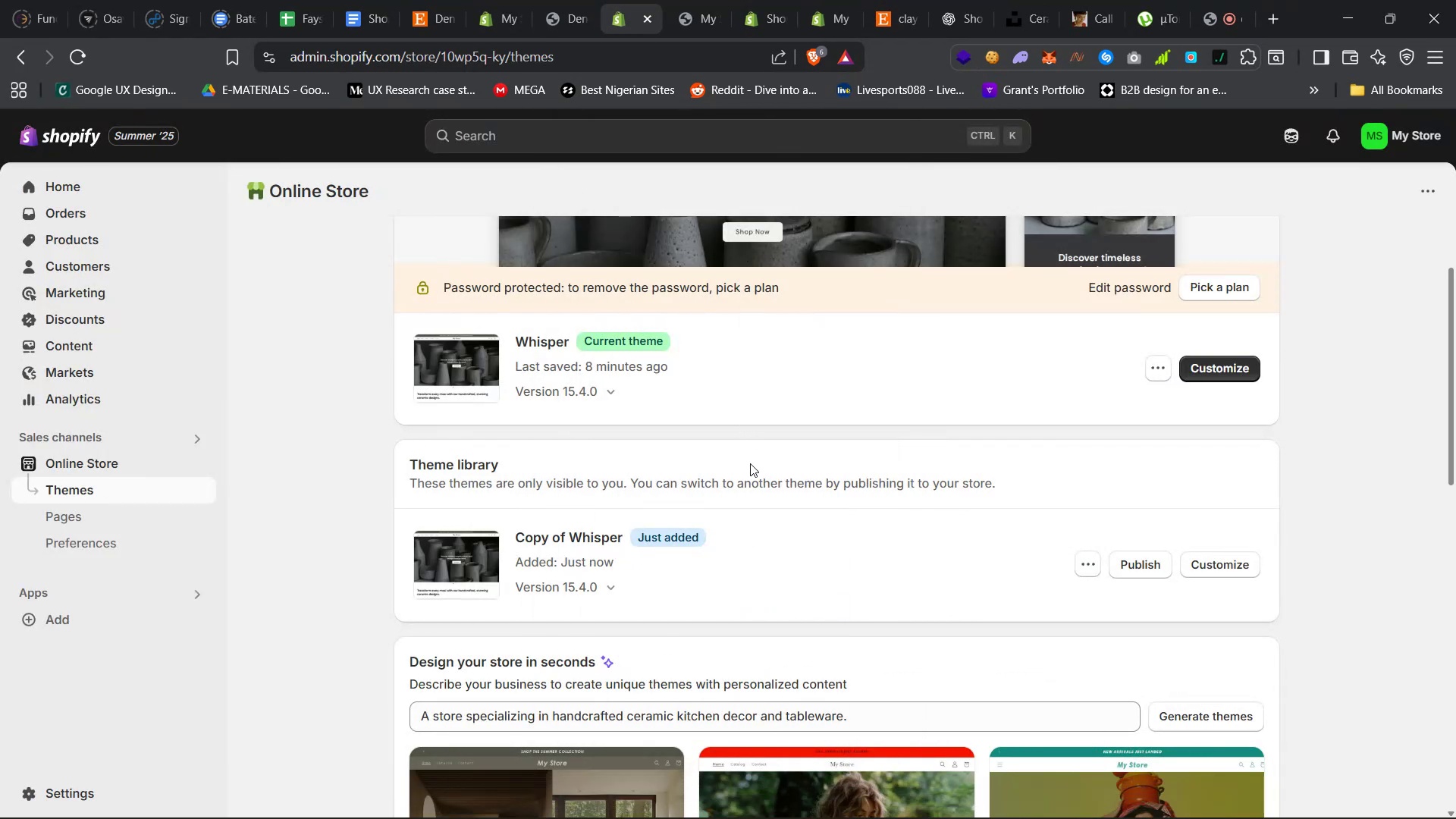 
left_click([684, 0])
 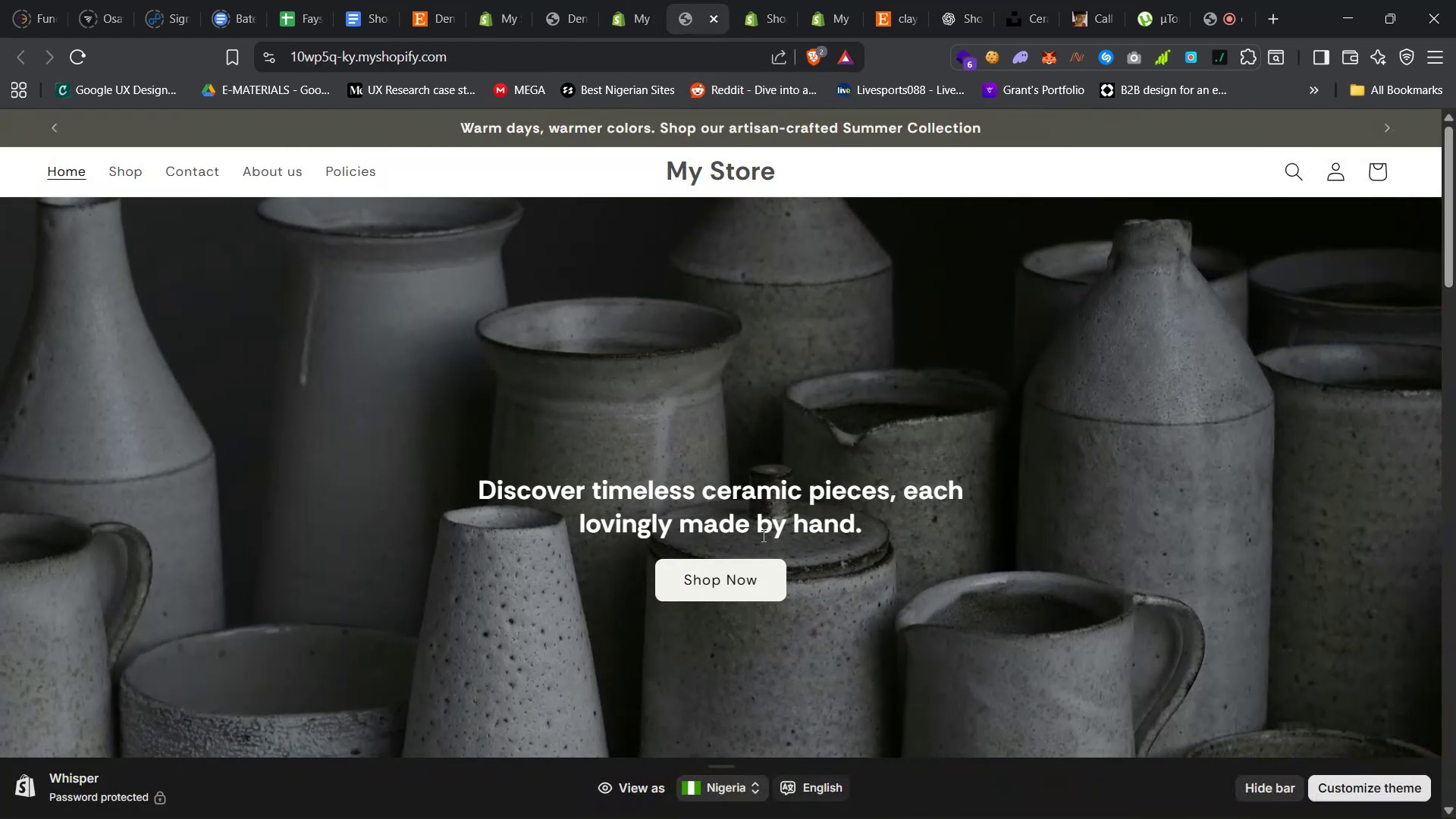 
scroll: coordinate [732, 540], scroll_direction: down, amount: 77.0
 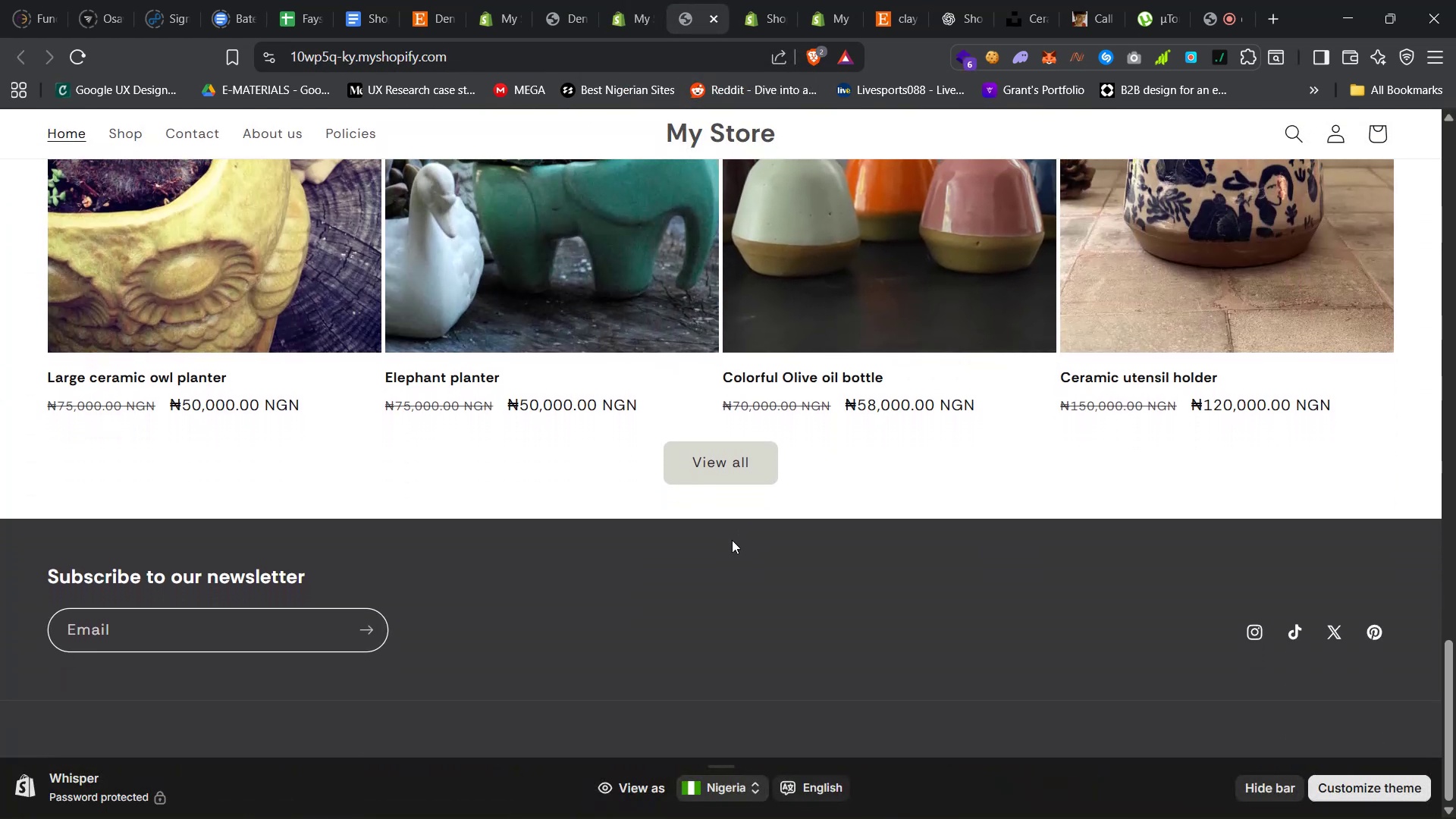 
scroll: coordinate [732, 541], scroll_direction: up, amount: 19.0
 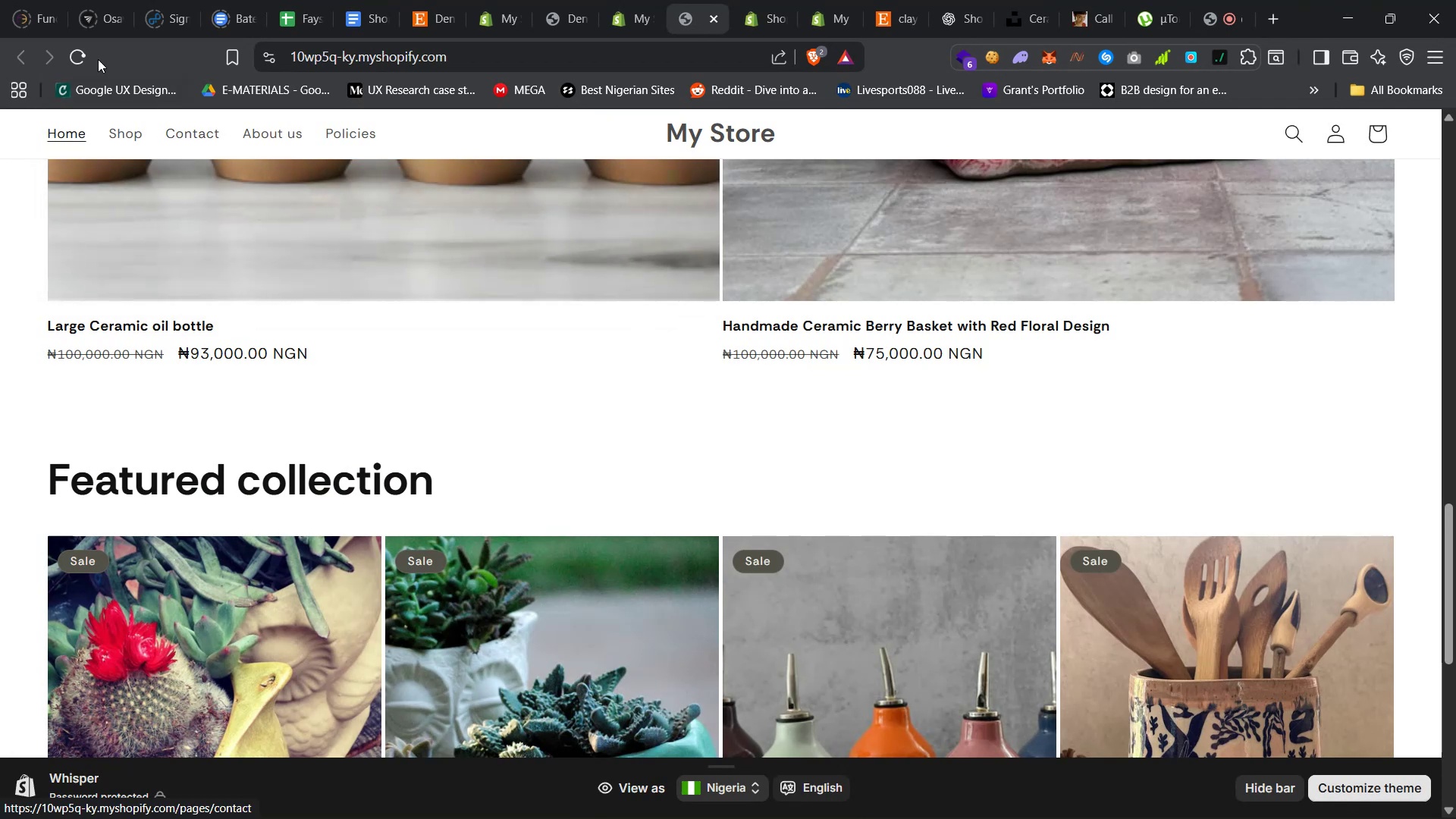 
left_click([82, 51])
 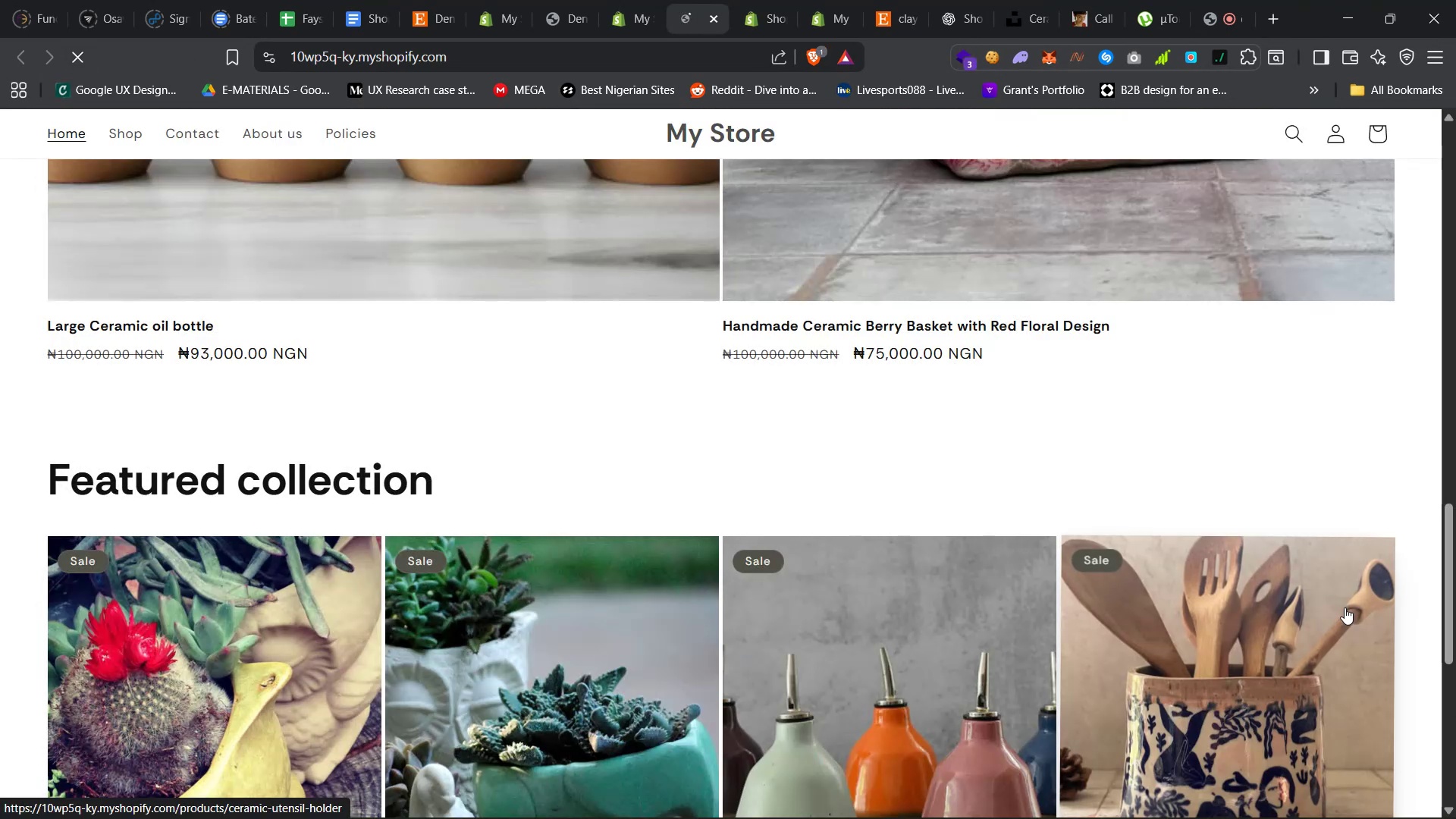 
scroll: coordinate [1118, 494], scroll_direction: up, amount: 116.0
 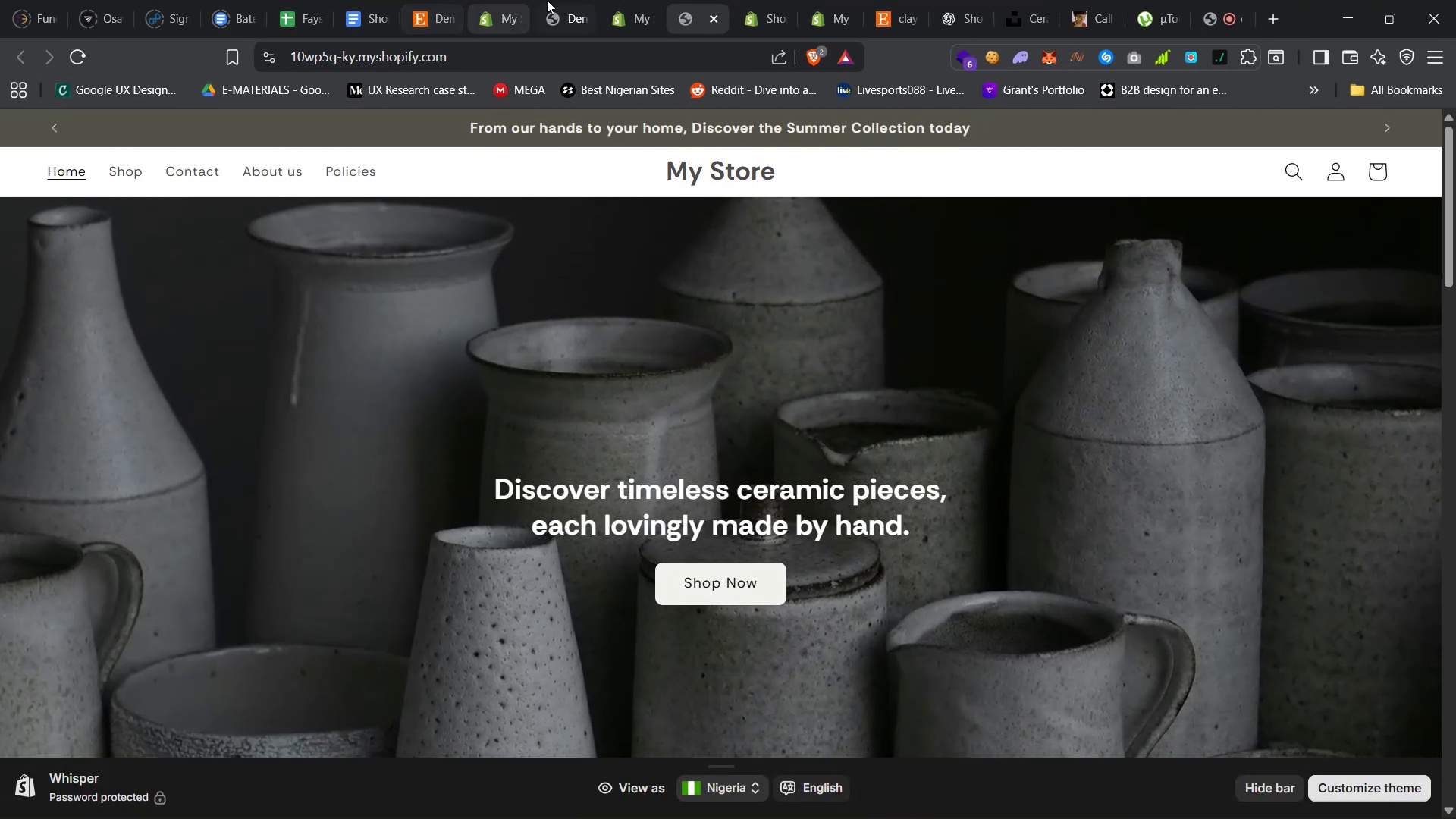 
left_click([620, 0])
 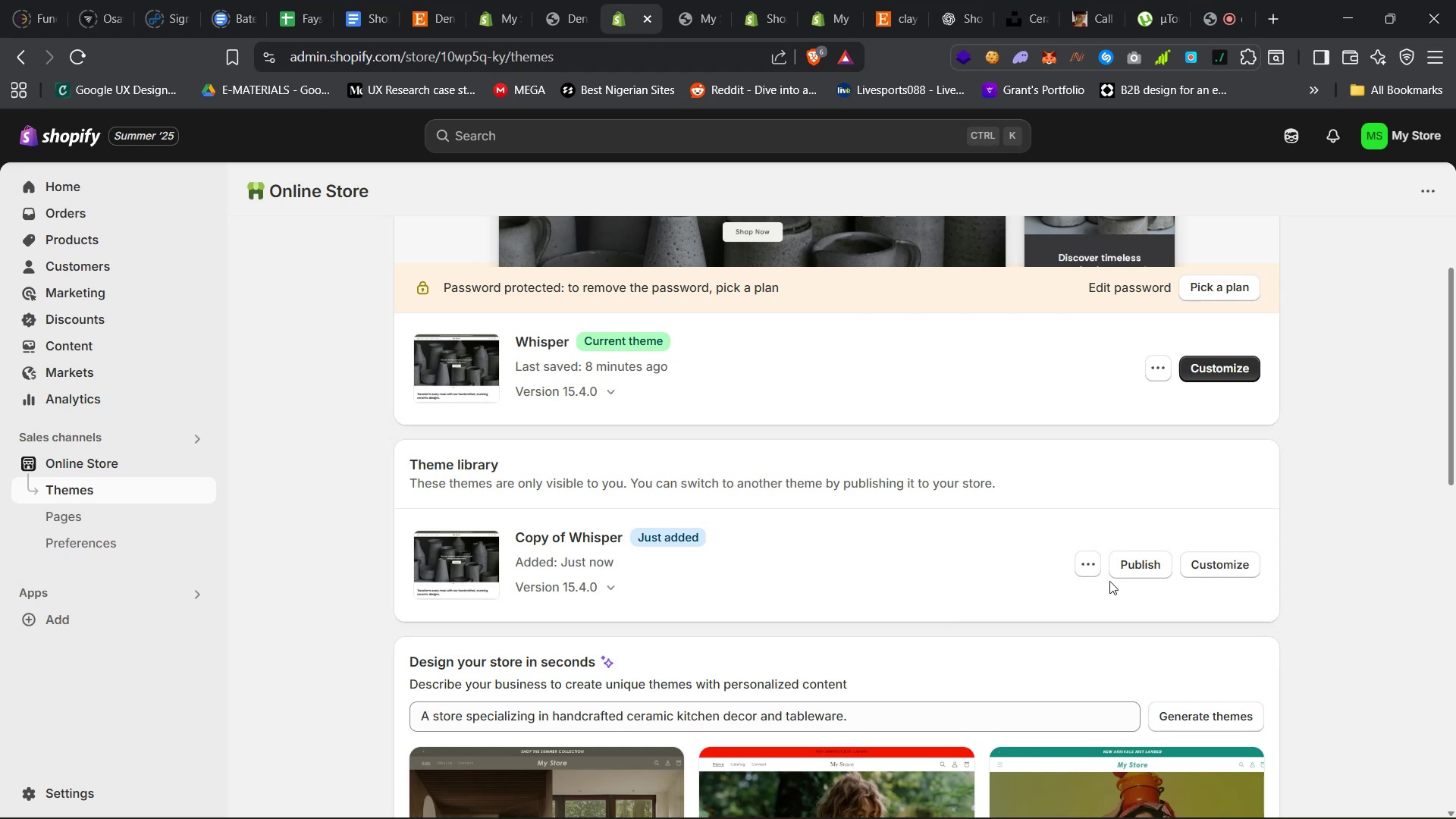 
wait(31.56)
 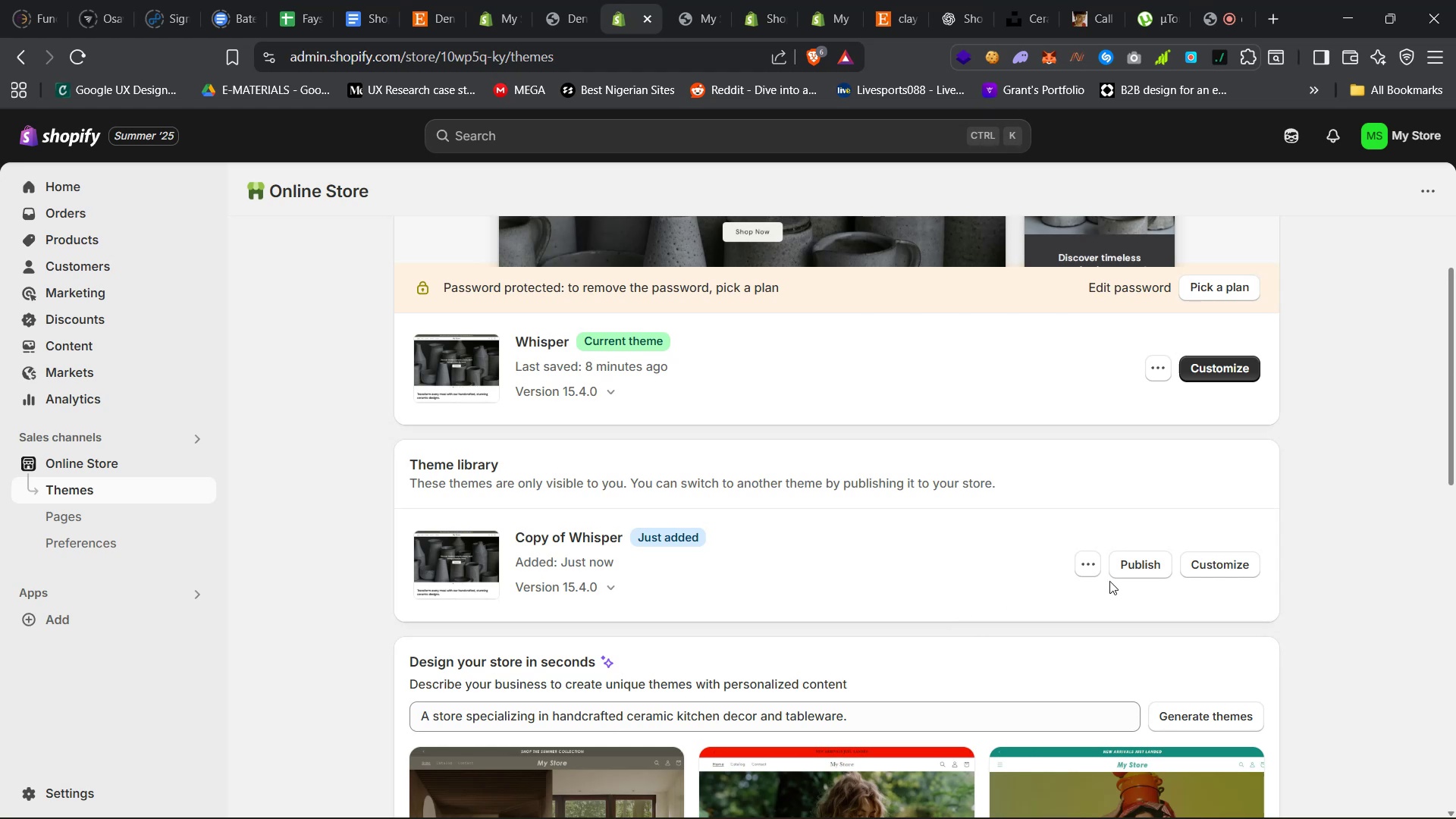 
left_click([1135, 570])
 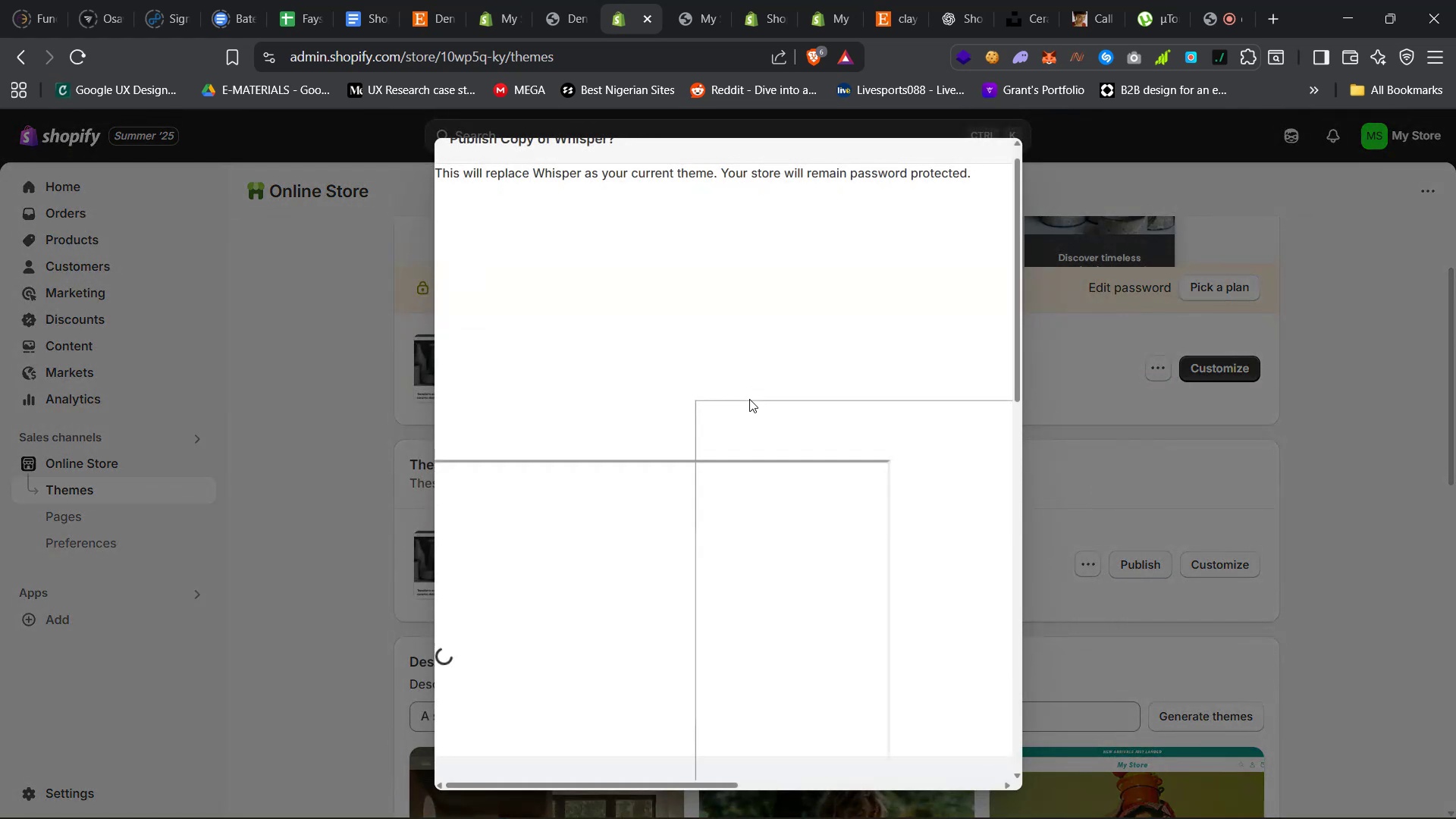 
mouse_move([734, 387])
 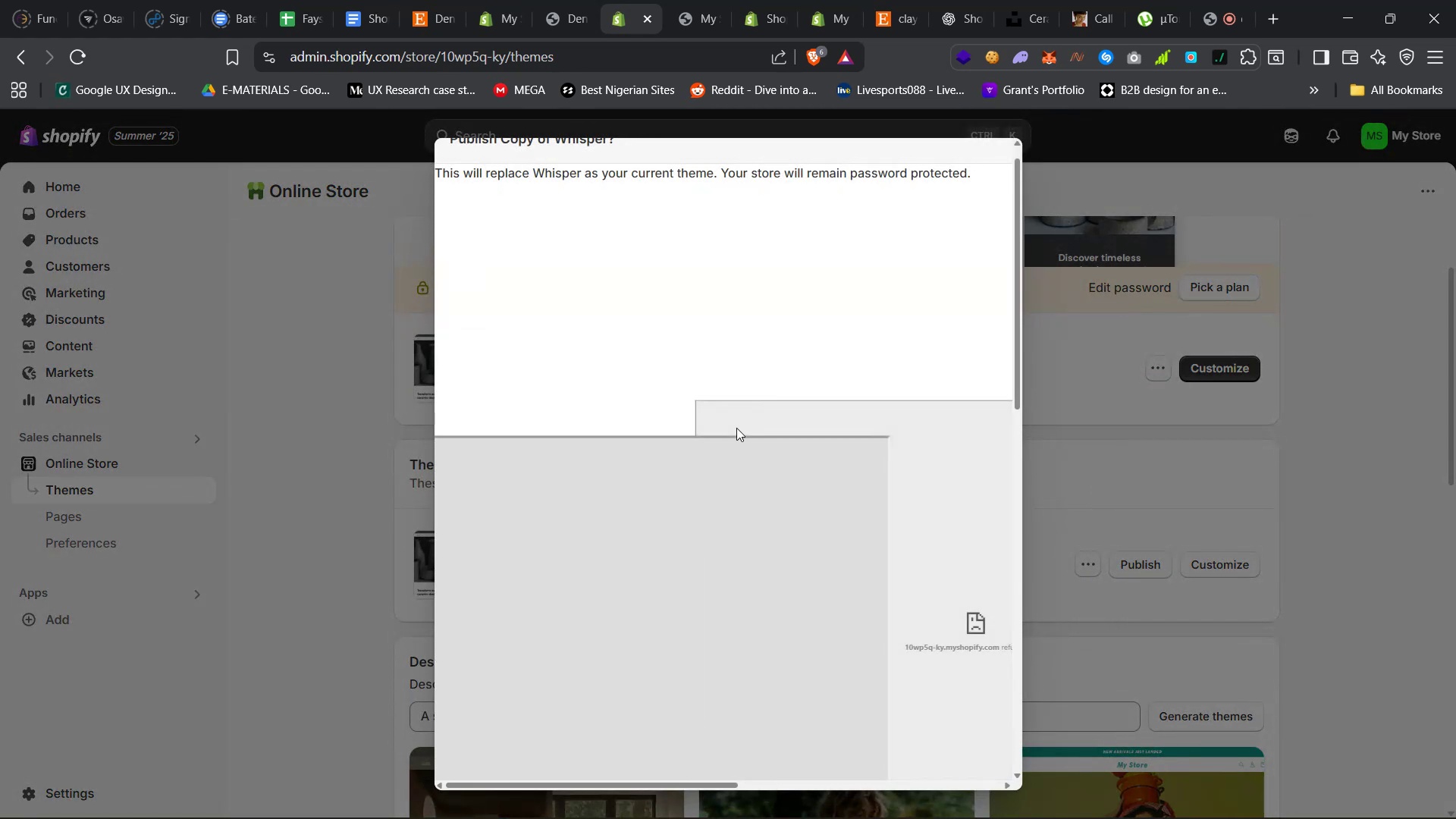 
scroll: coordinate [736, 430], scroll_direction: up, amount: 58.0
 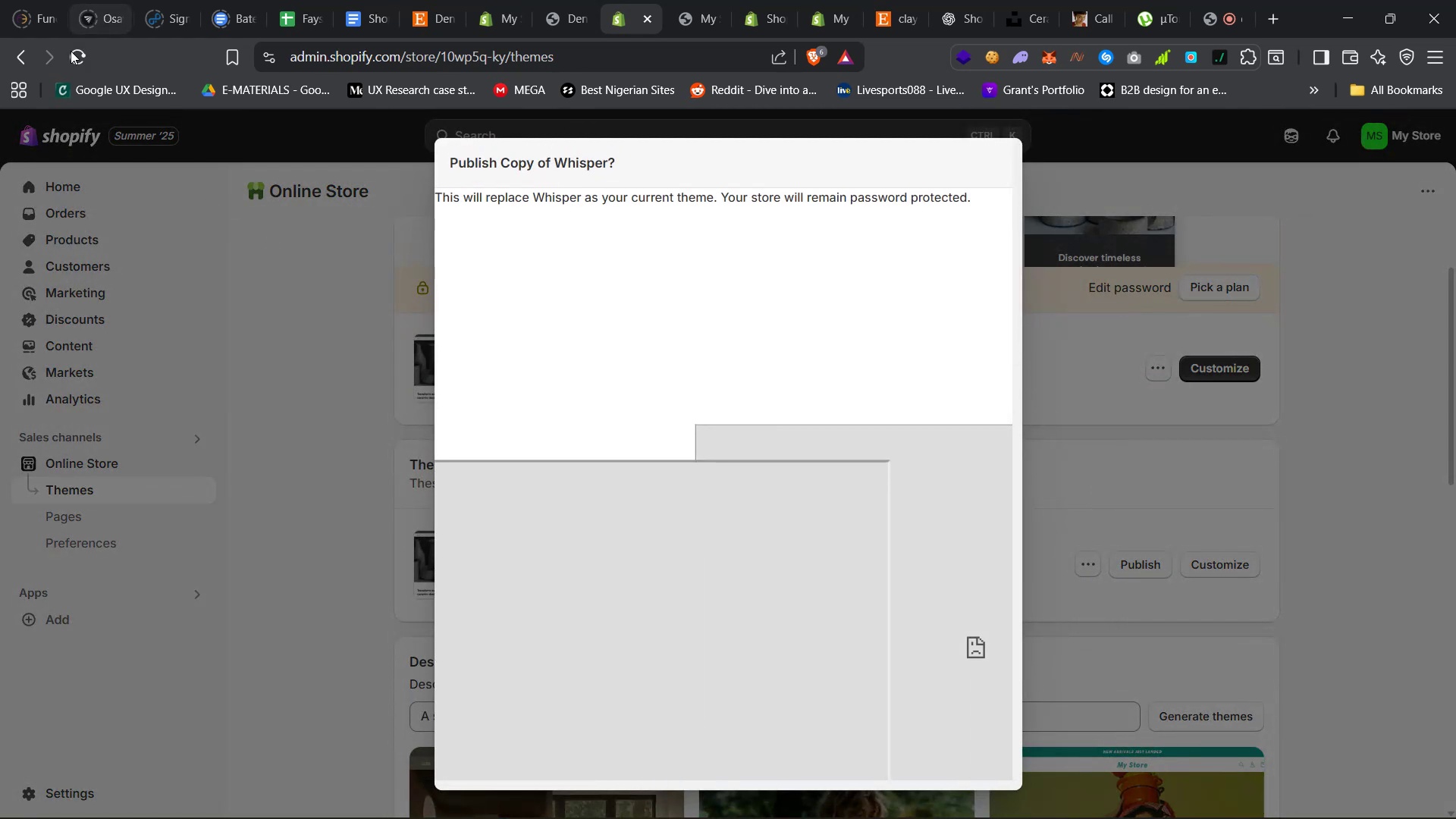 
left_click([80, 58])
 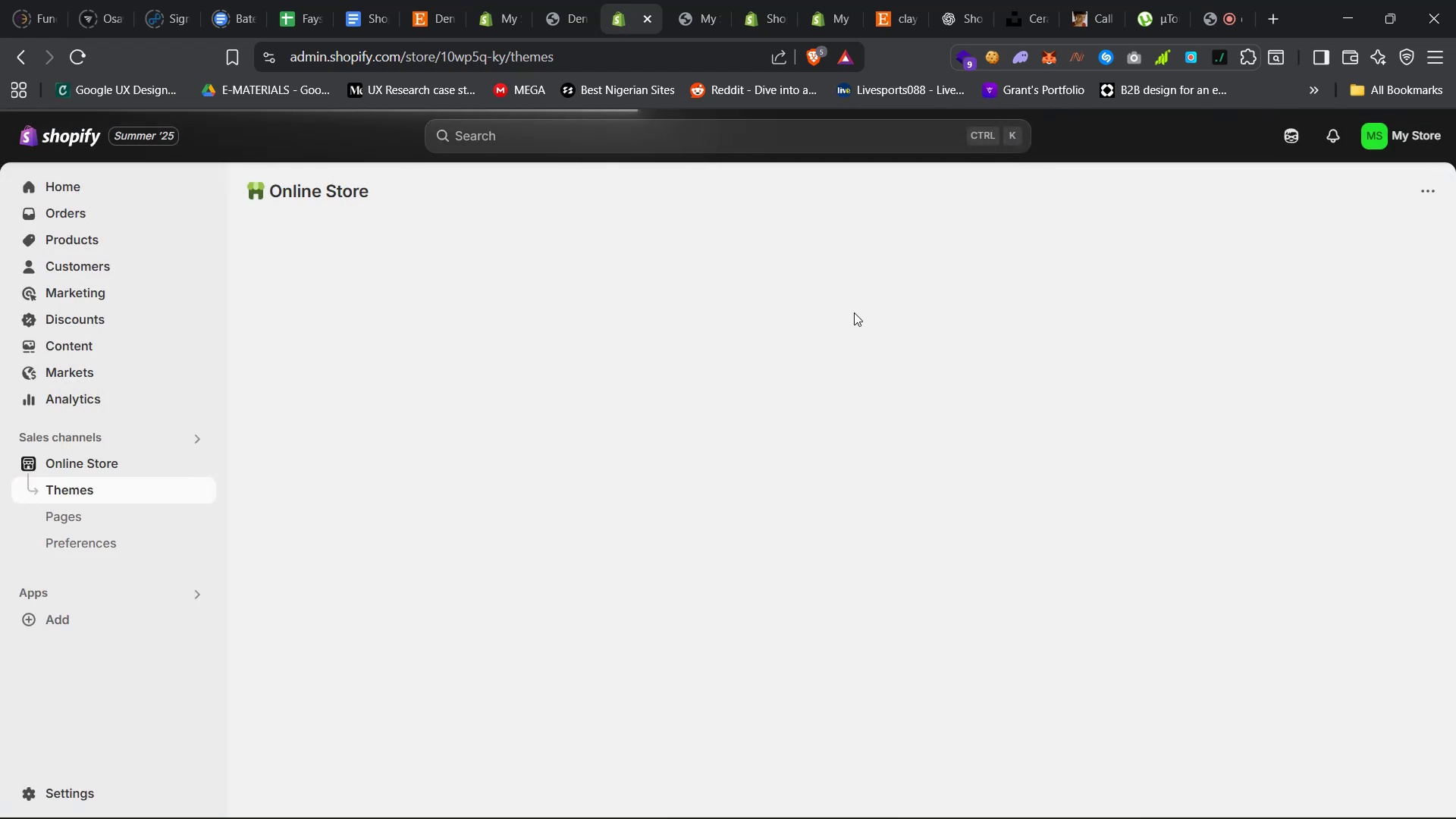 
wait(10.38)
 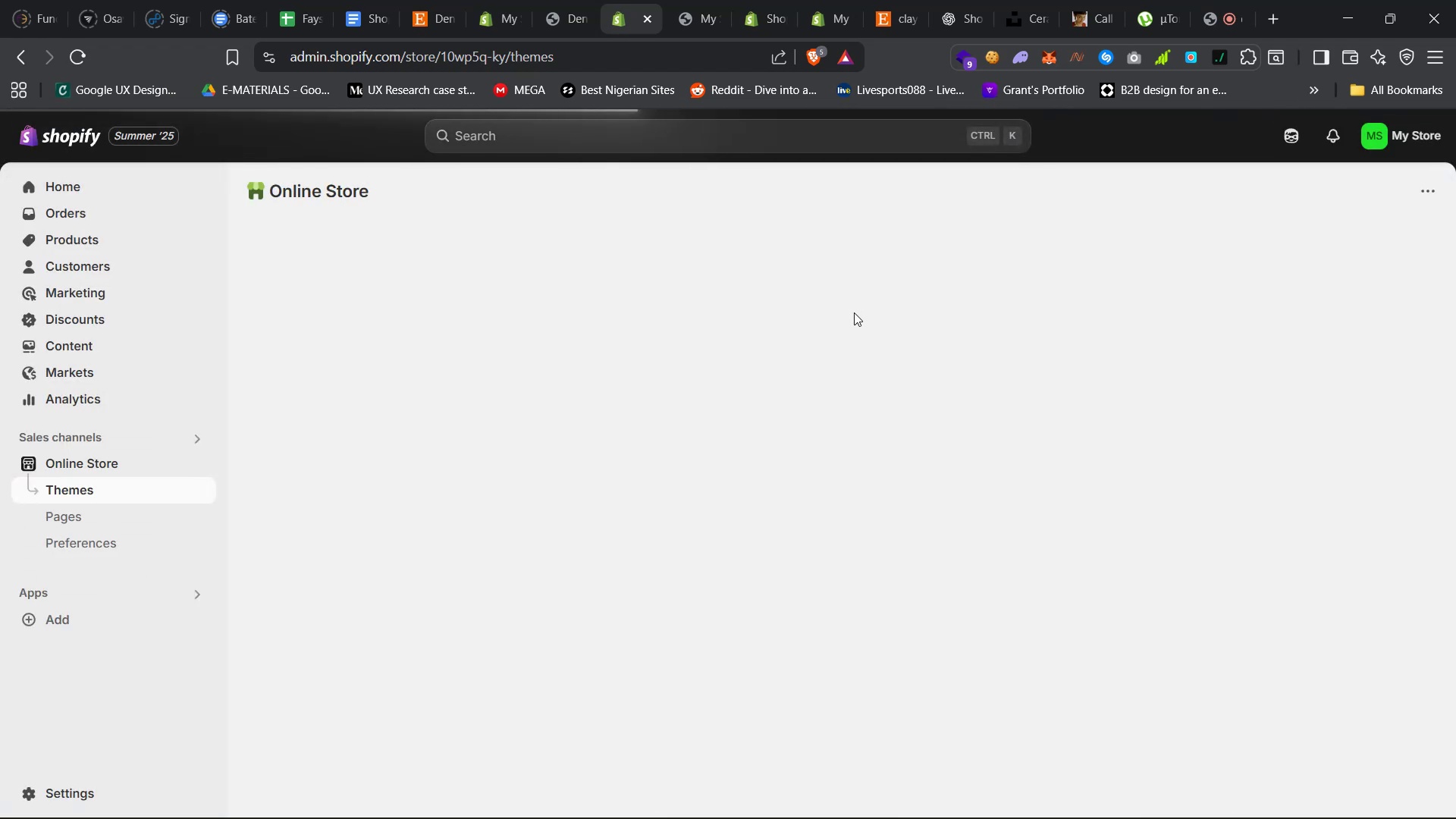 
scroll: coordinate [693, 334], scroll_direction: up, amount: 12.0
 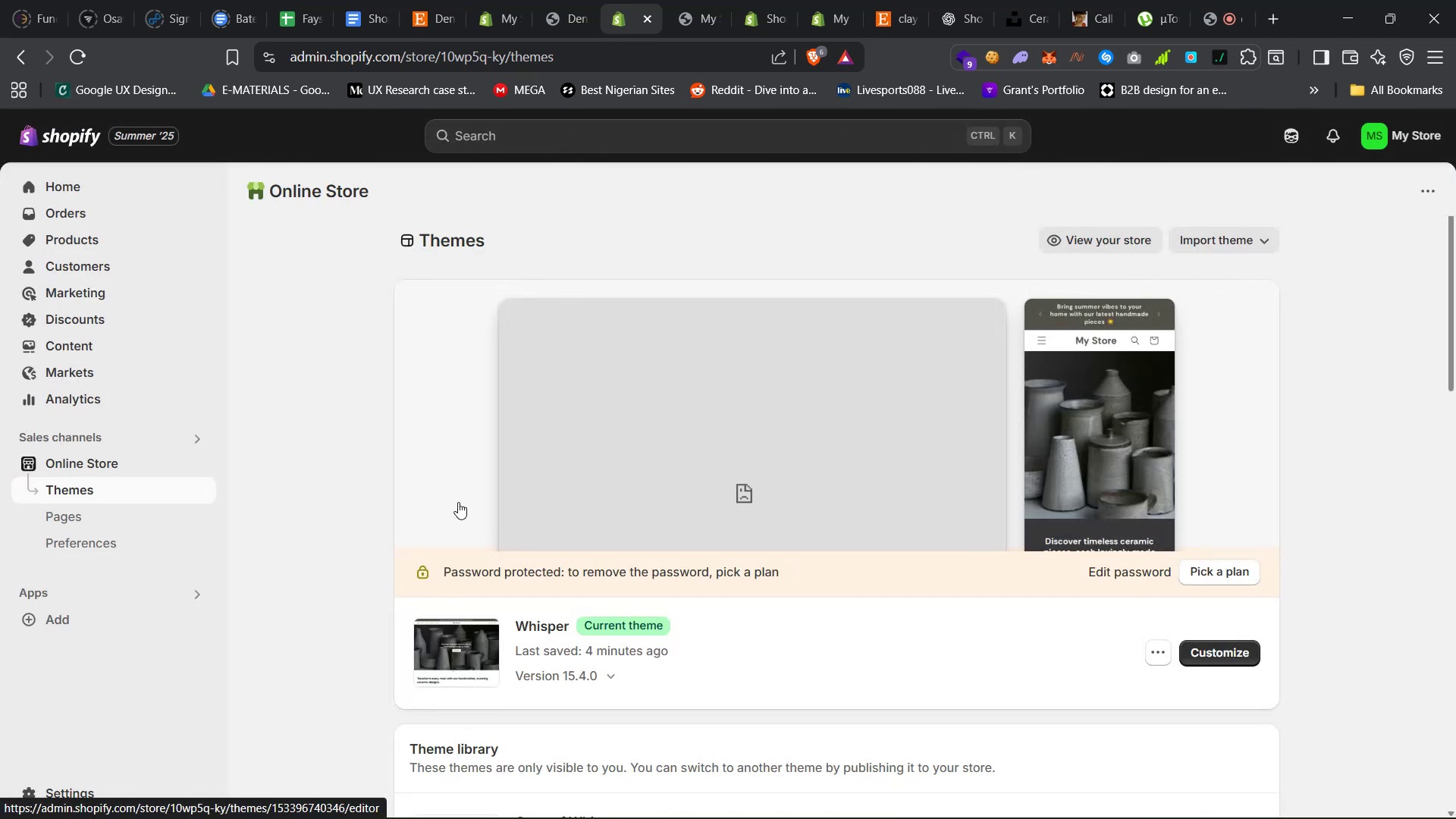 
scroll: coordinate [366, 540], scroll_direction: down, amount: 6.0
 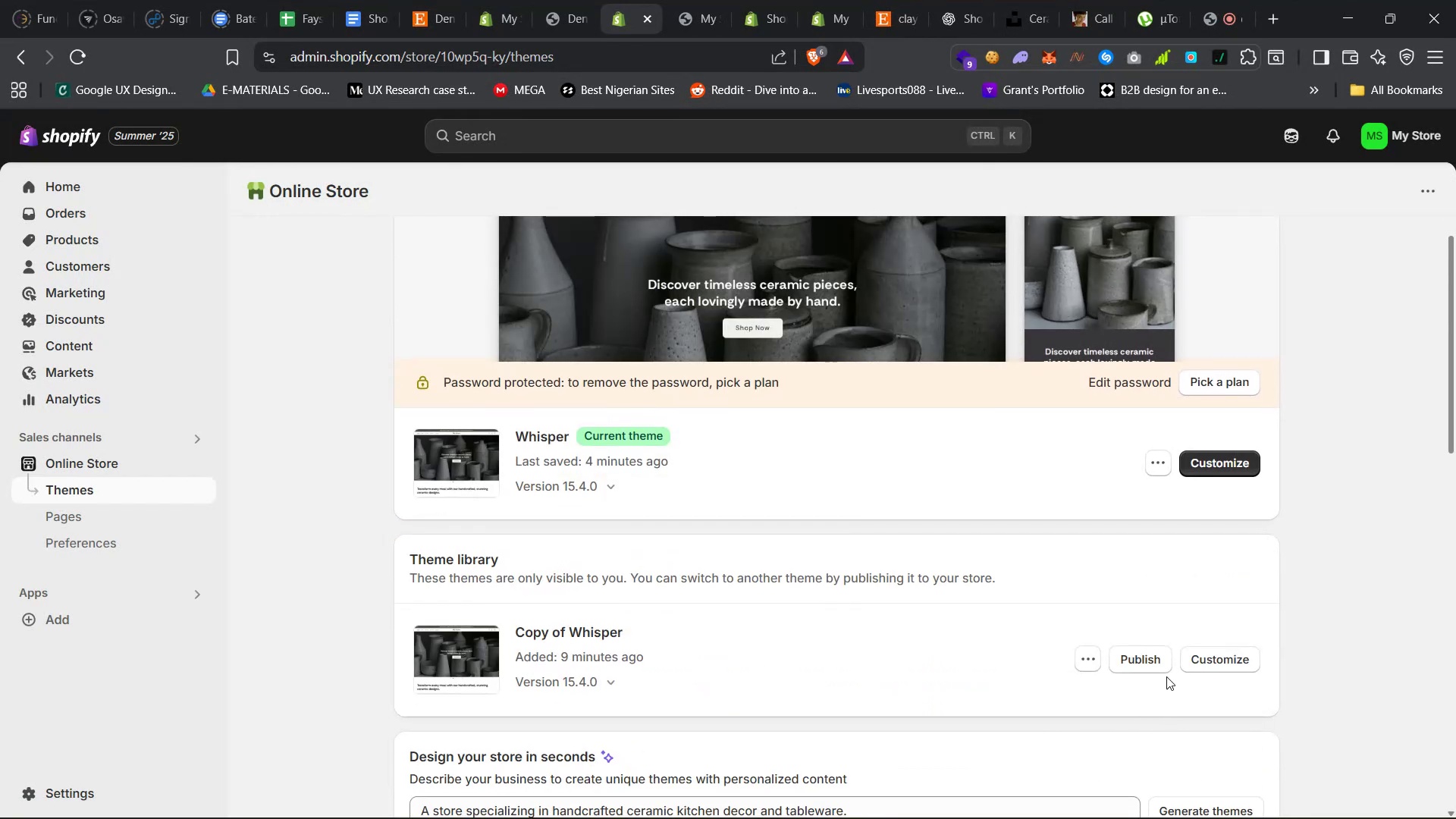 
left_click([1132, 661])
 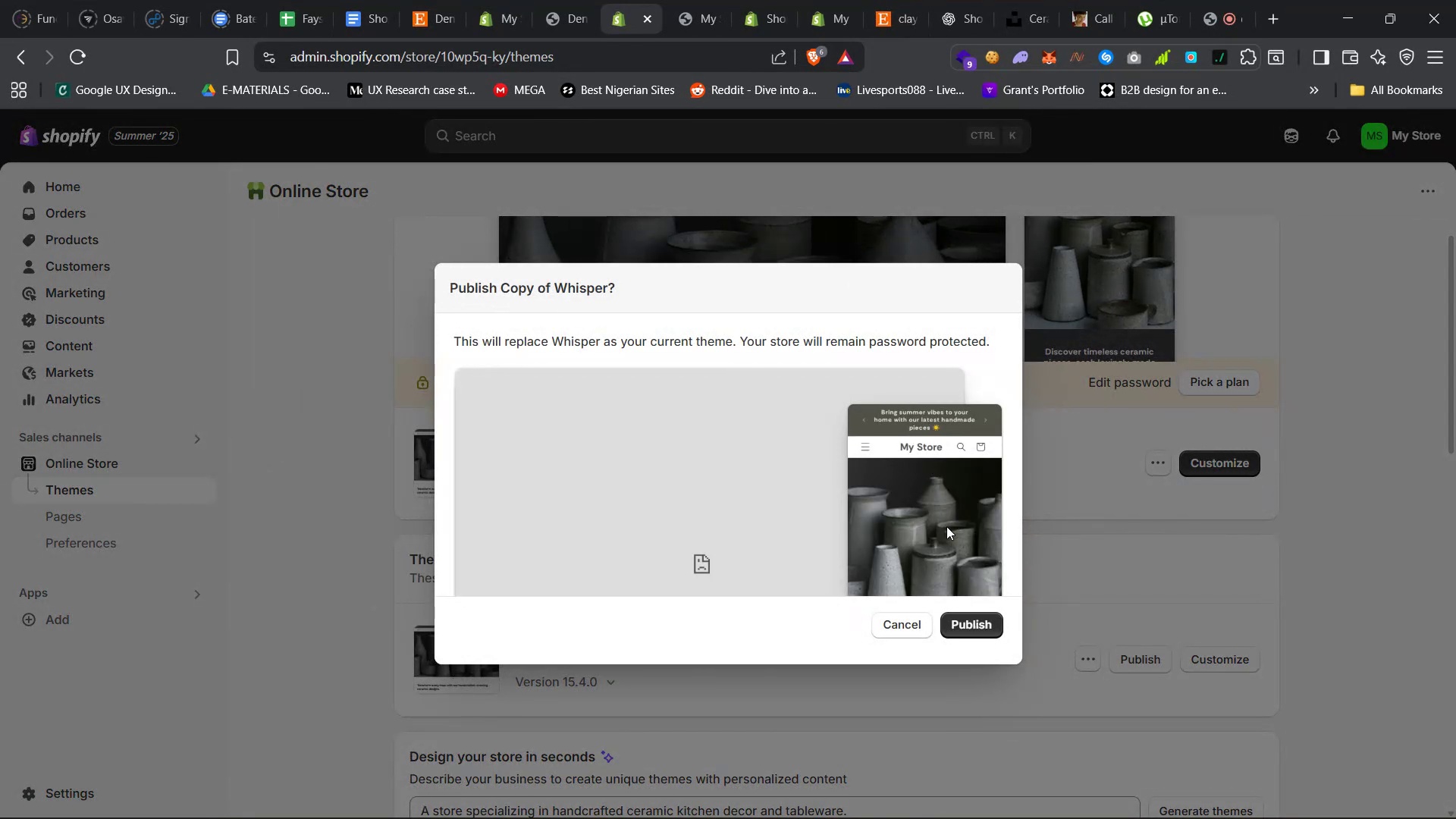 
left_click([961, 628])
 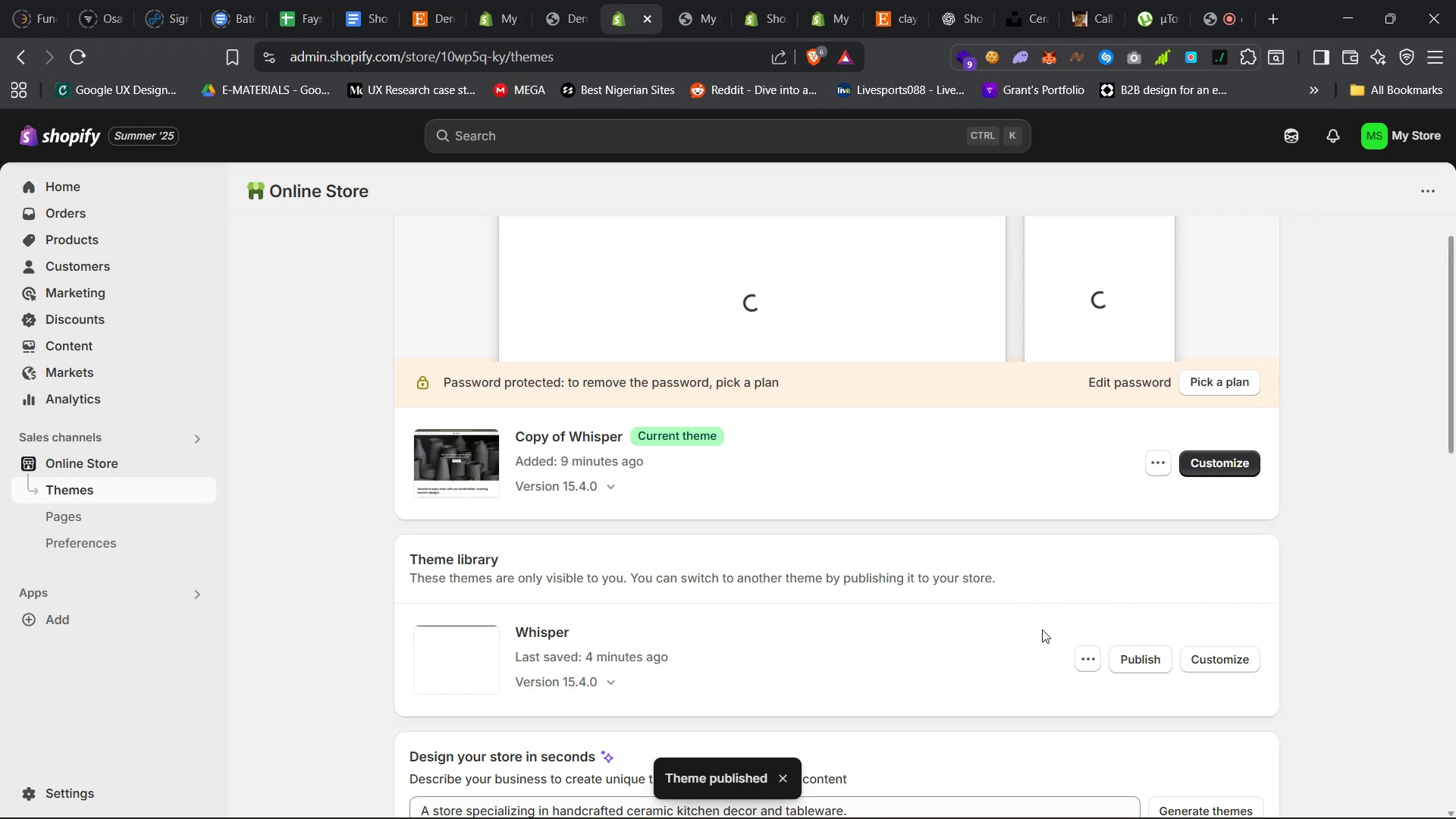 
left_click([1160, 458])
 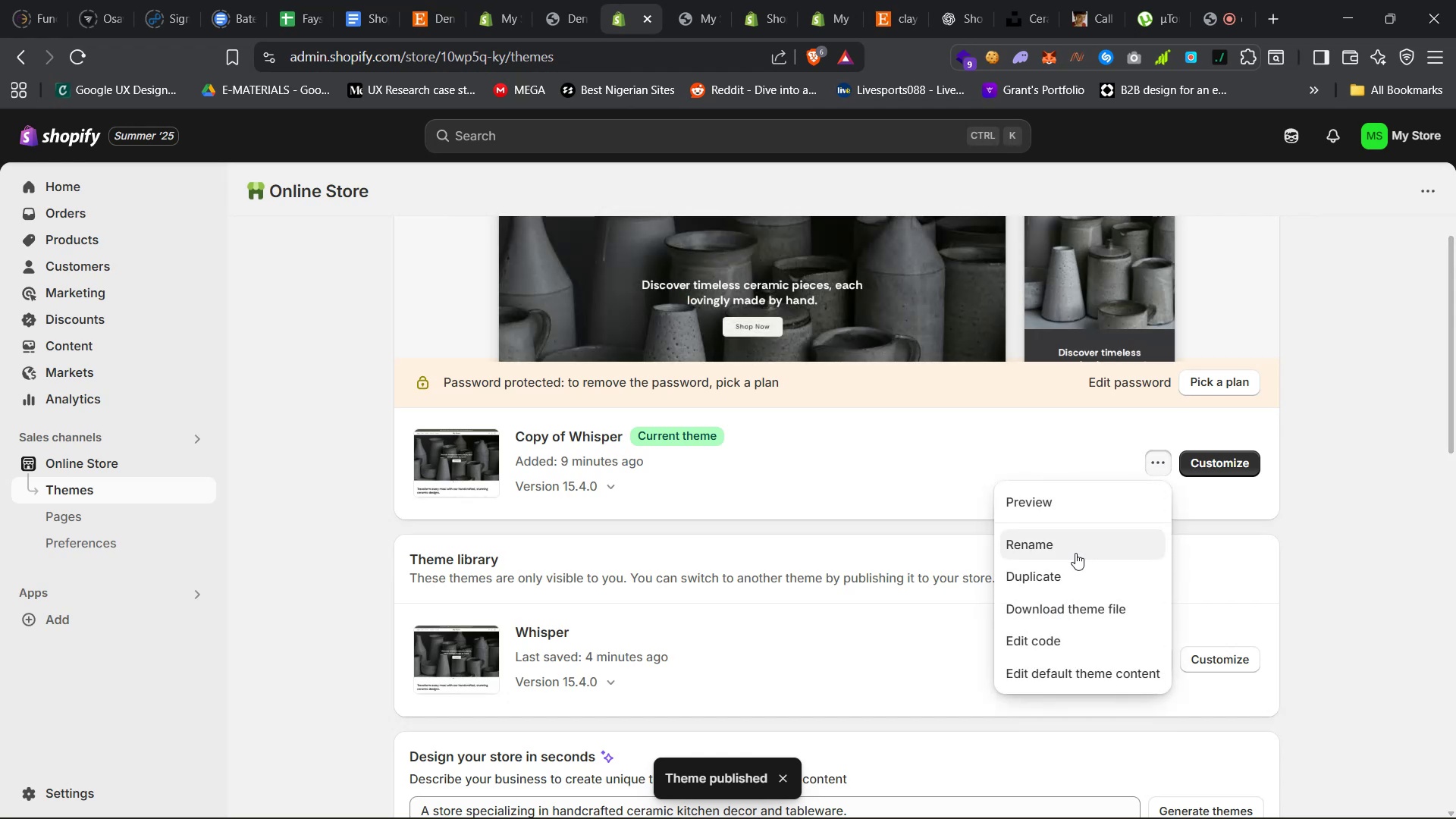 
left_click([1075, 553])
 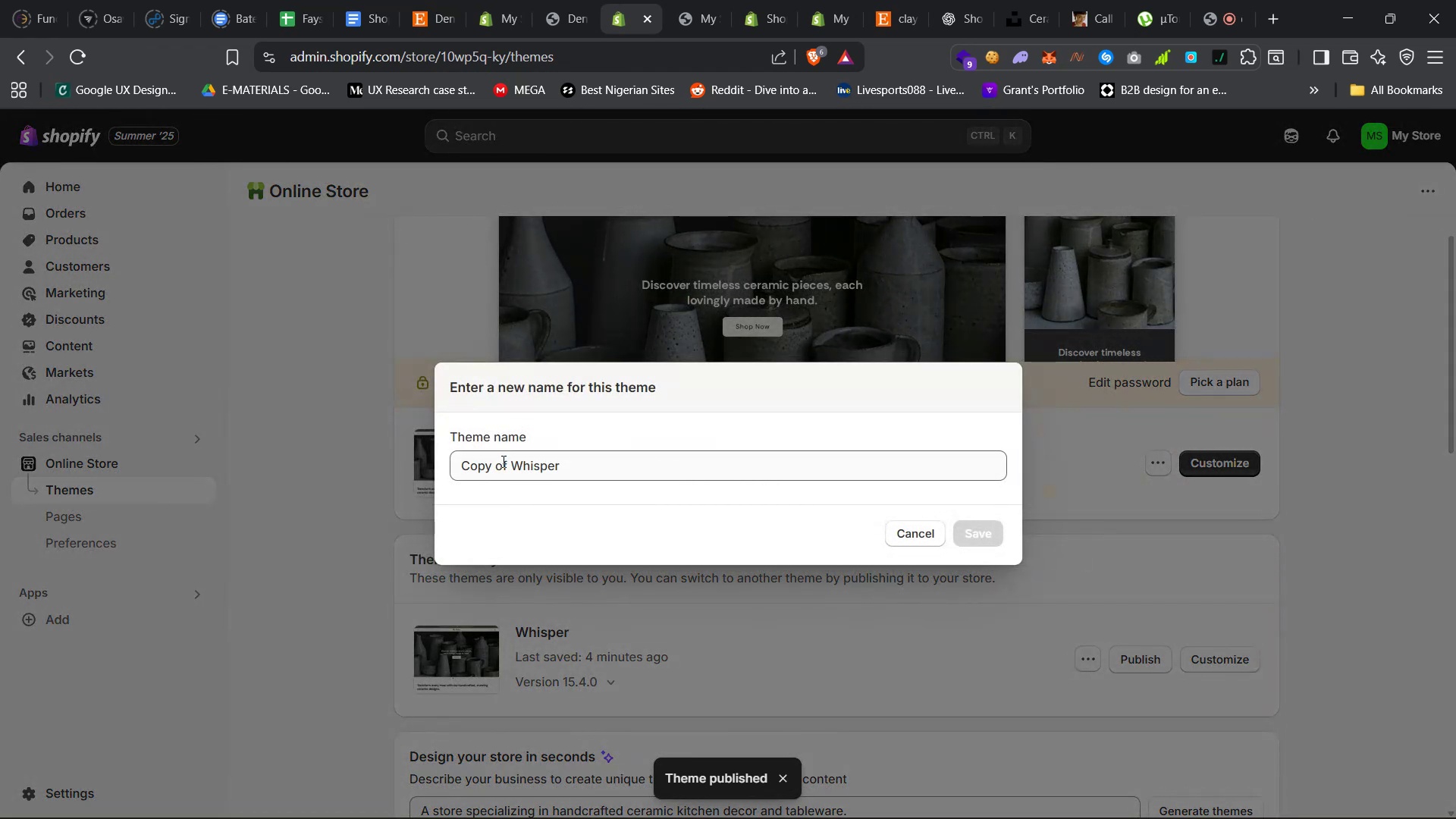 
left_click_drag(start_coordinate=[512, 465], to_coordinate=[453, 460])
 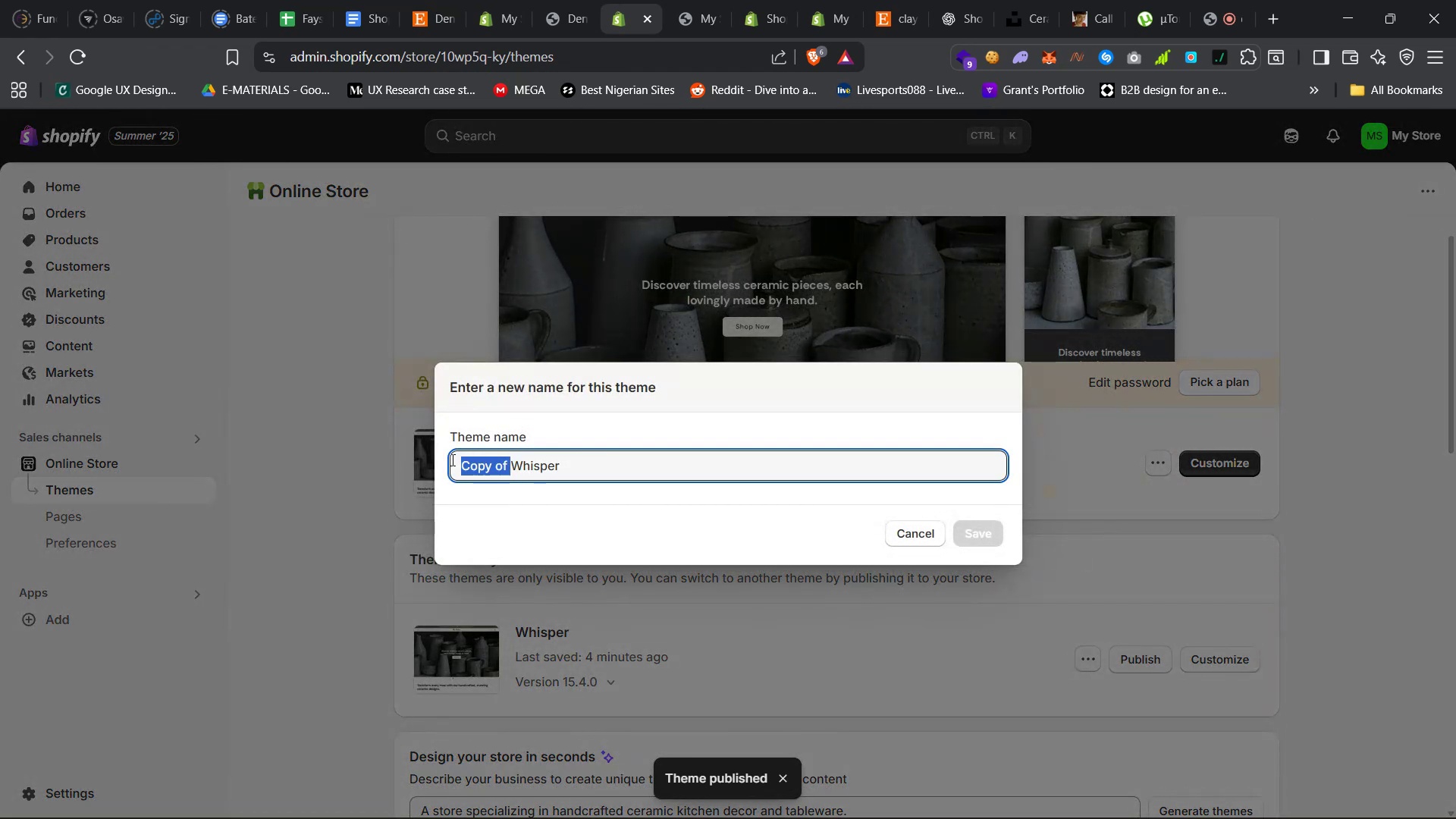 
type(Original )
 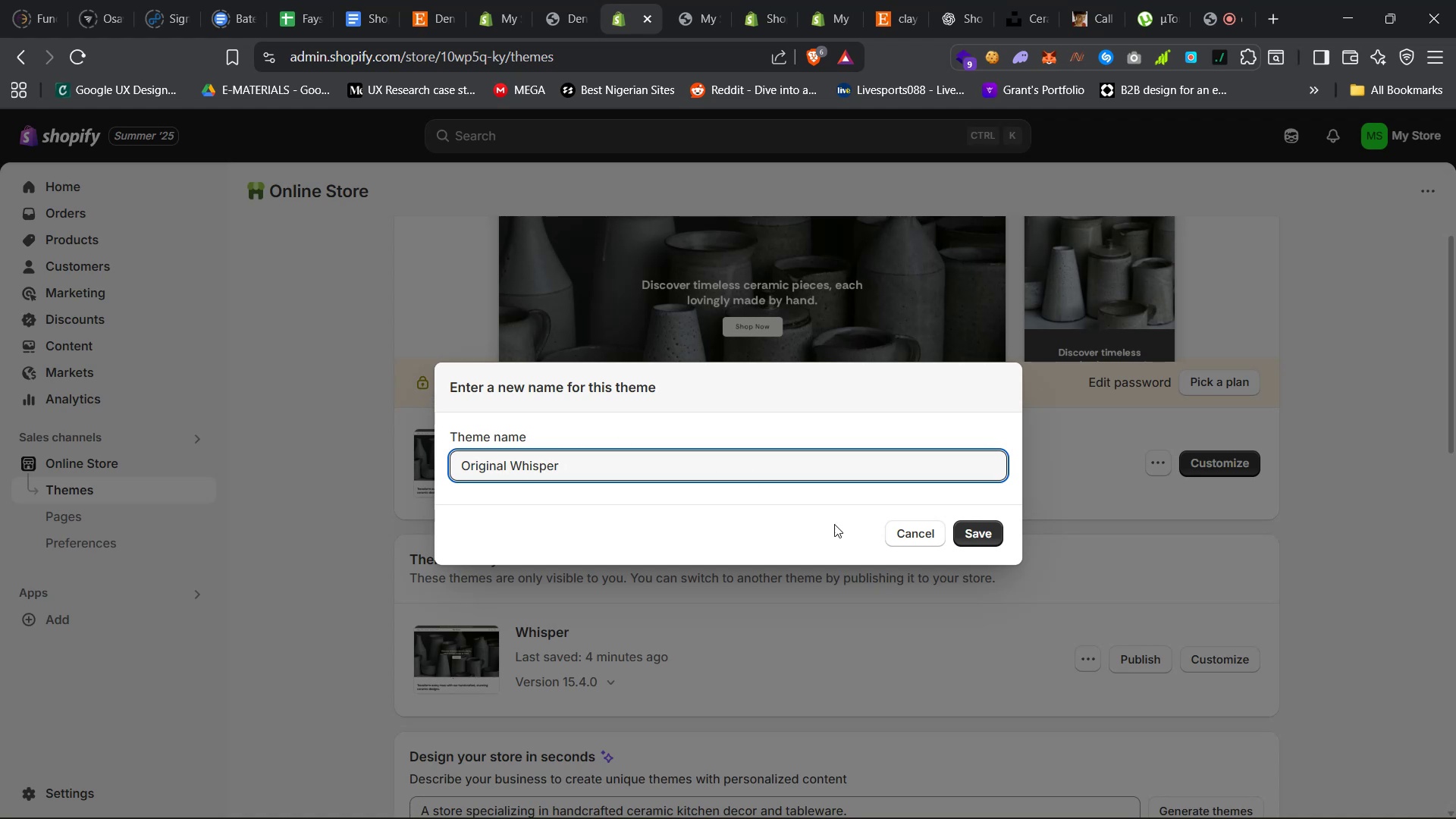 
left_click([966, 538])
 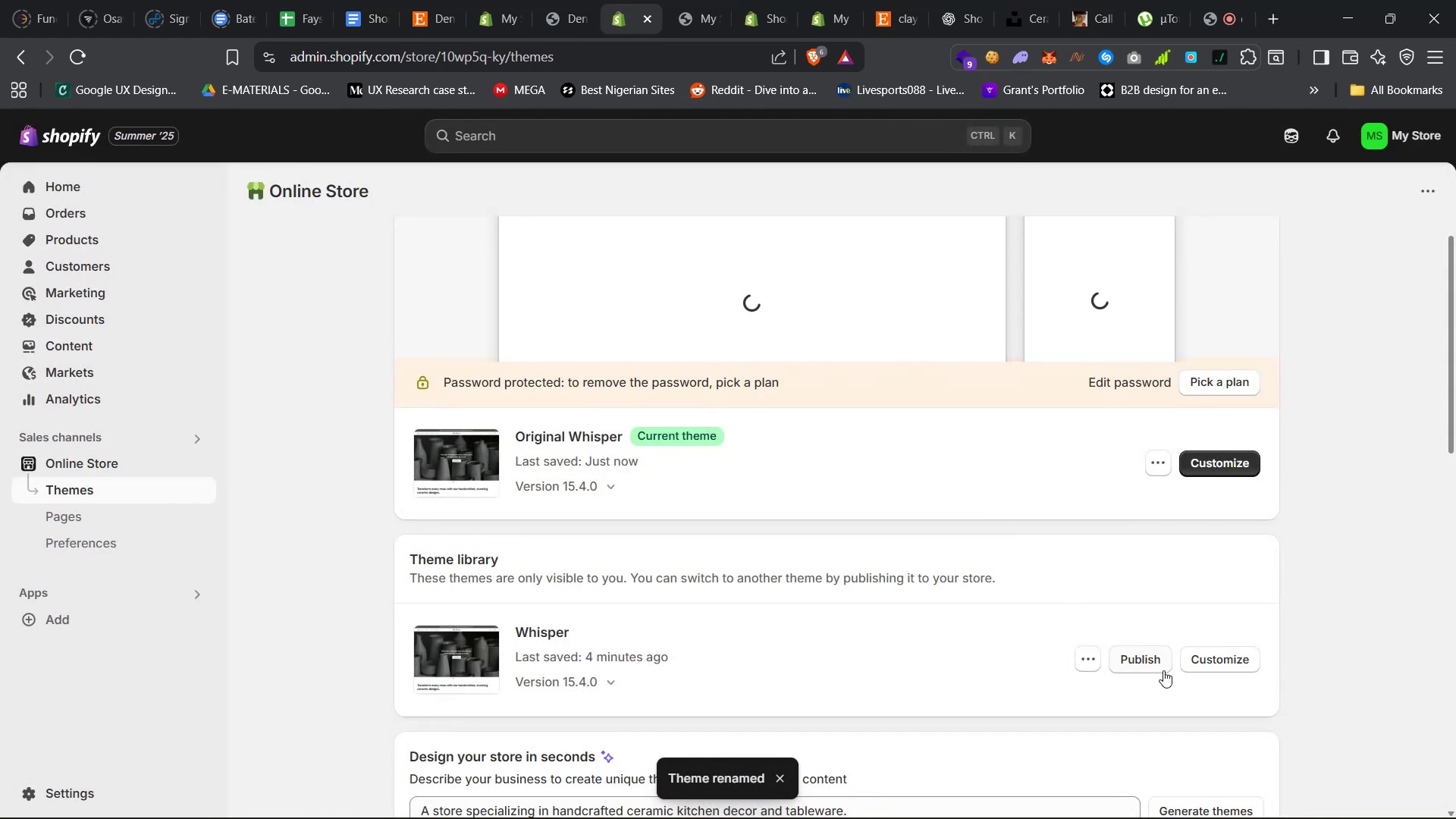 
left_click([1091, 657])
 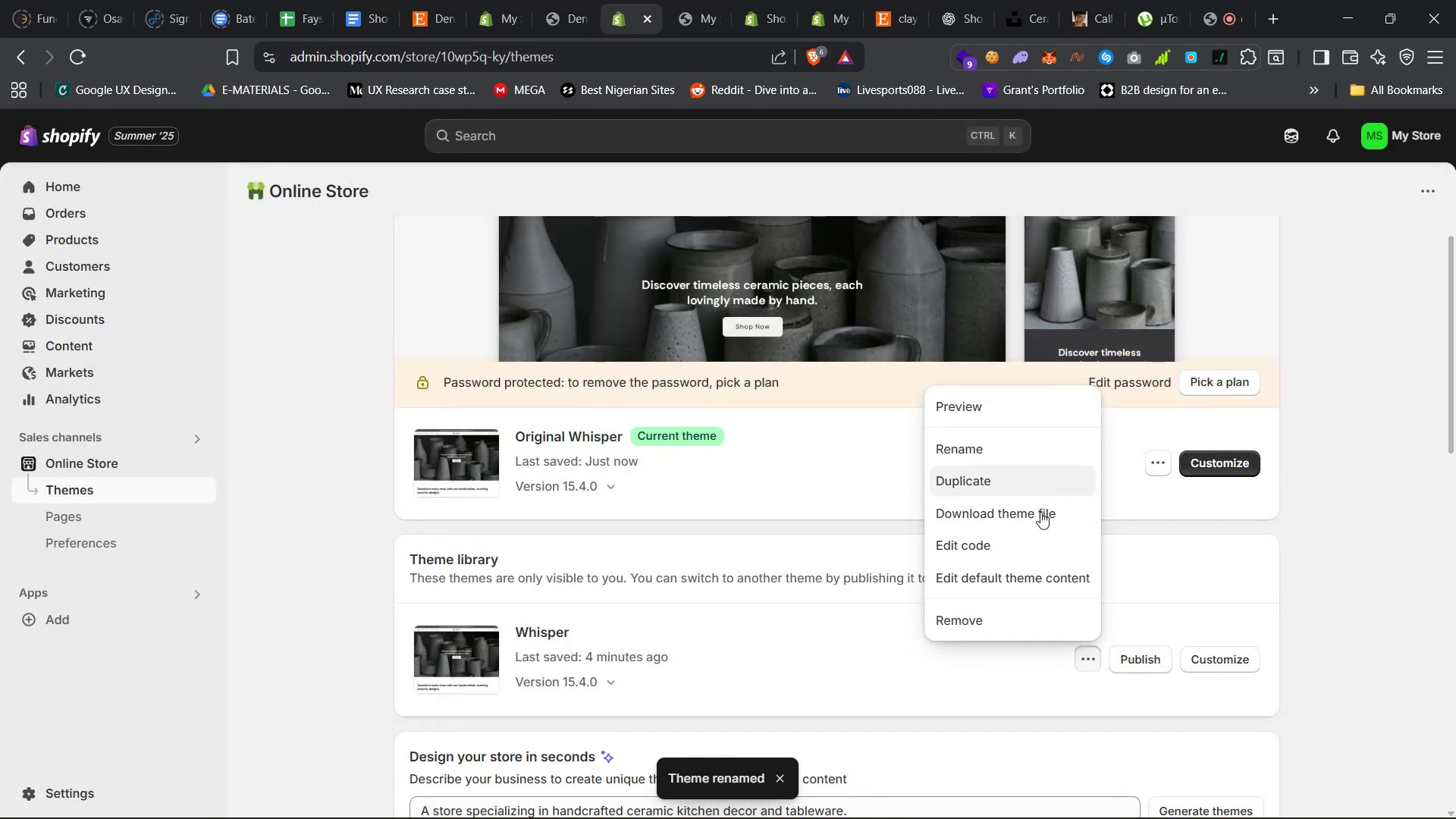 
left_click([1028, 620])
 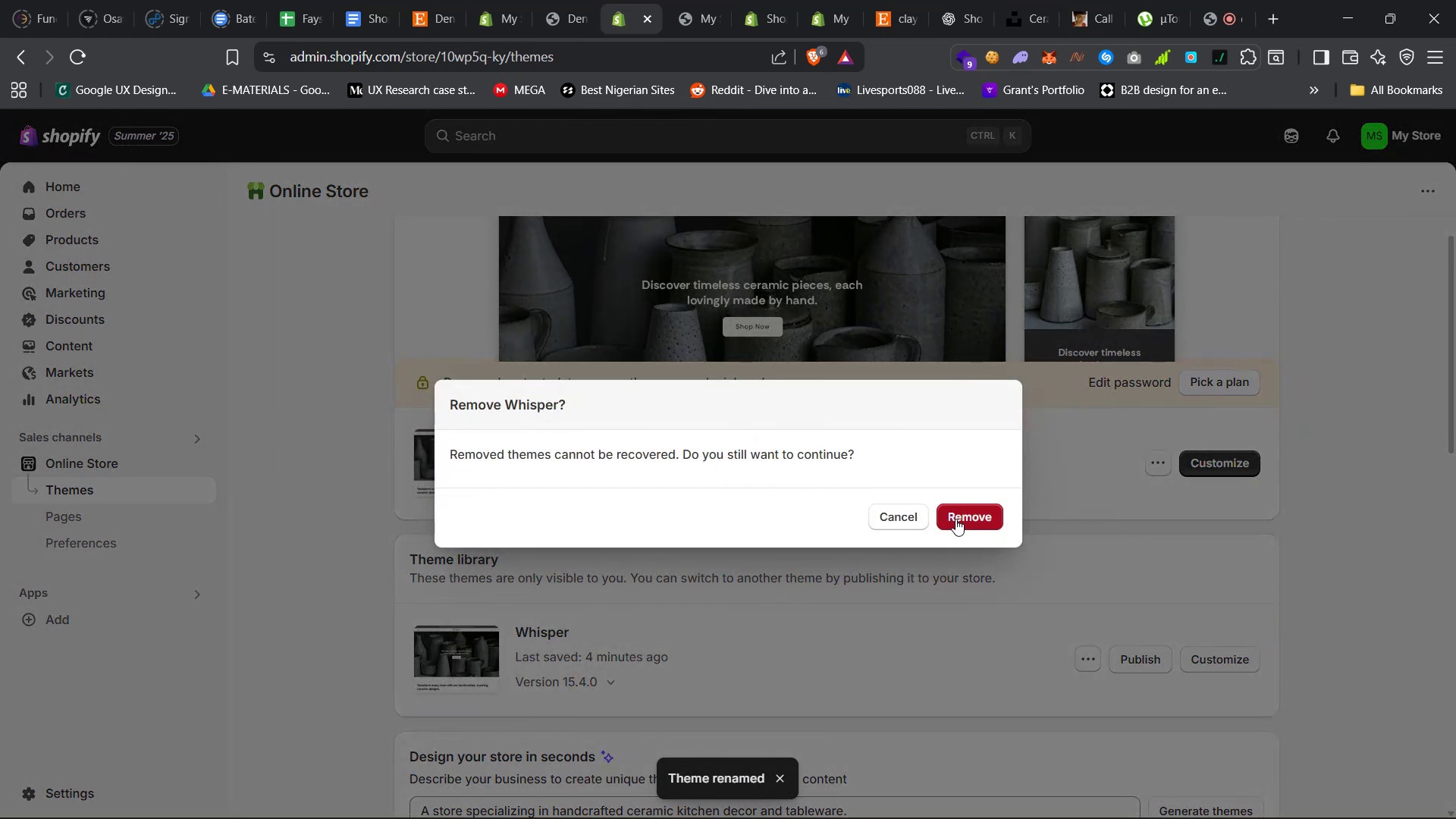 
left_click([957, 519])
 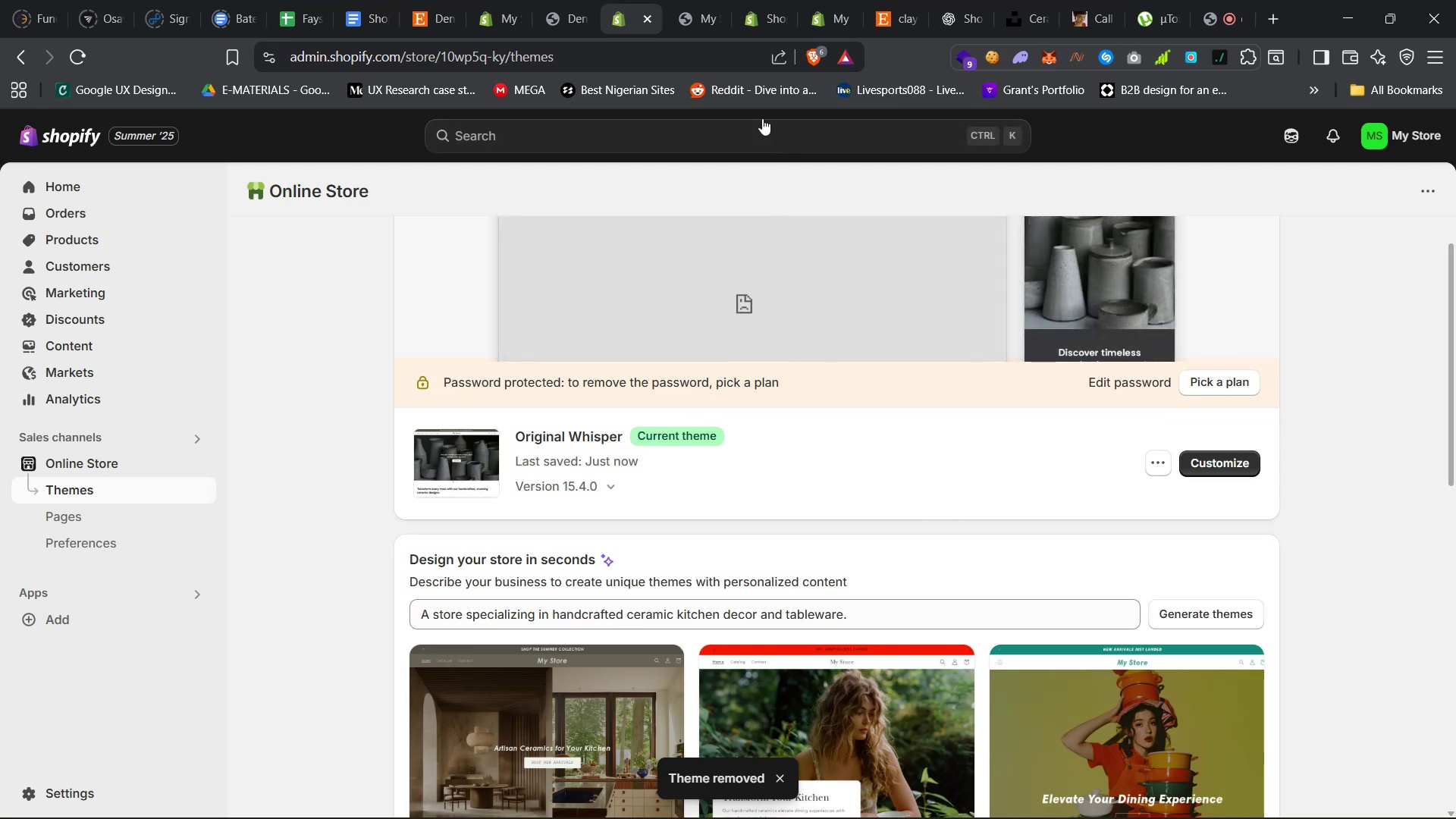 
left_click([758, 0])
 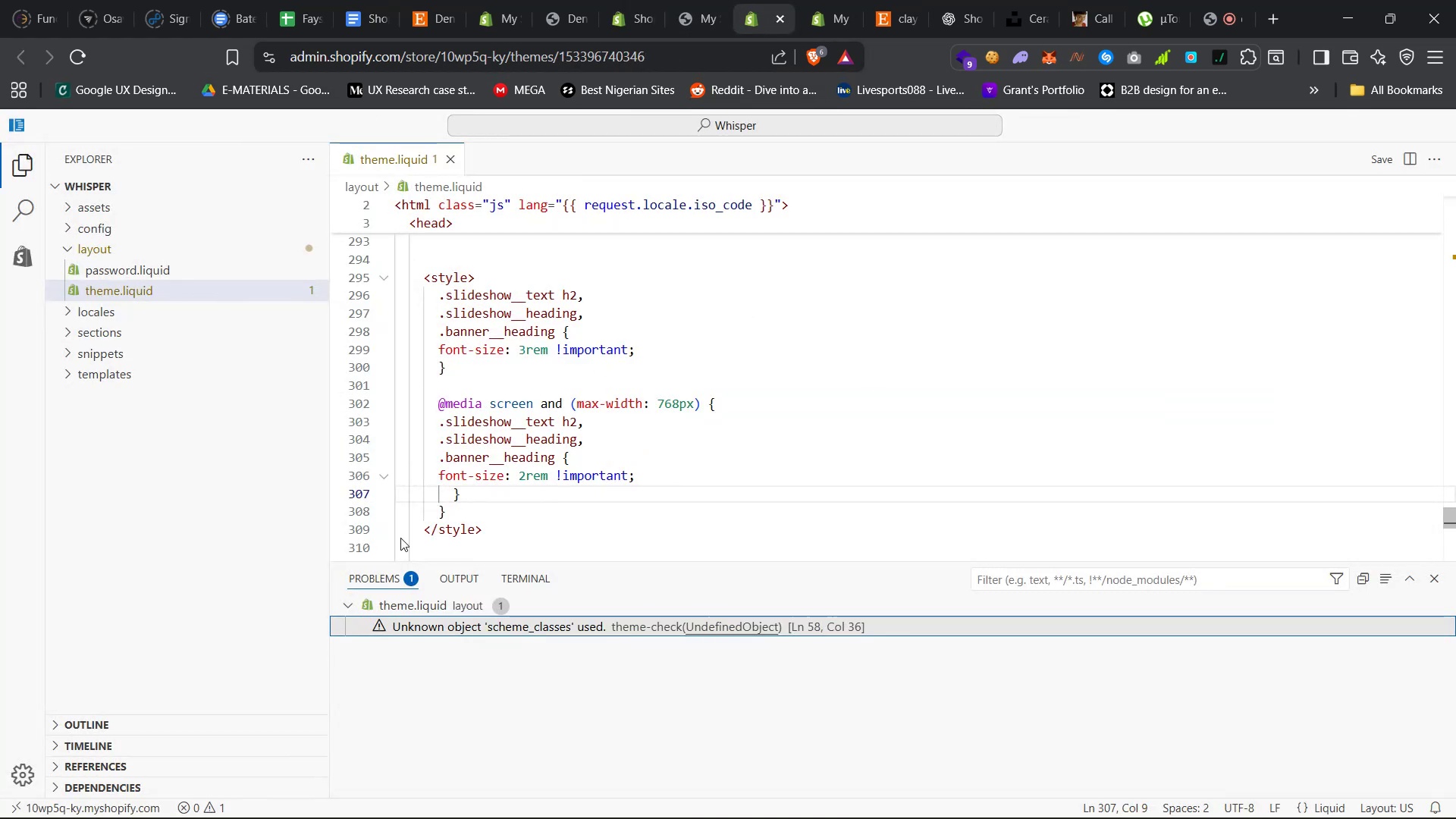 
scroll: coordinate [556, 428], scroll_direction: up, amount: 12.0
 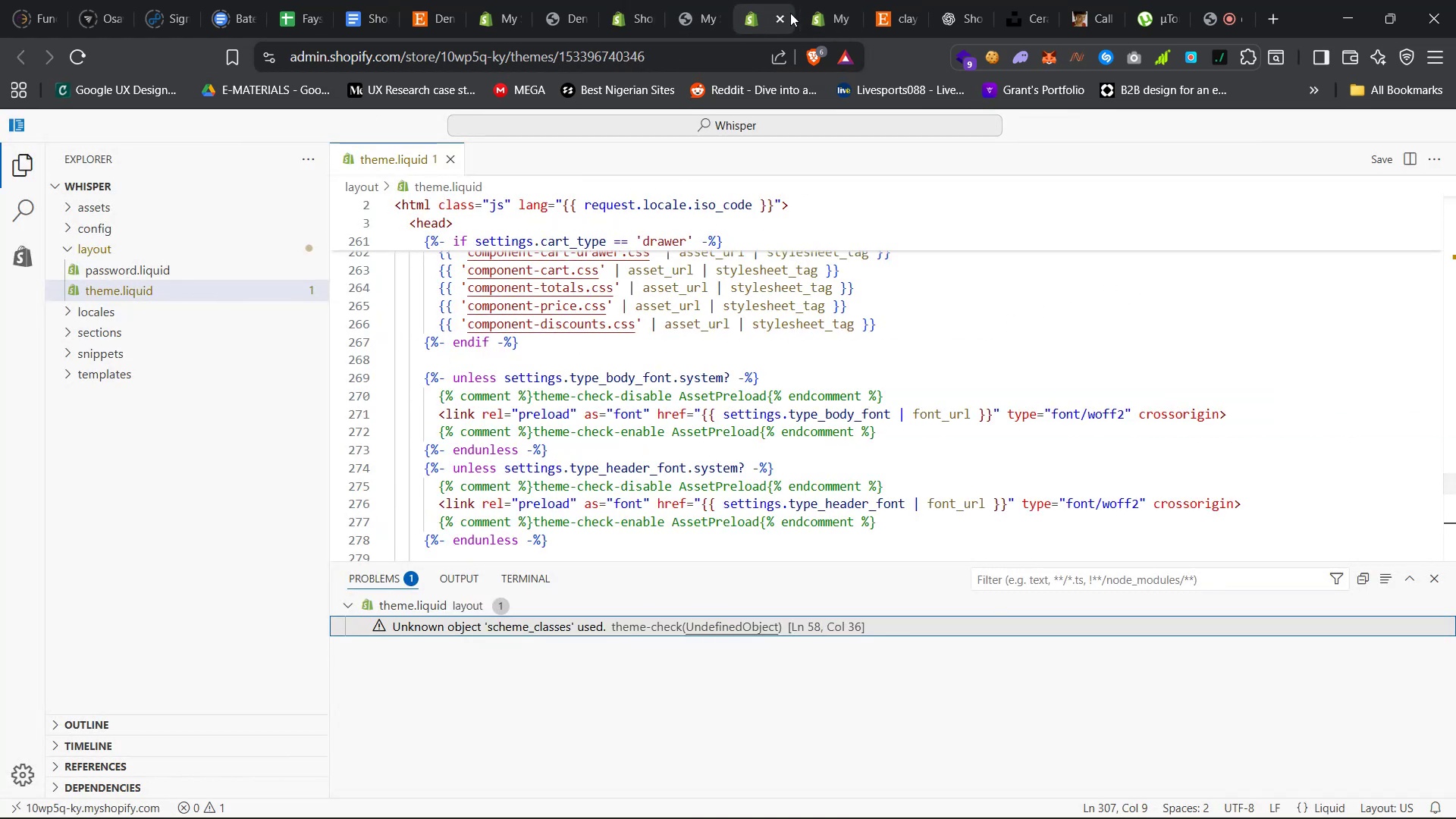 
left_click([780, 18])
 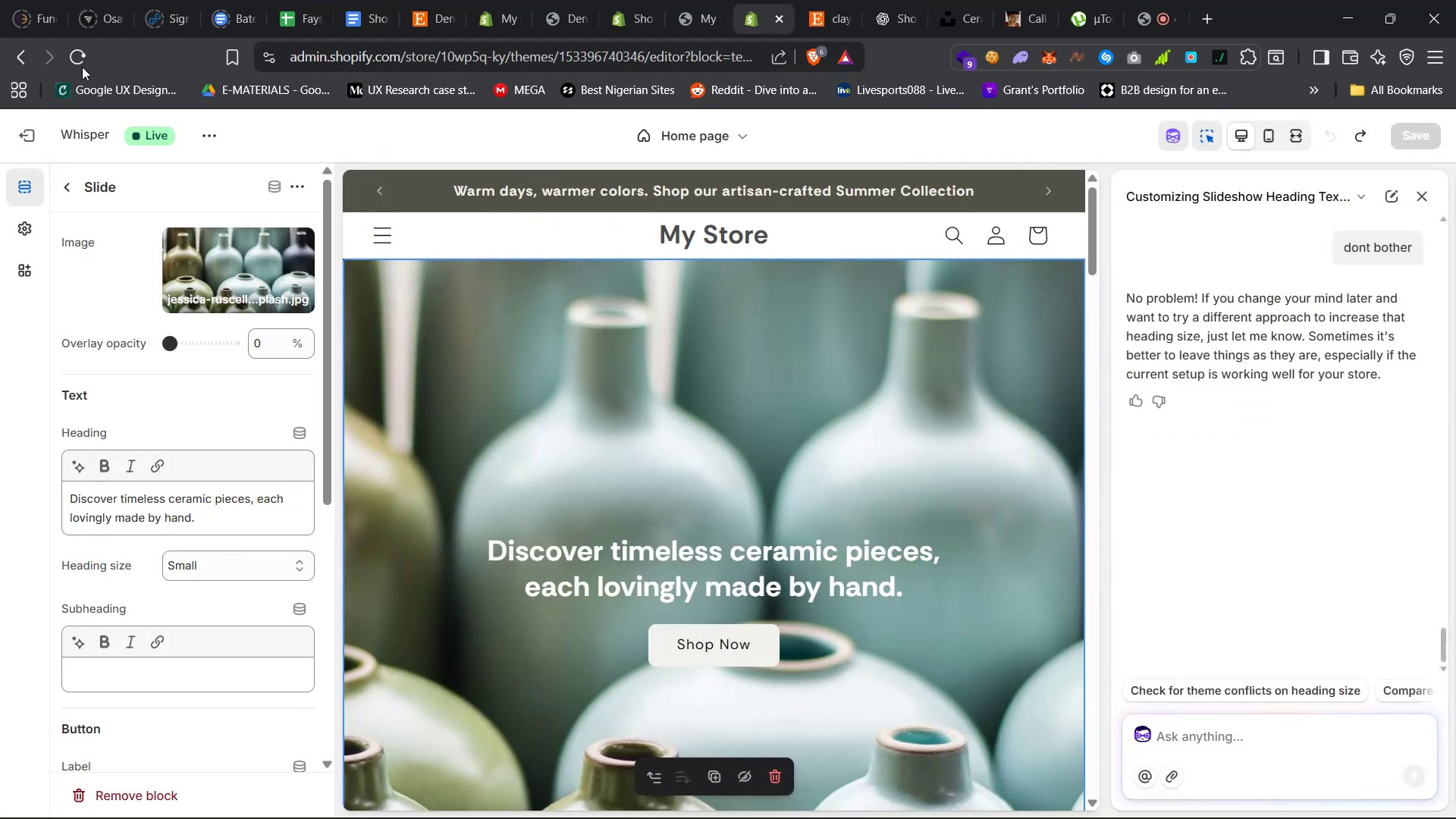 
left_click([78, 55])
 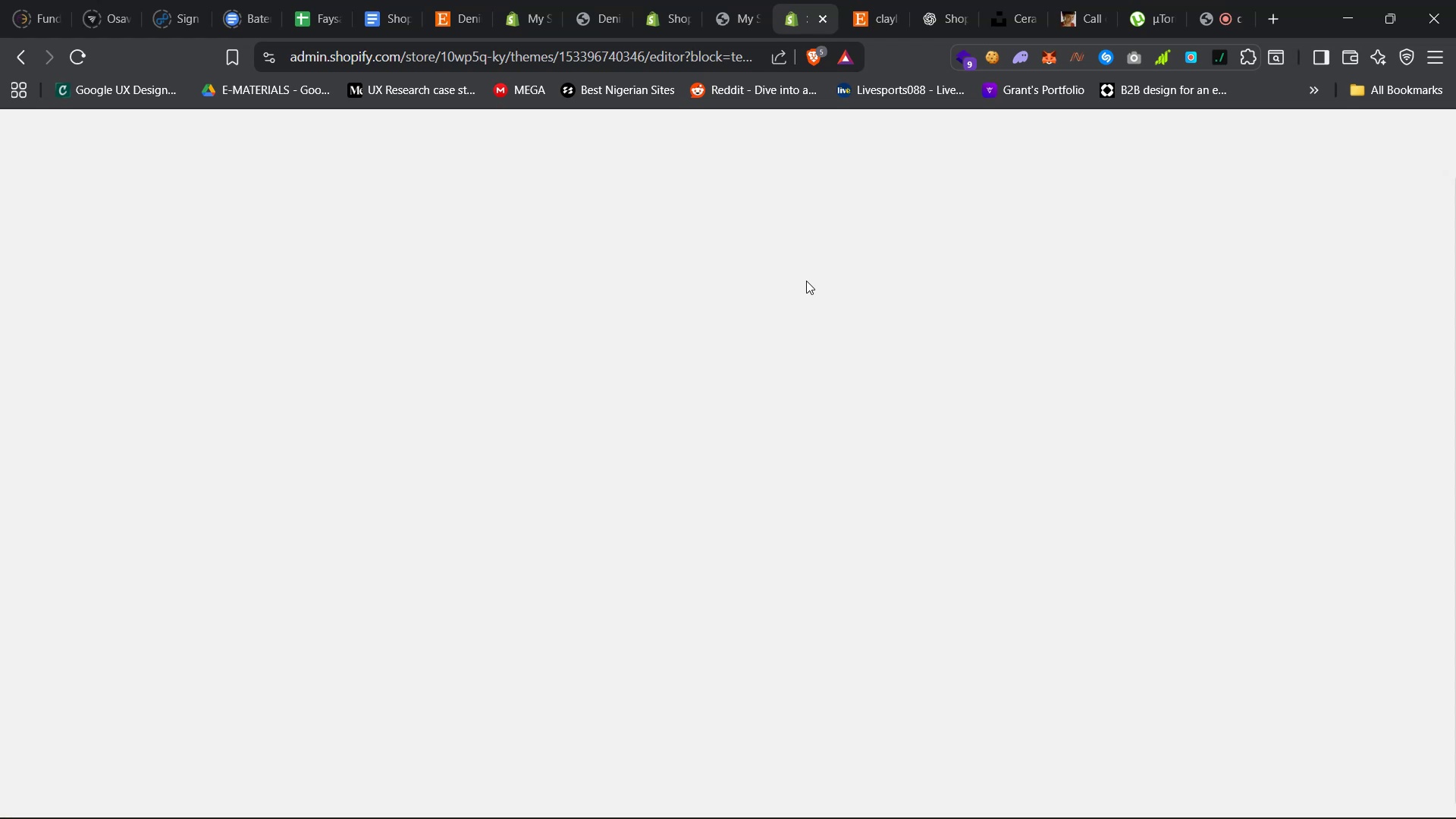 
wait(5.24)
 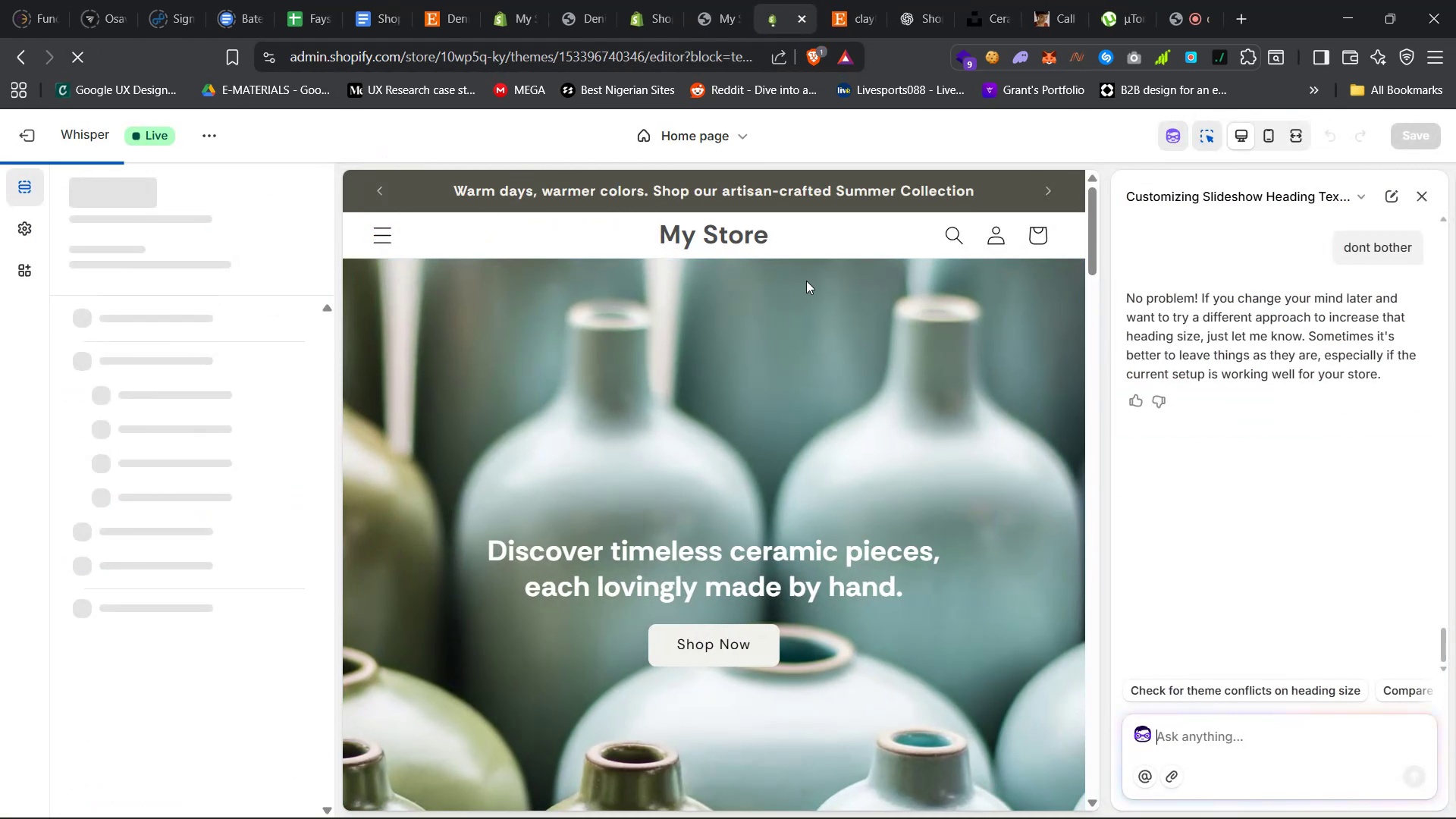 
left_click([69, 52])
 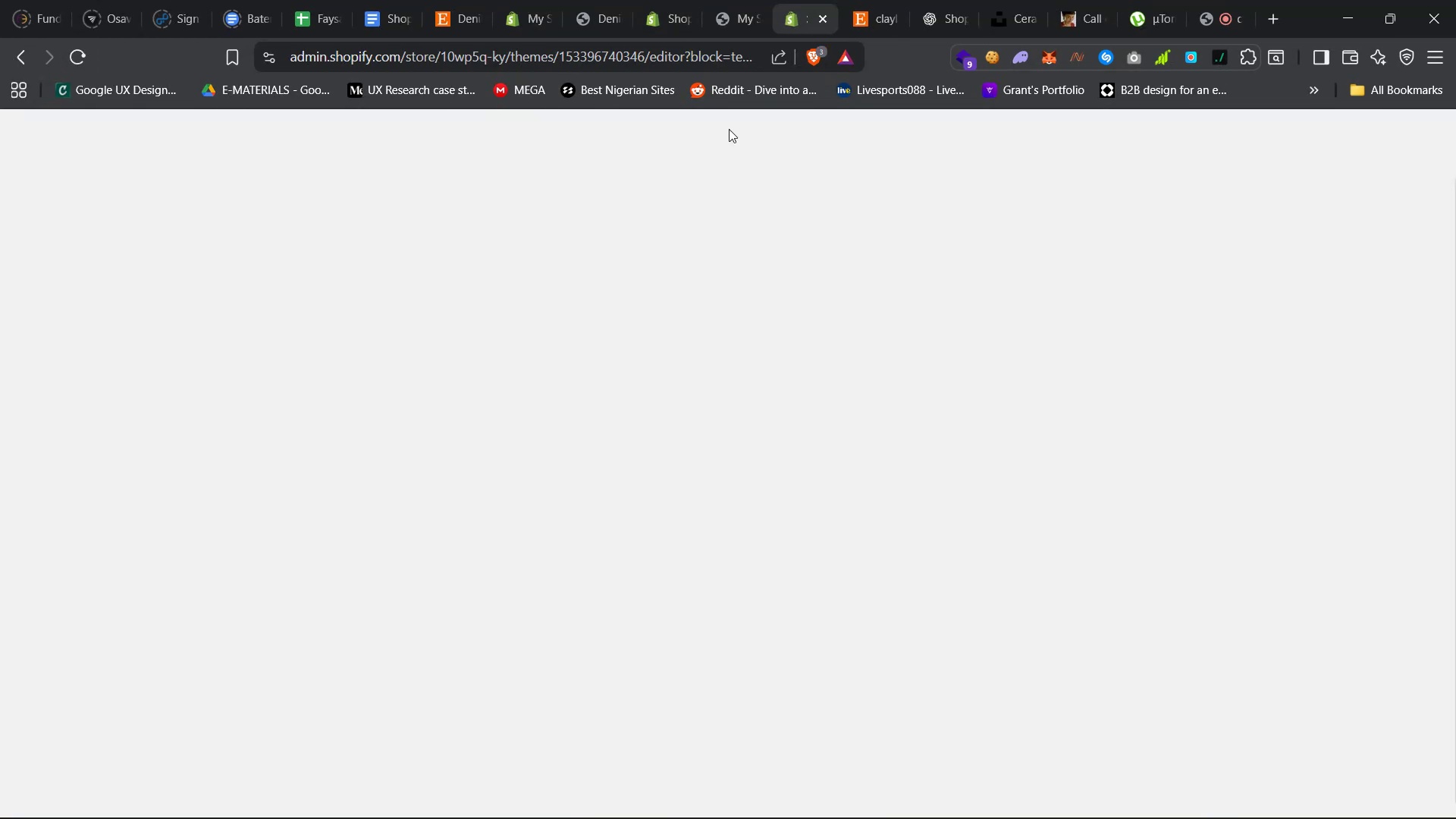 
left_click([824, 15])
 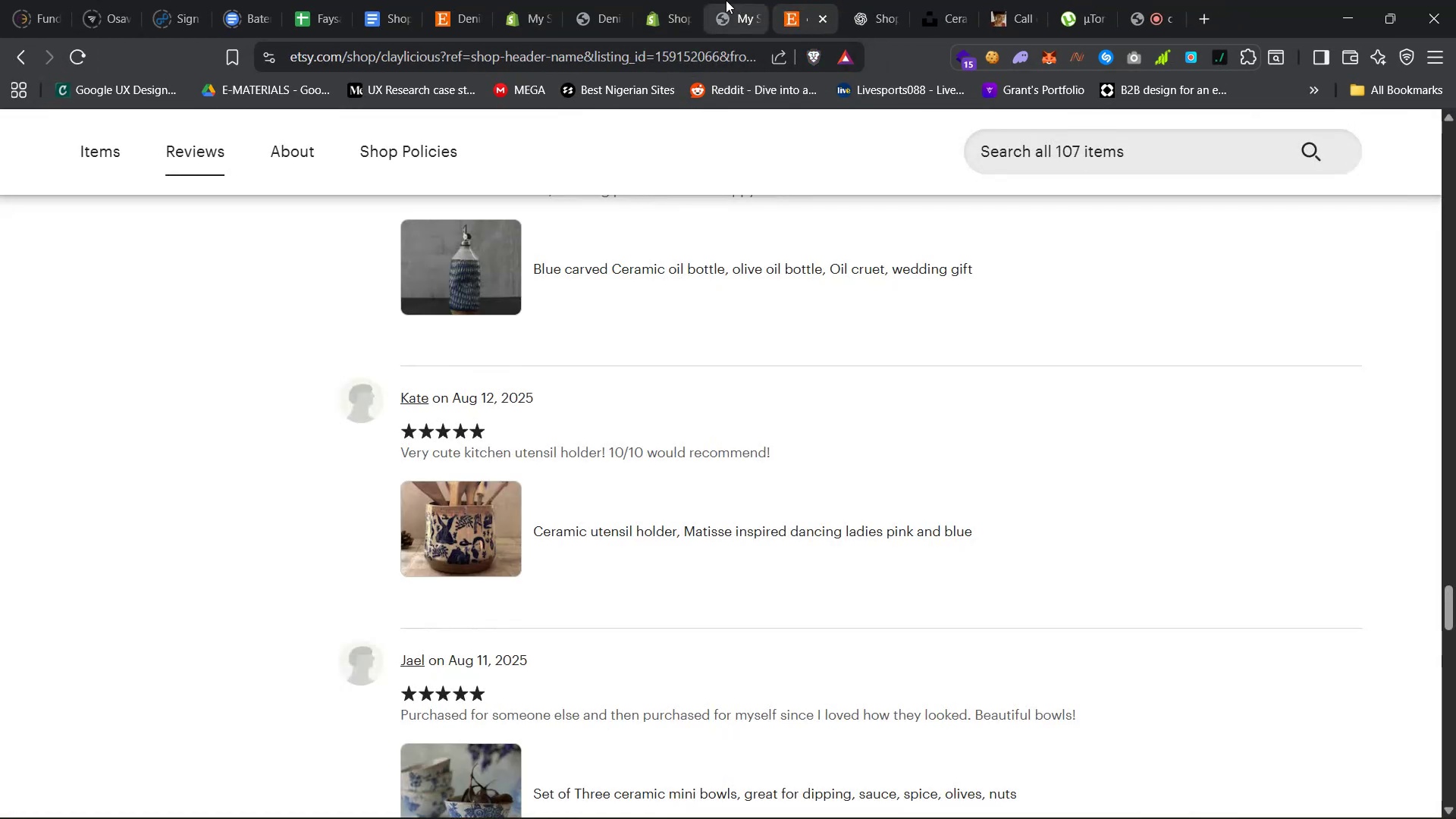 
left_click([716, 0])
 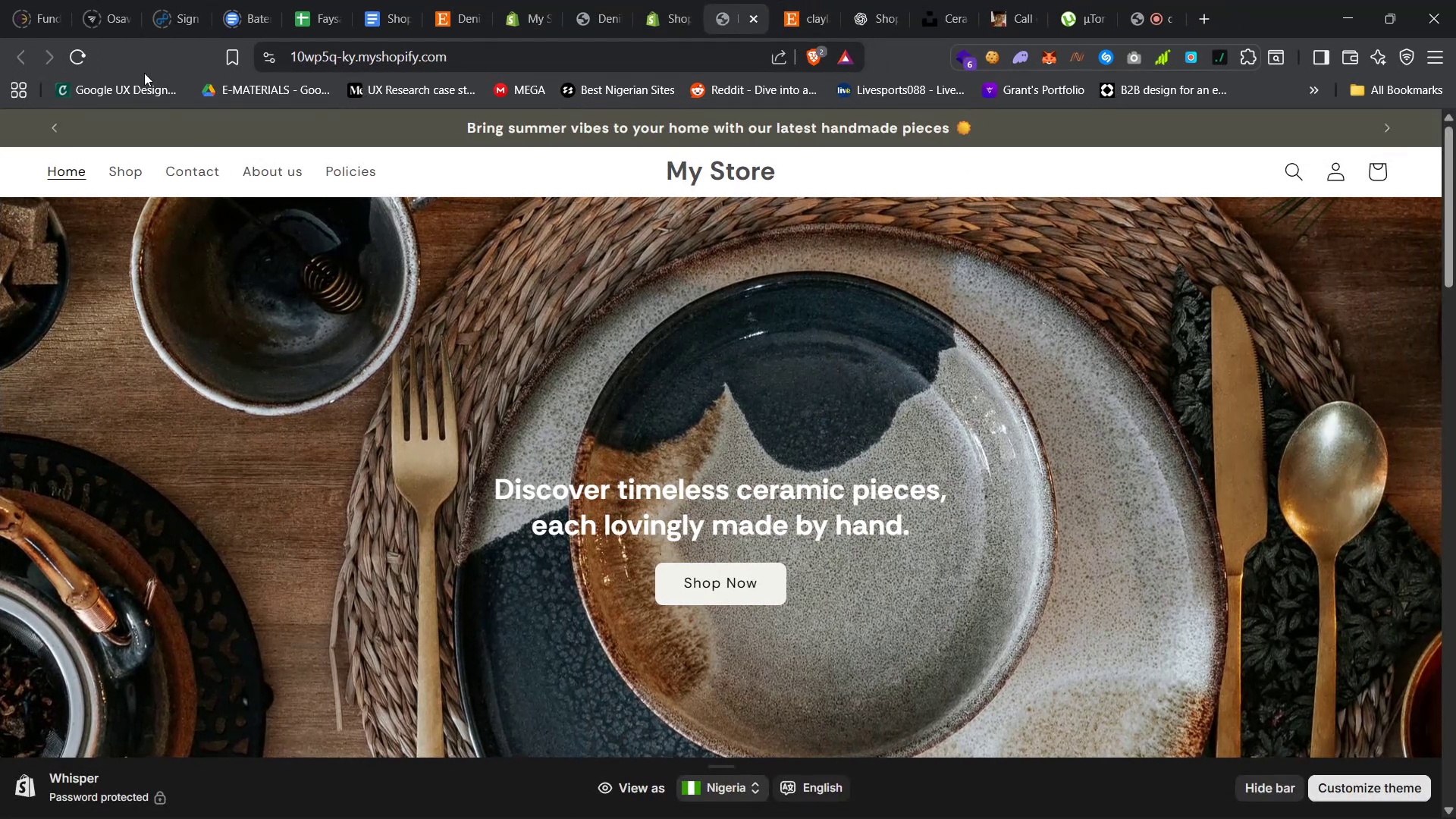 
left_click([69, 58])
 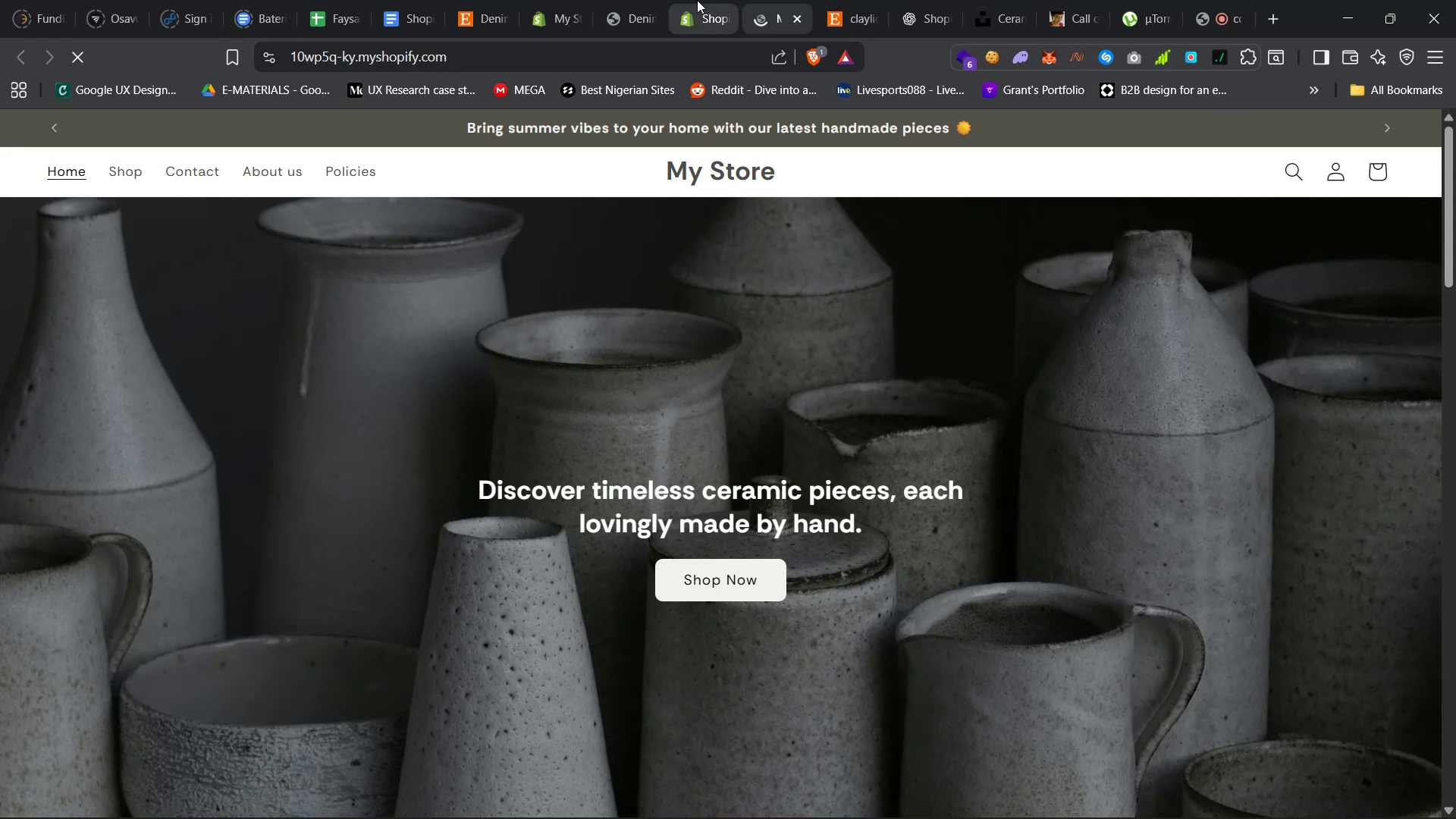 
left_click([697, 0])
 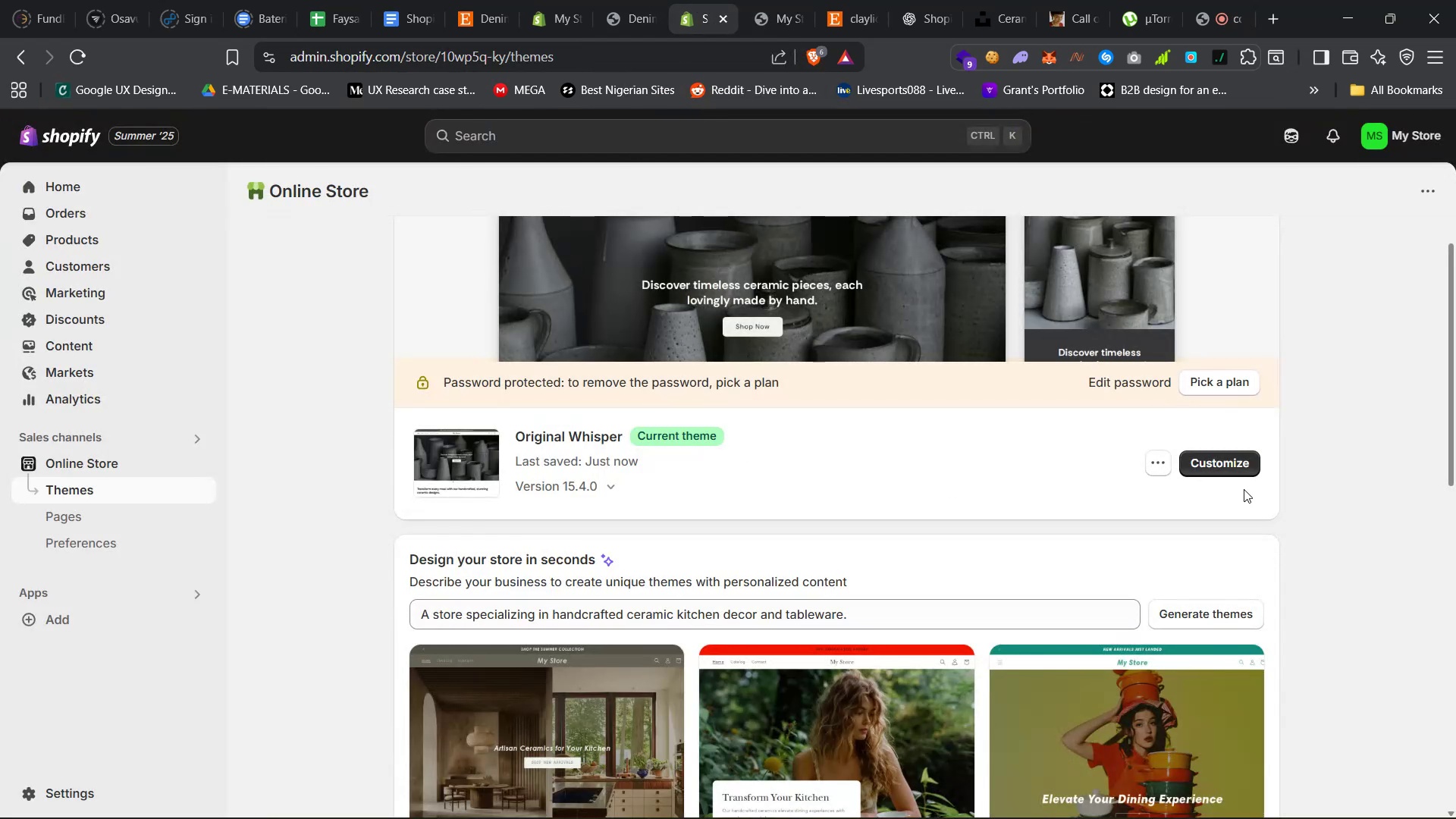 
left_click([1235, 458])
 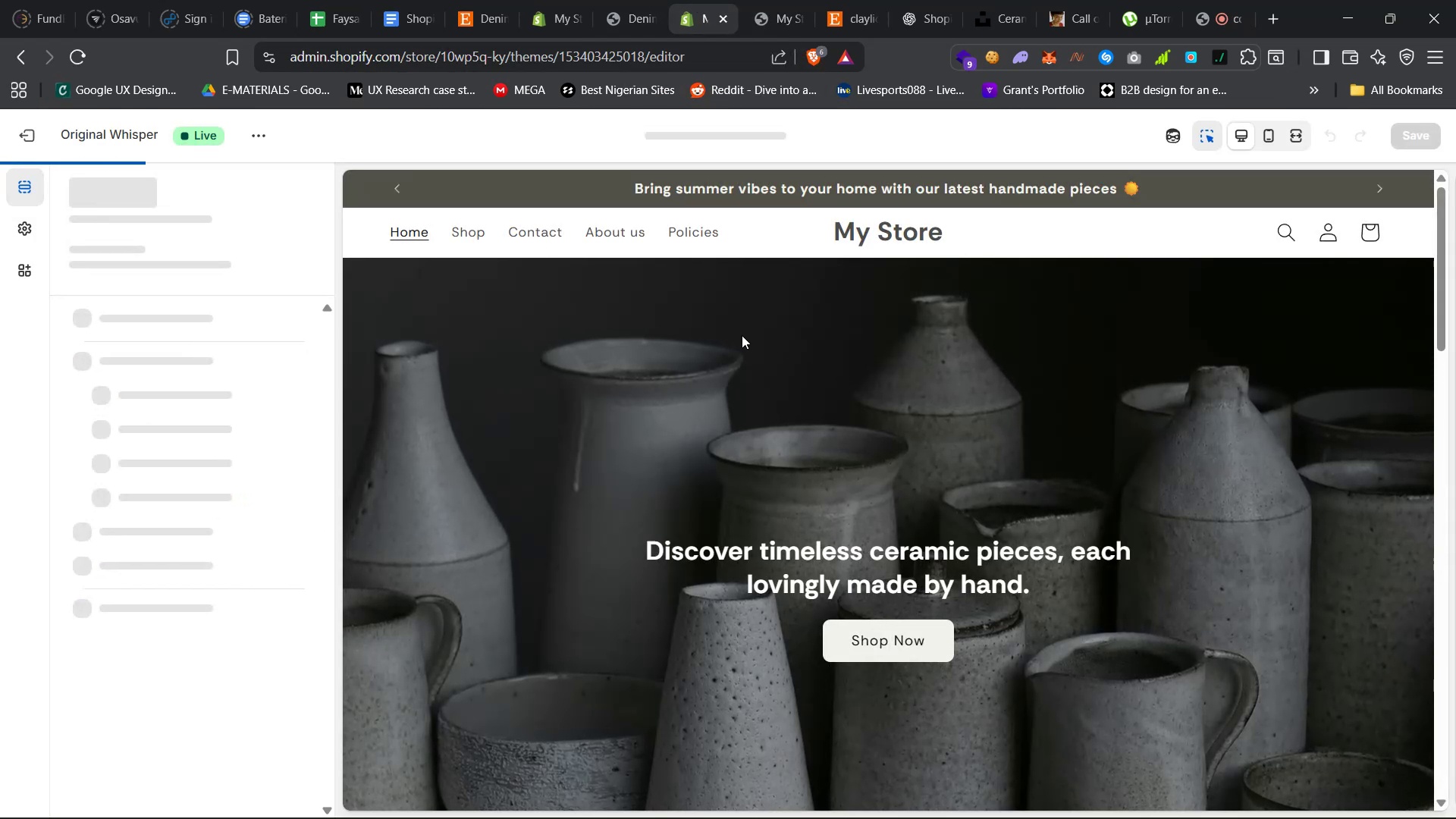 
wait(5.36)
 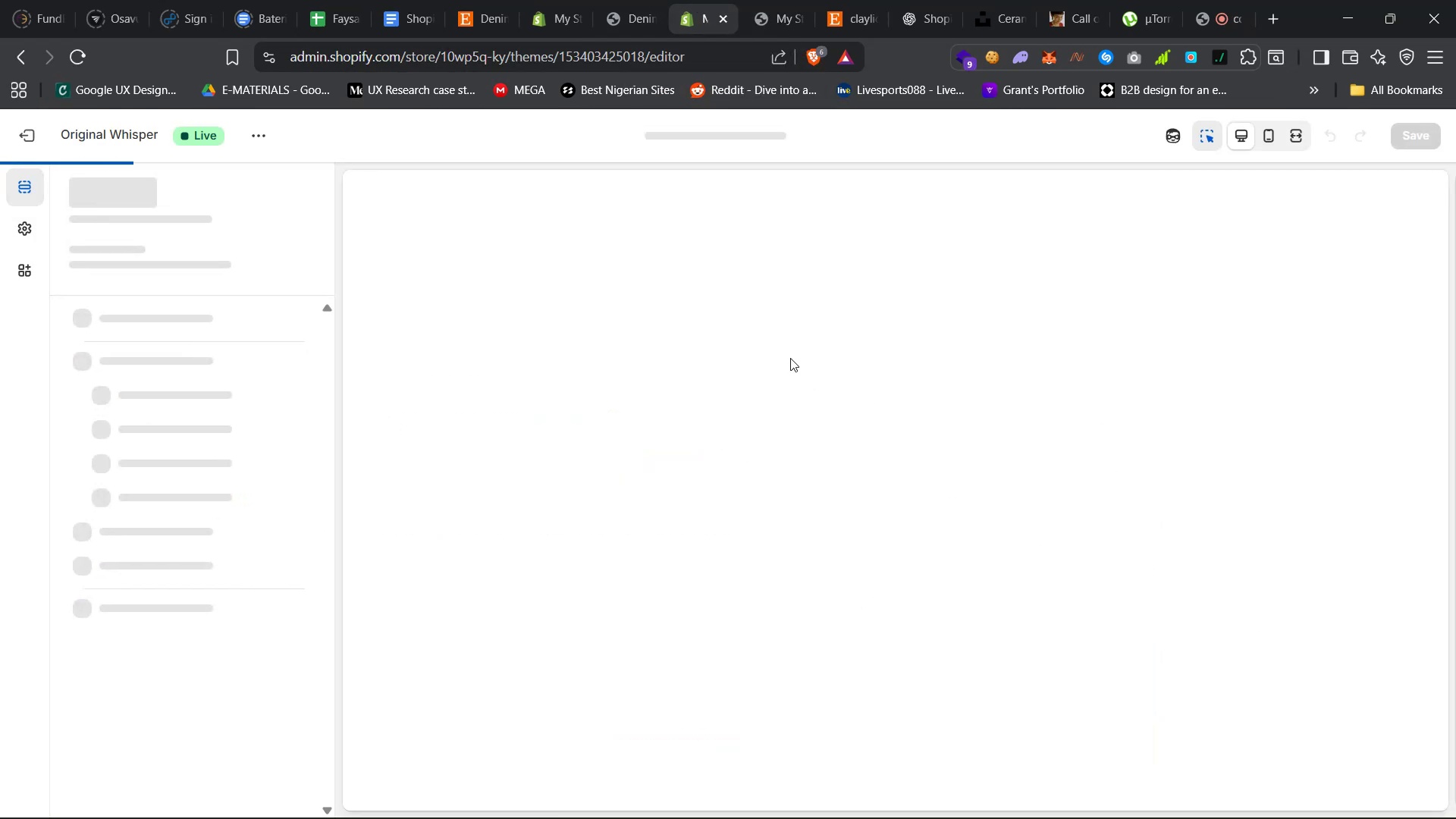 
left_click([526, 798])
 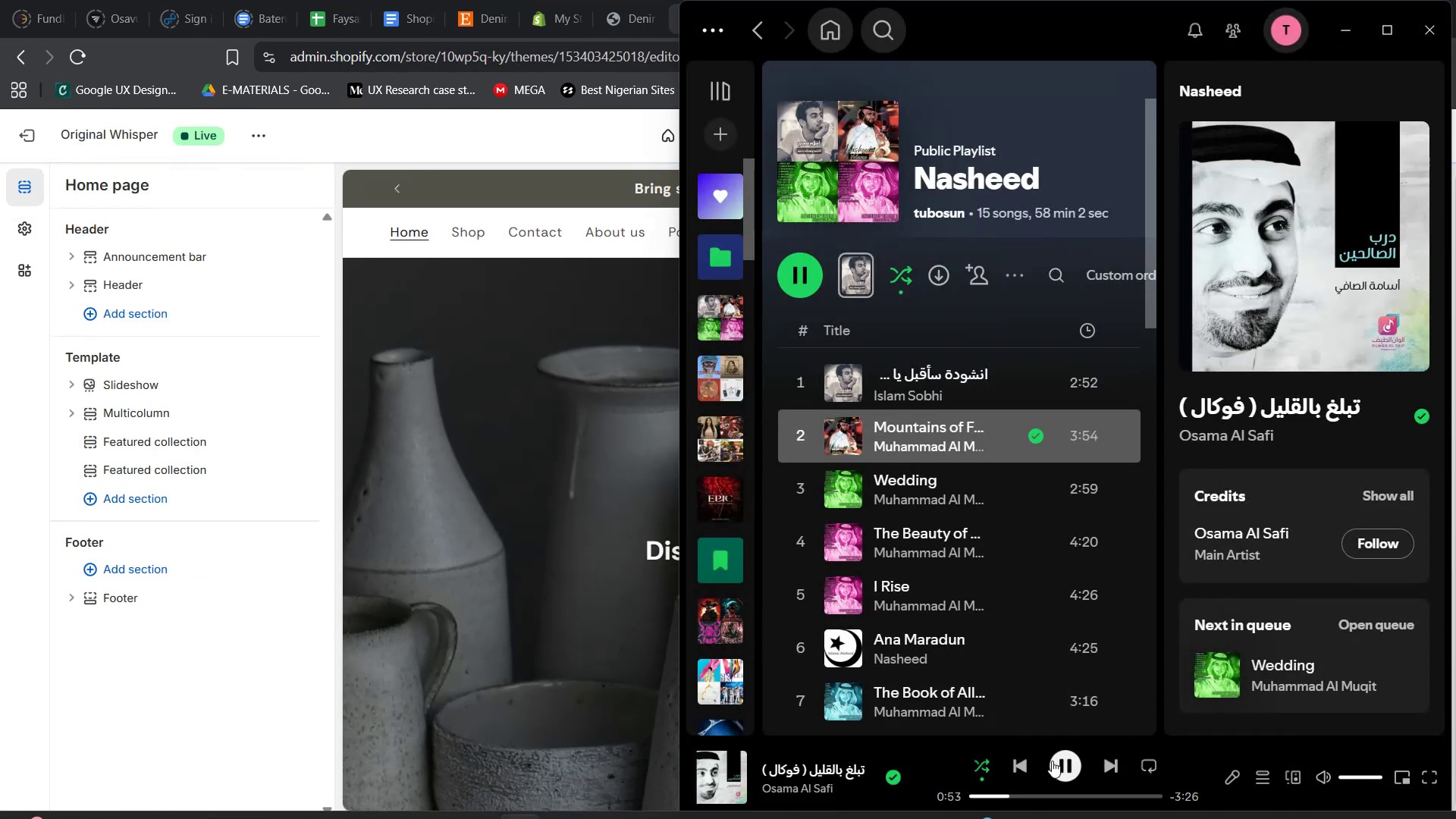 
left_click([1022, 767])
 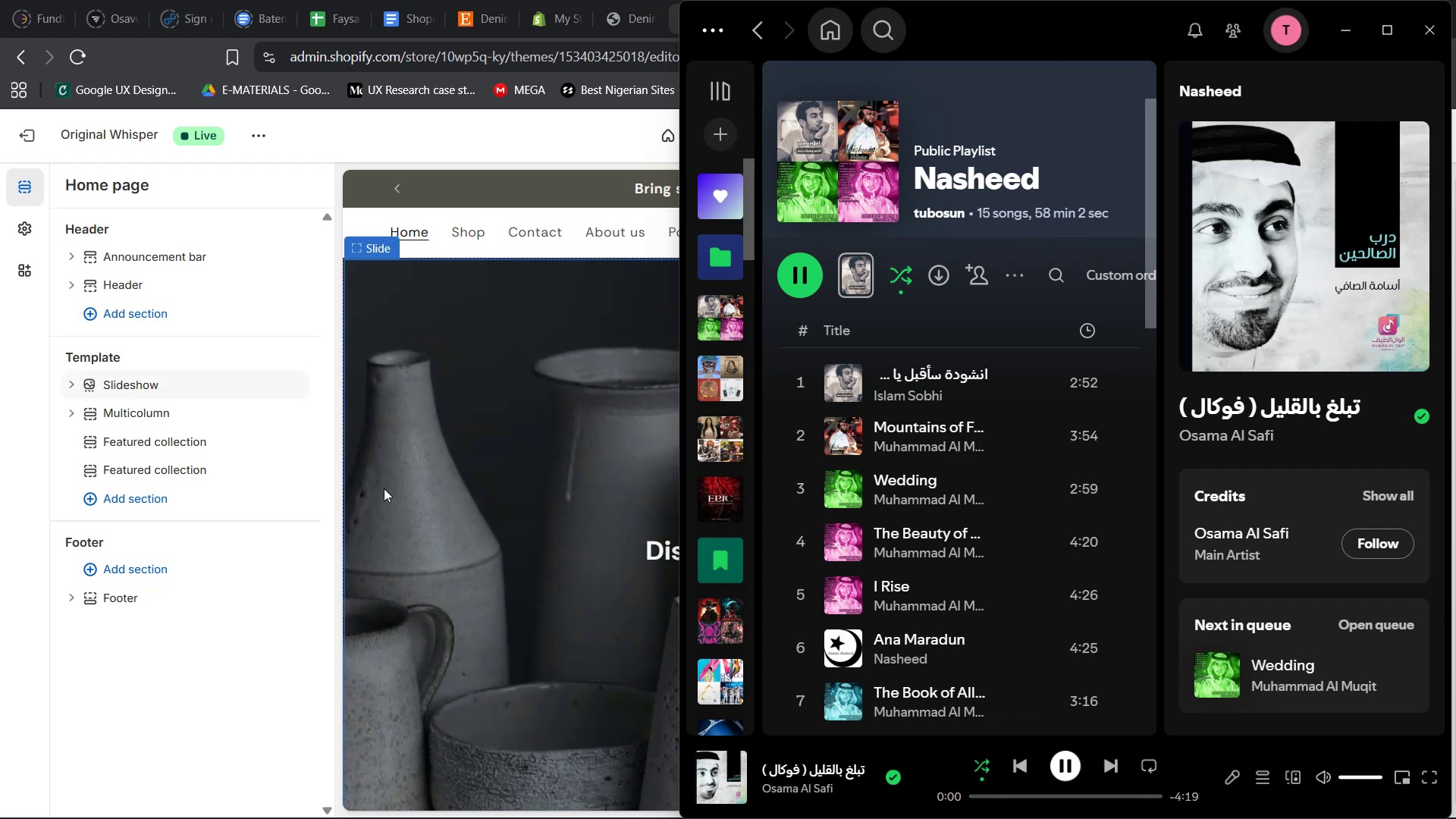 
left_click([457, 504])
 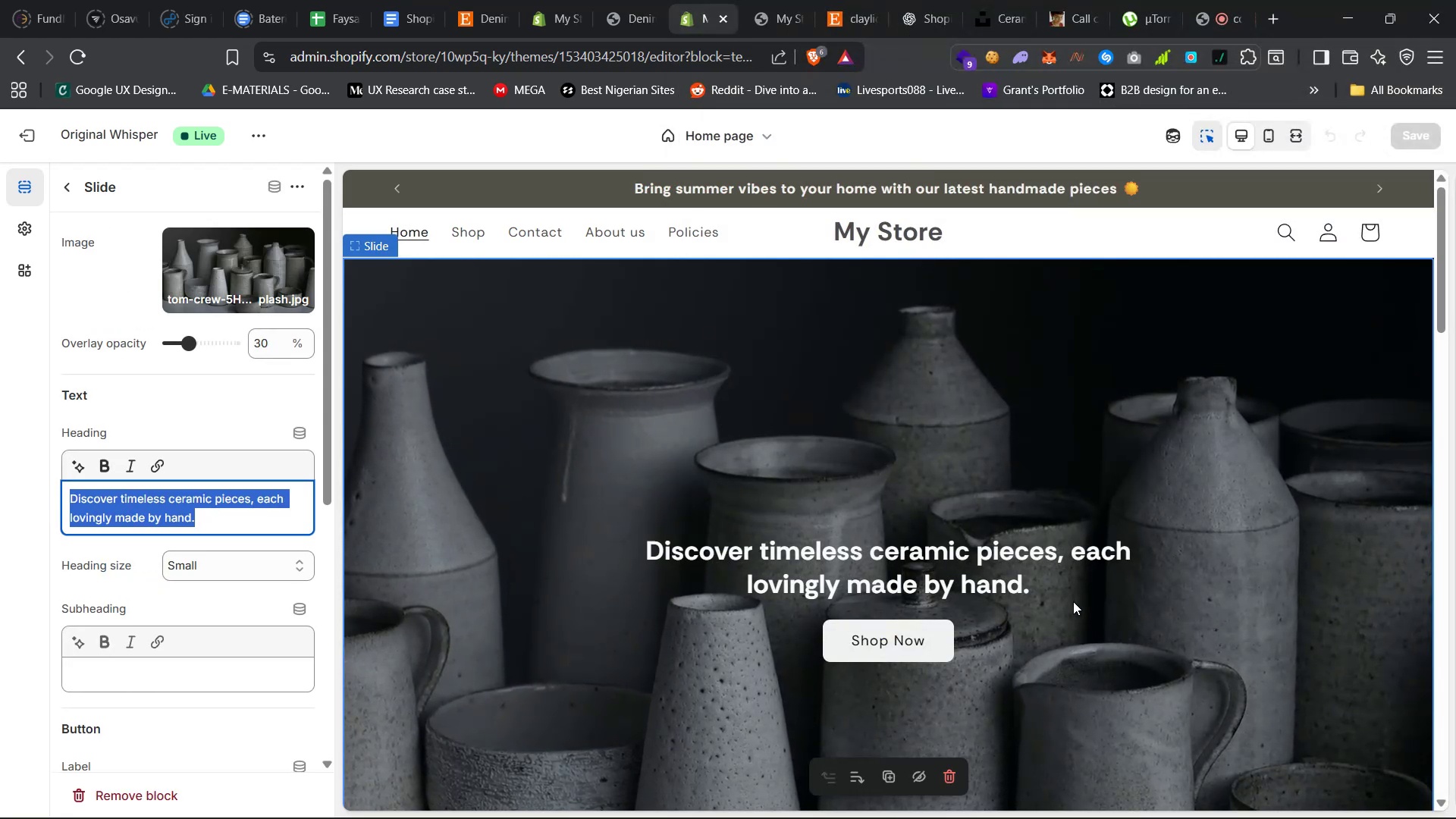 
left_click([991, 575])
 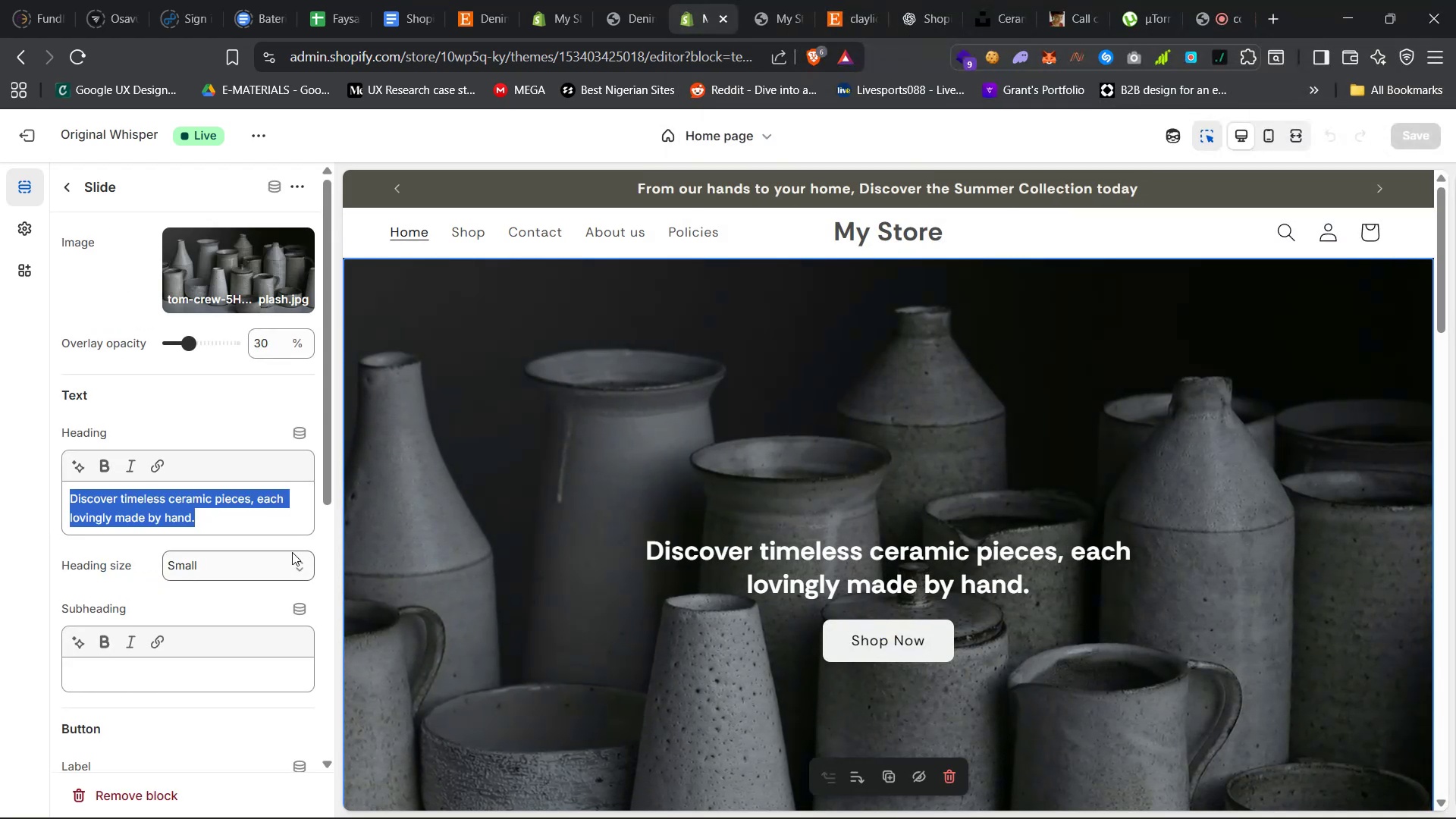 
left_click([280, 553])
 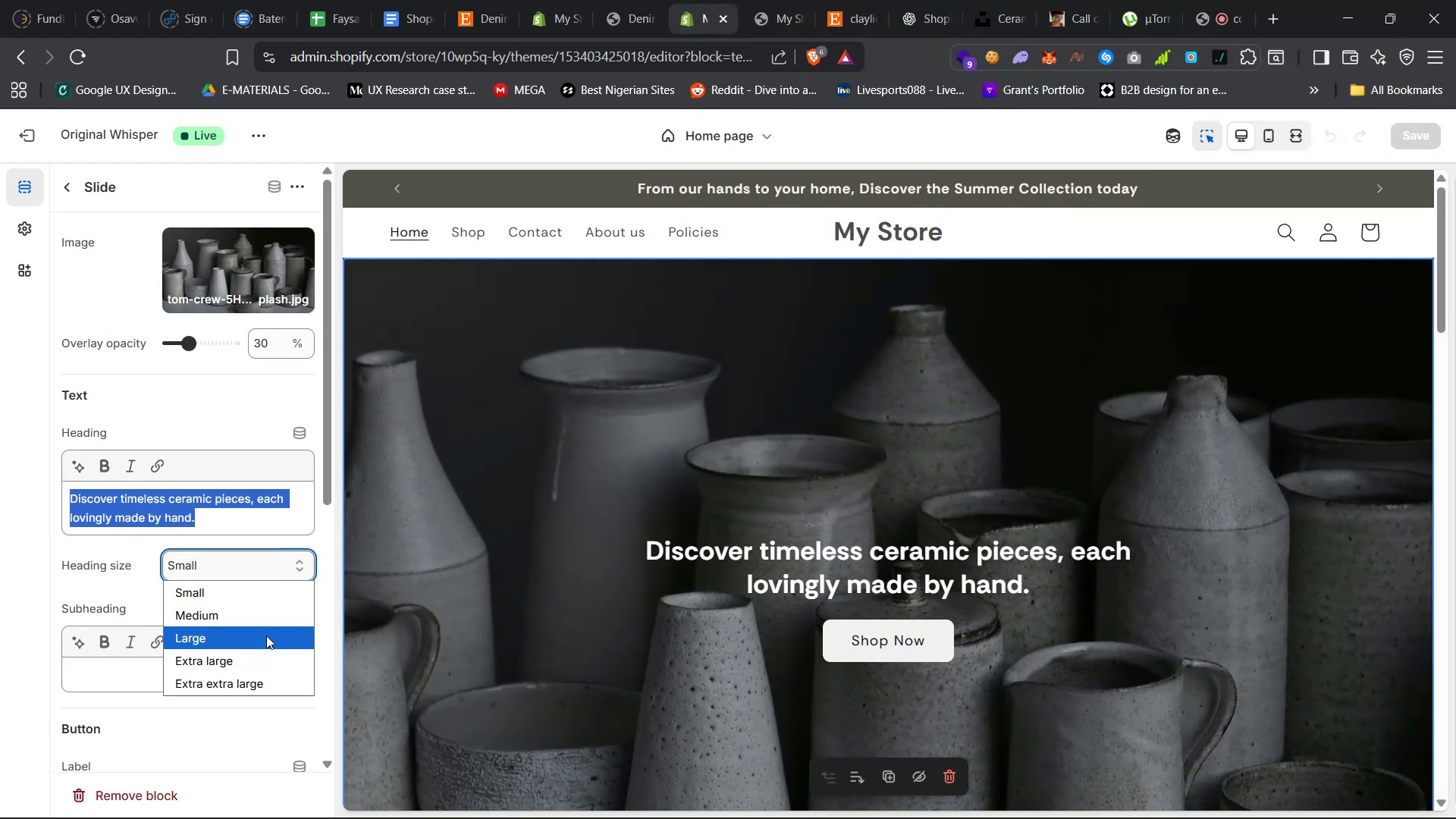 
left_click([278, 614])
 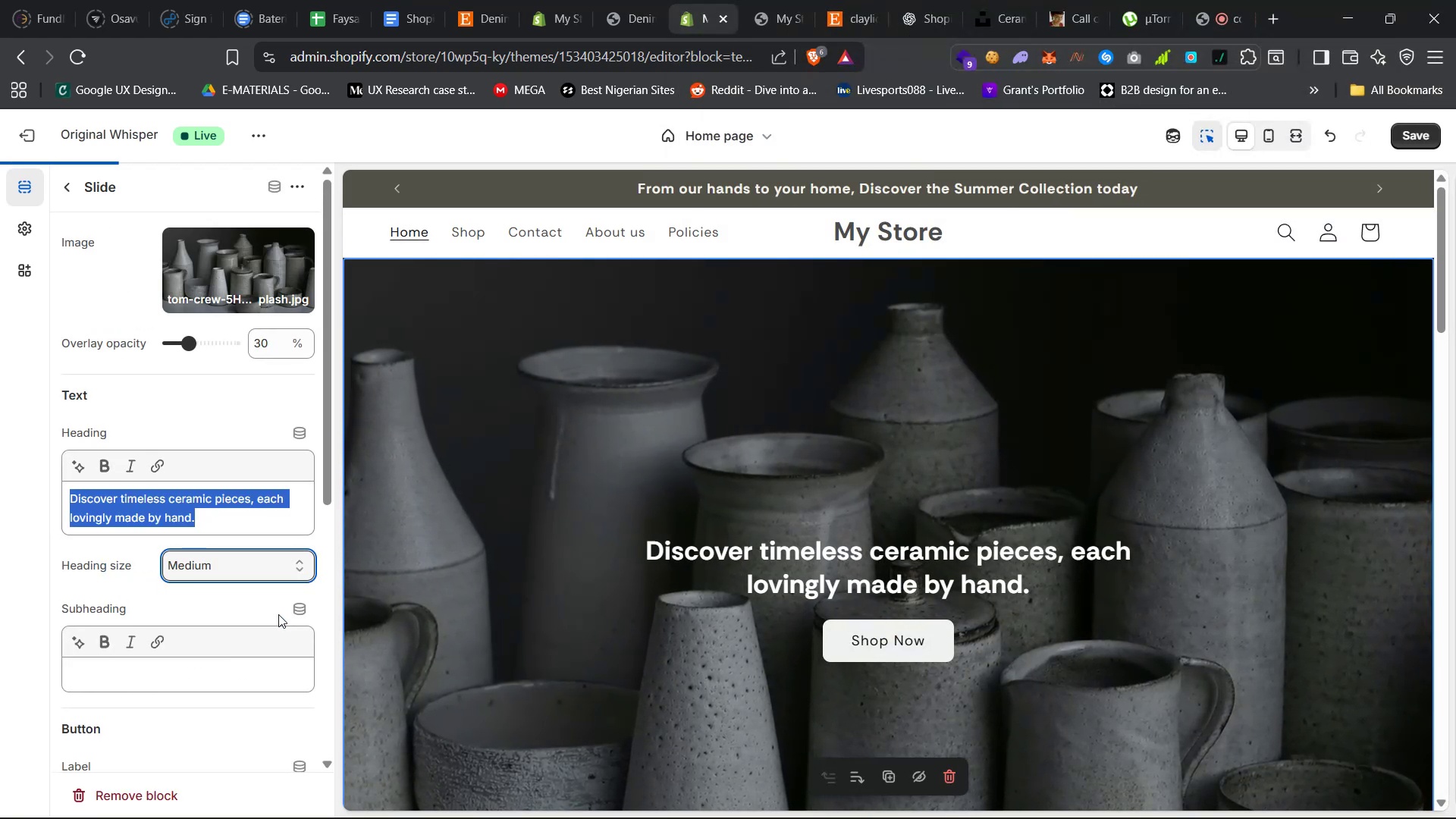 
mouse_move([287, 535])
 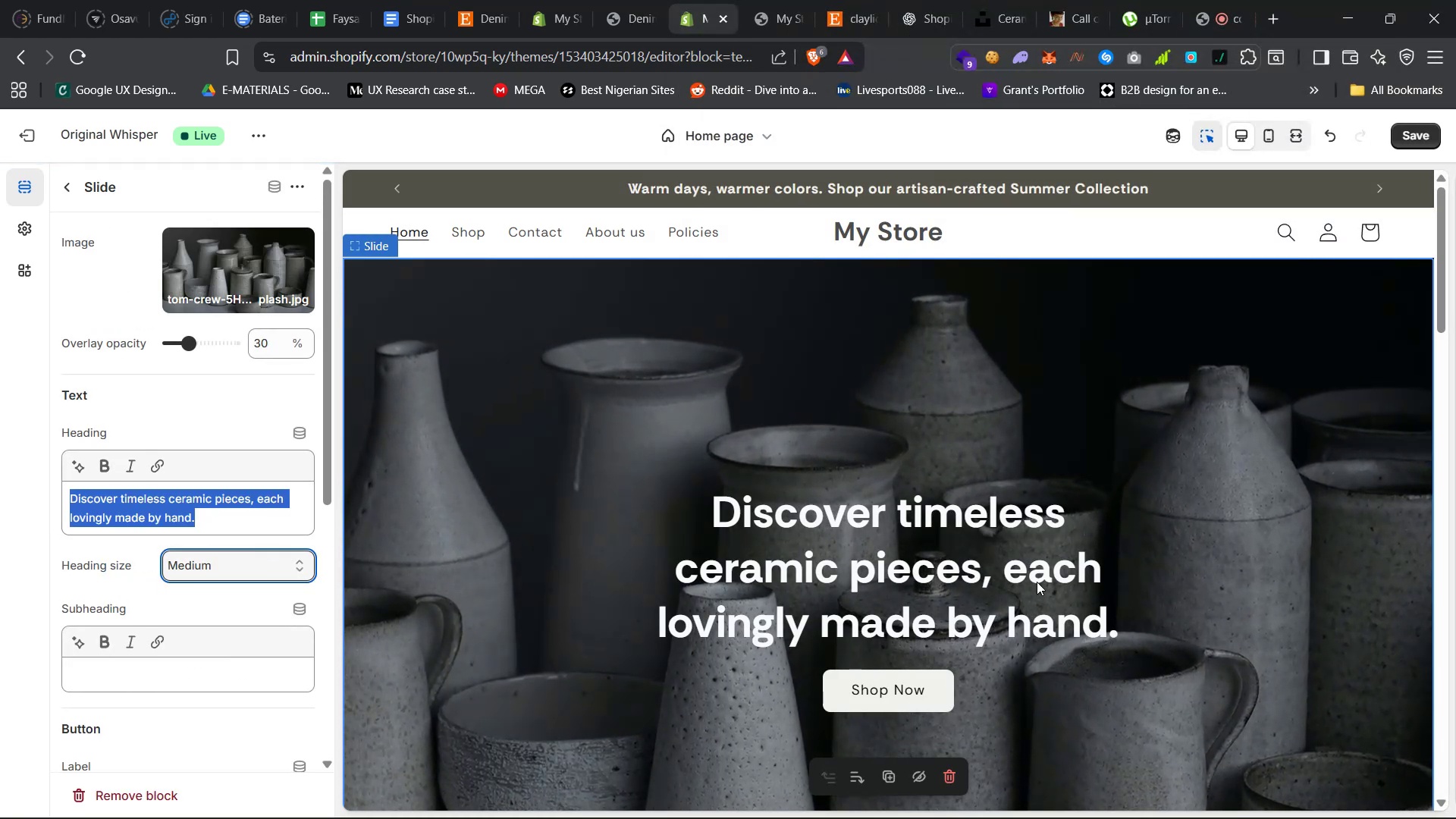 
scroll: coordinate [1040, 586], scroll_direction: down, amount: 2.0
 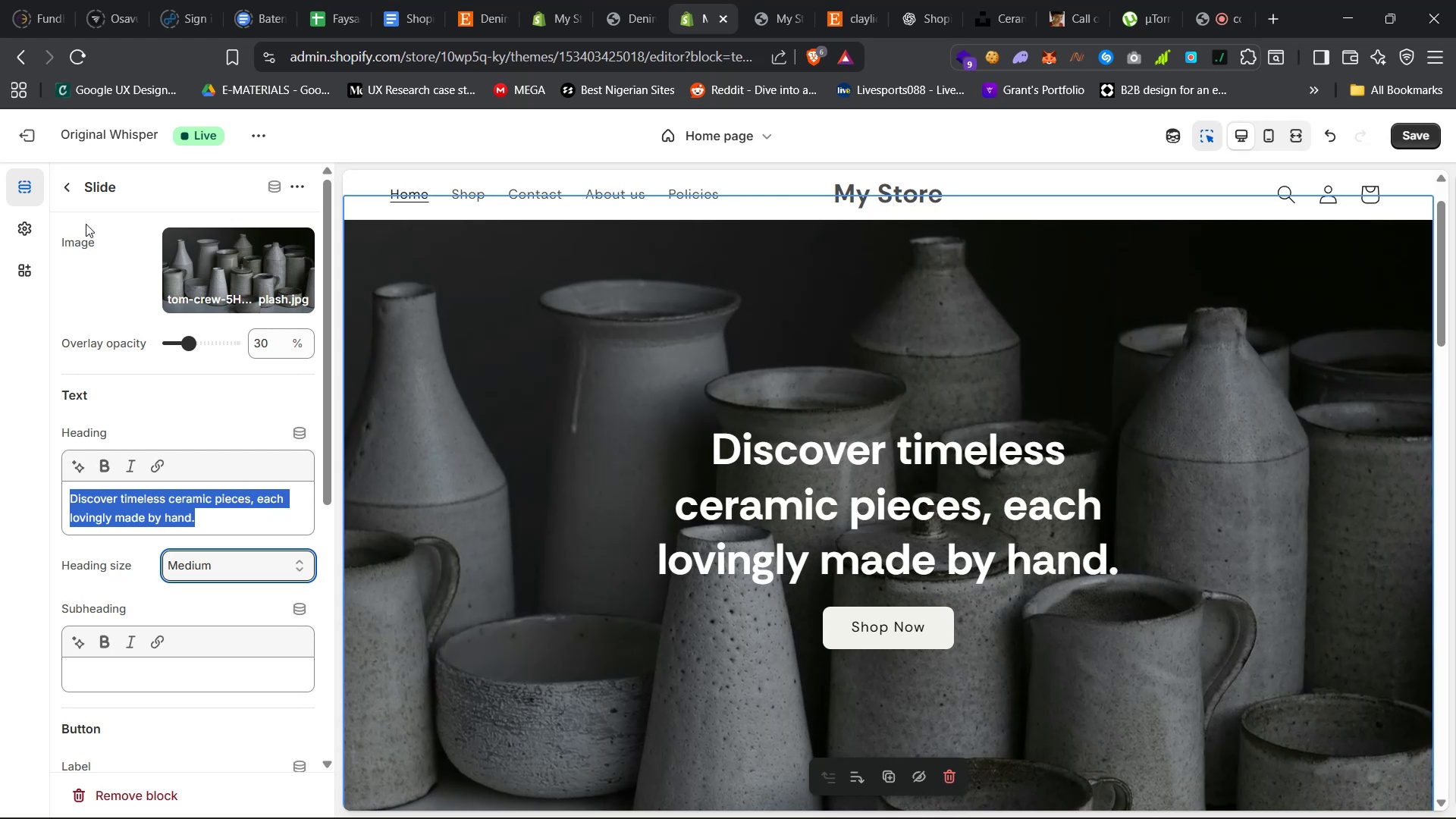 
left_click([61, 193])
 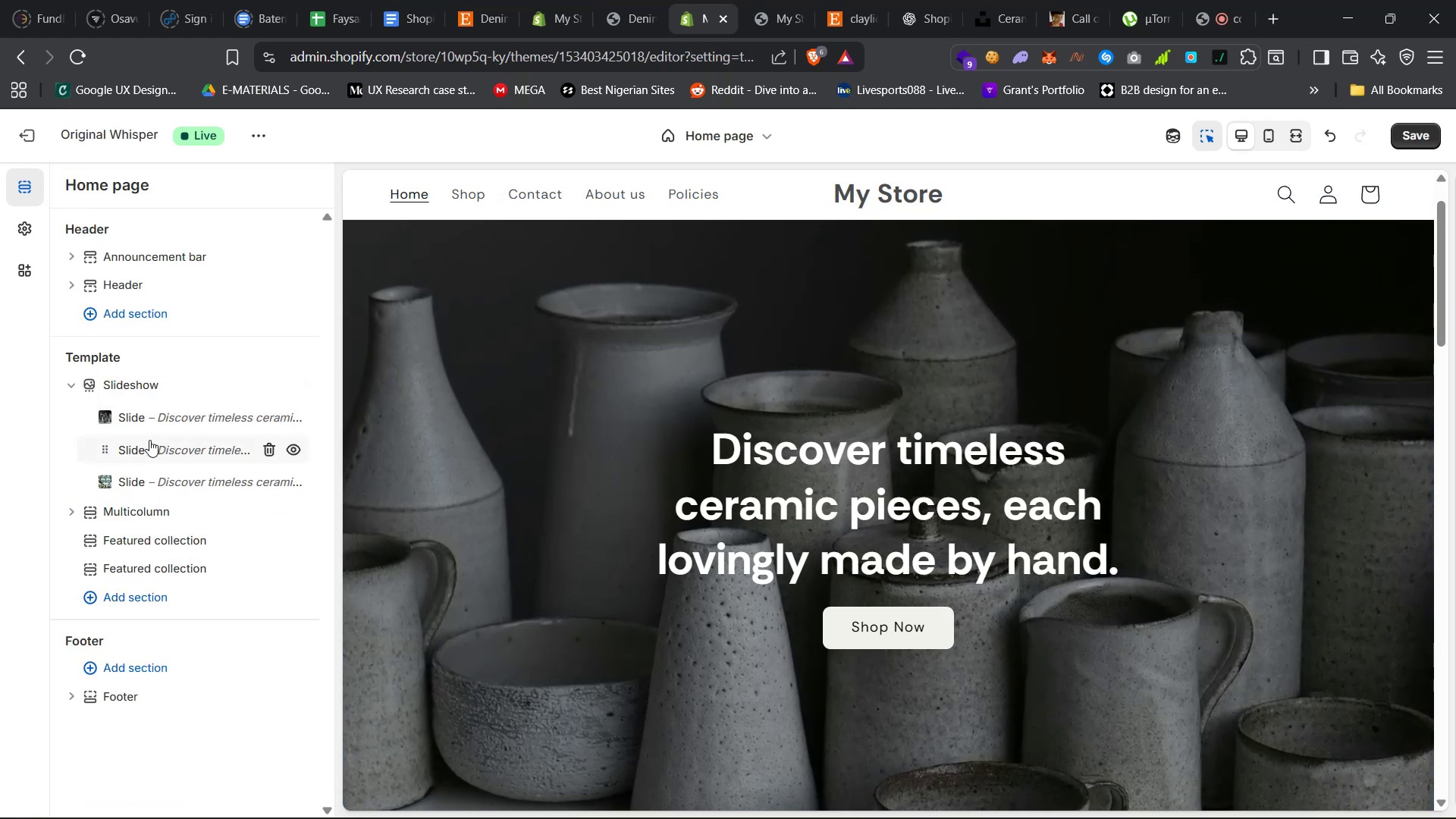 
left_click([135, 450])
 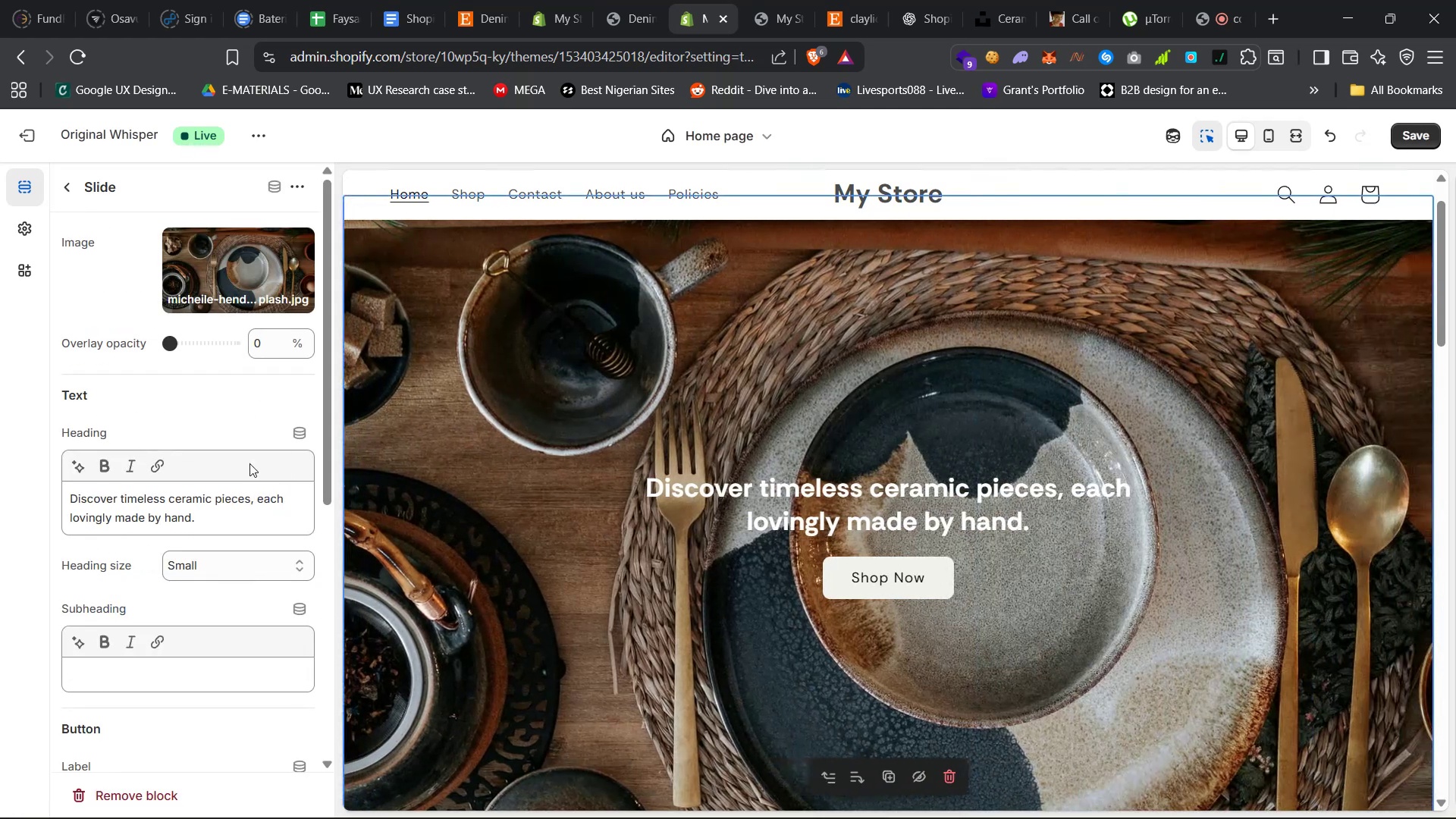 
left_click([242, 566])
 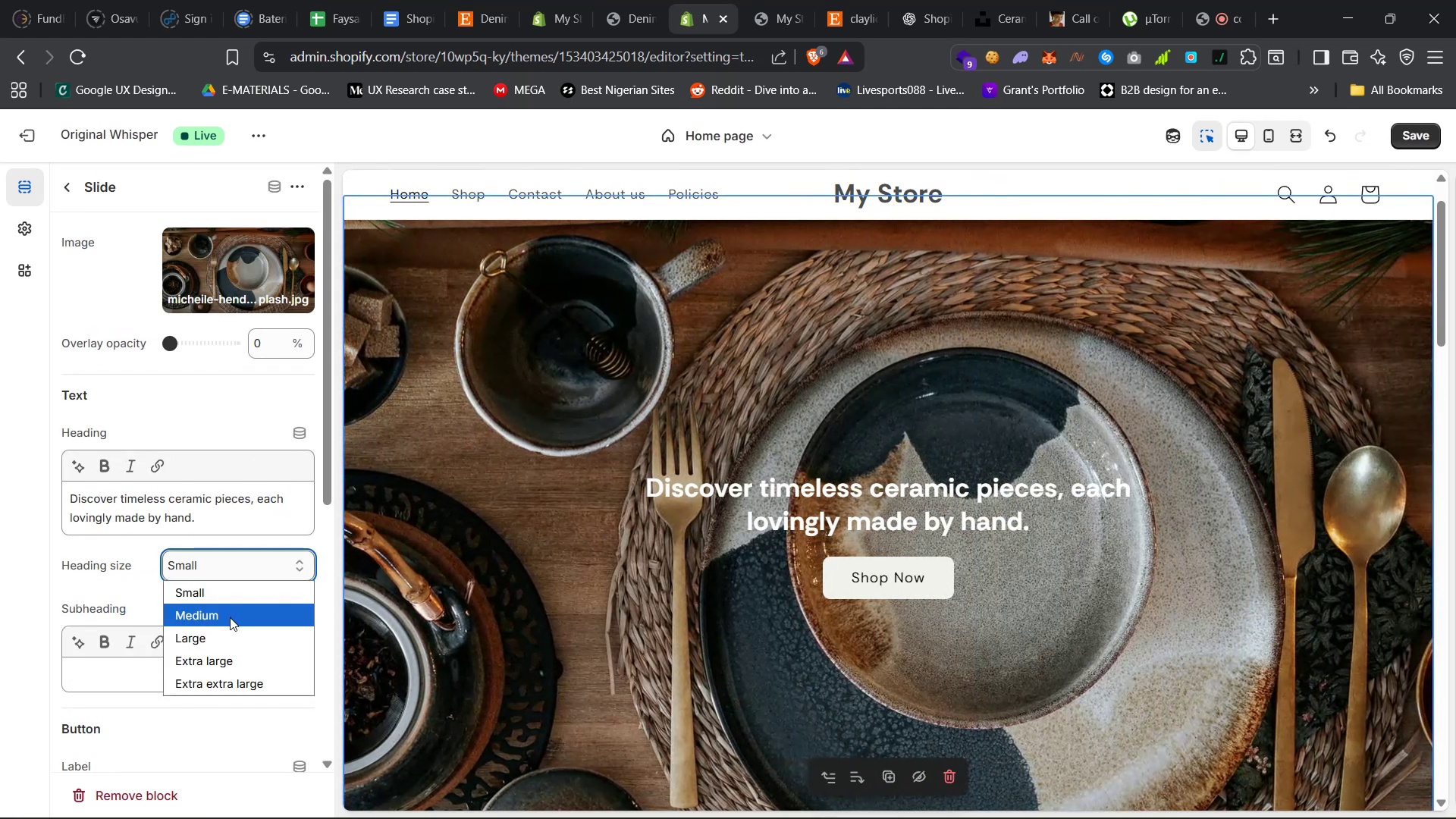 
left_click([230, 617])
 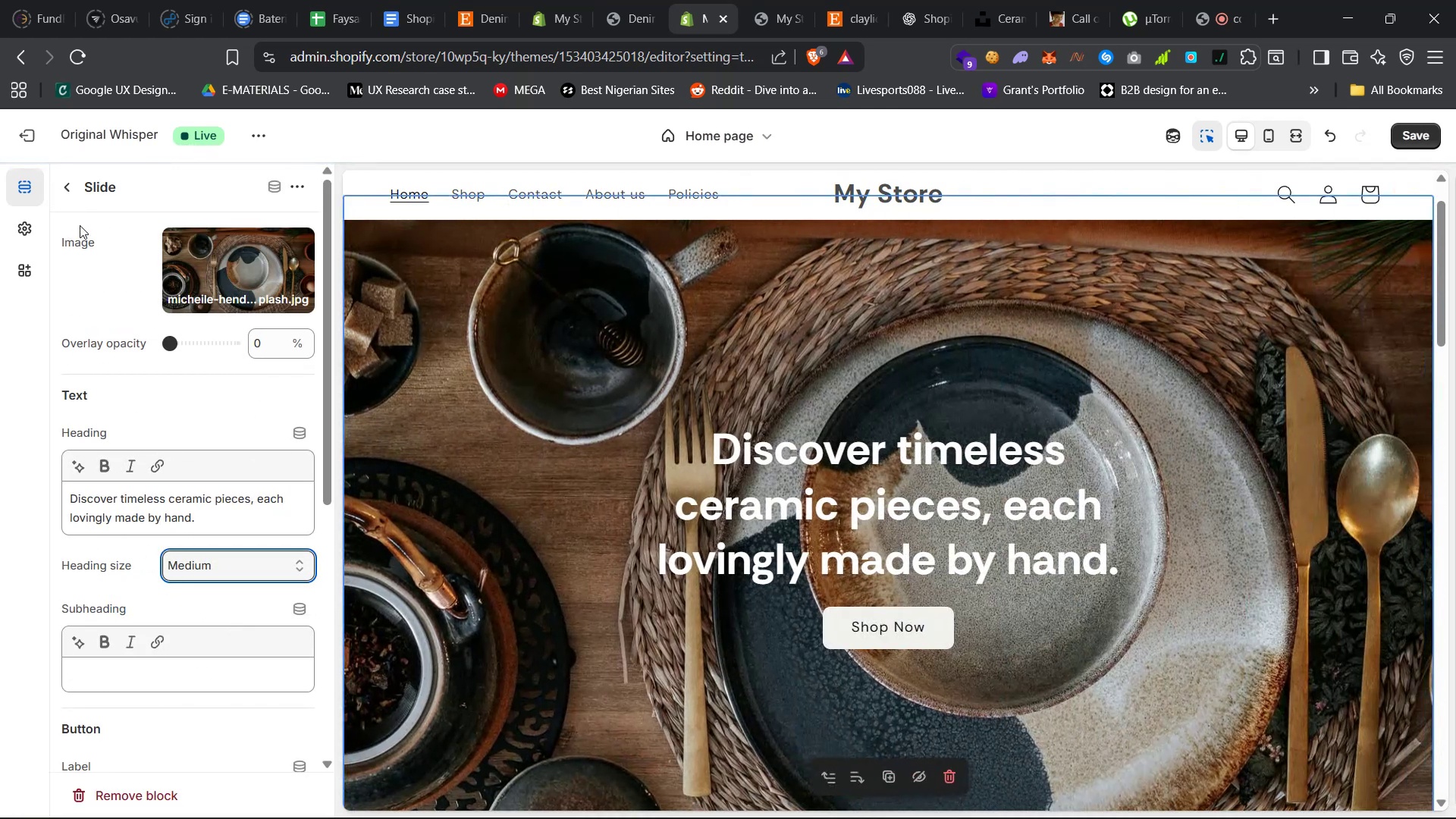 
left_click([65, 191])
 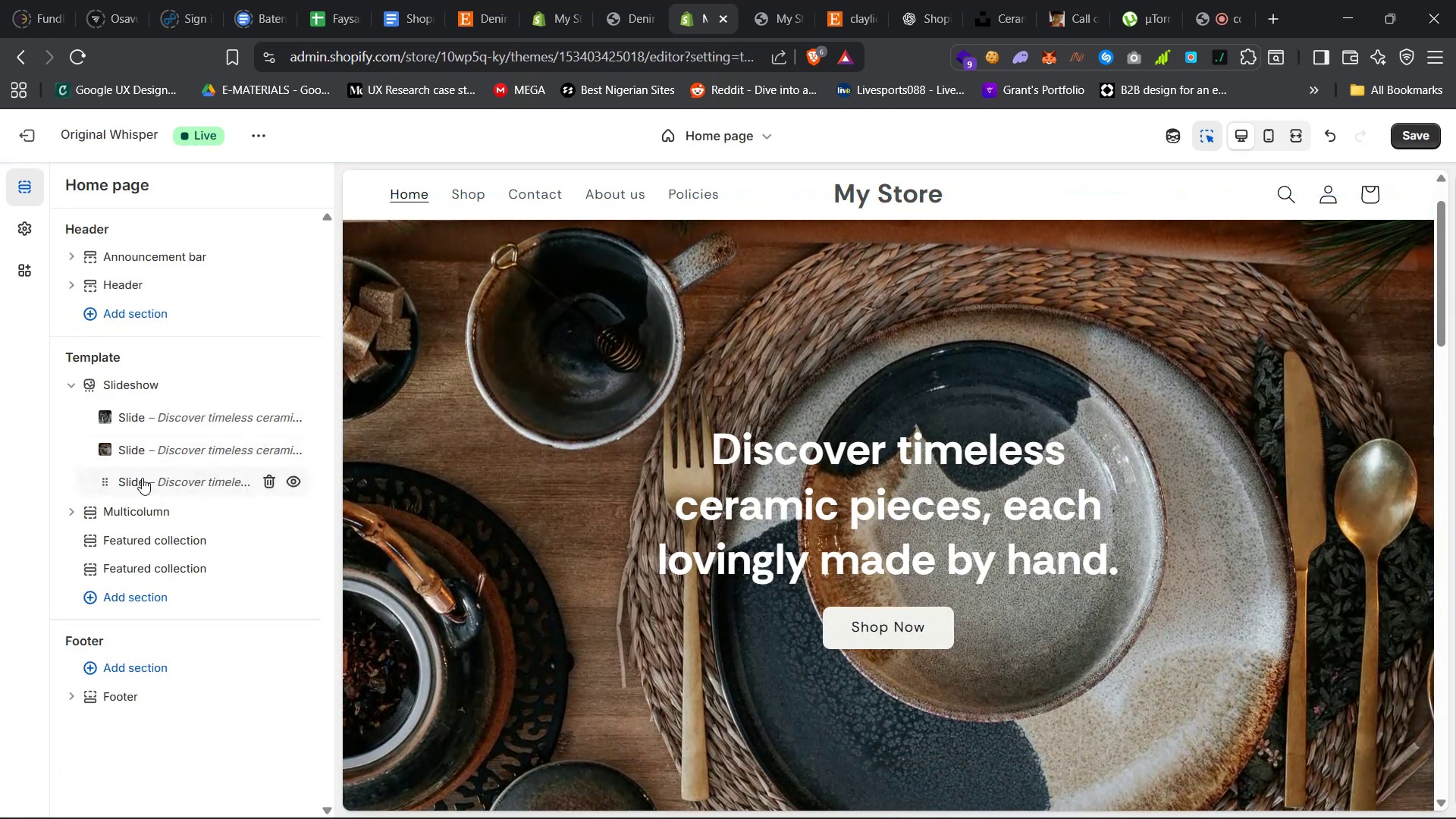 
left_click([133, 485])
 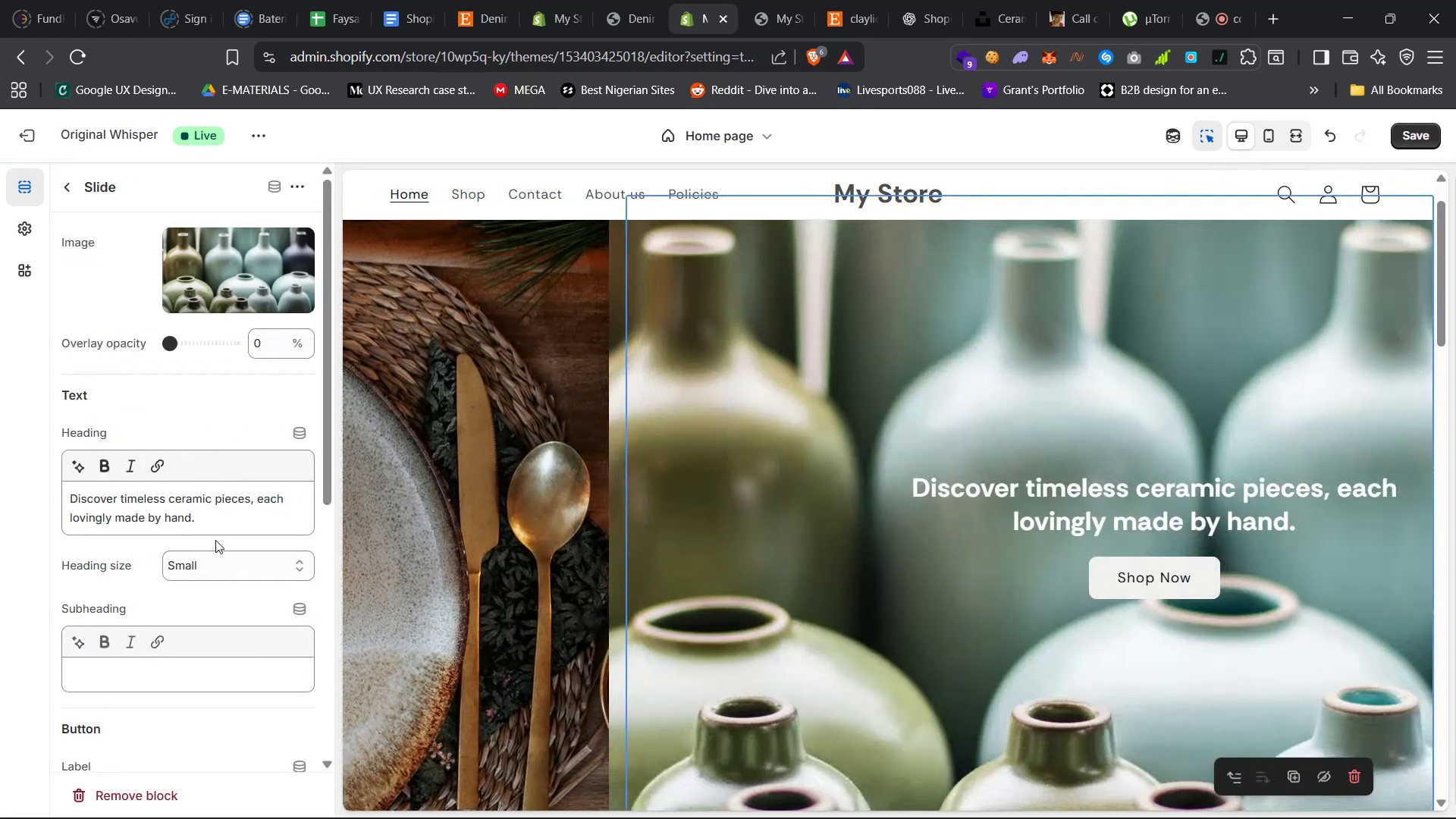 
left_click([205, 562])
 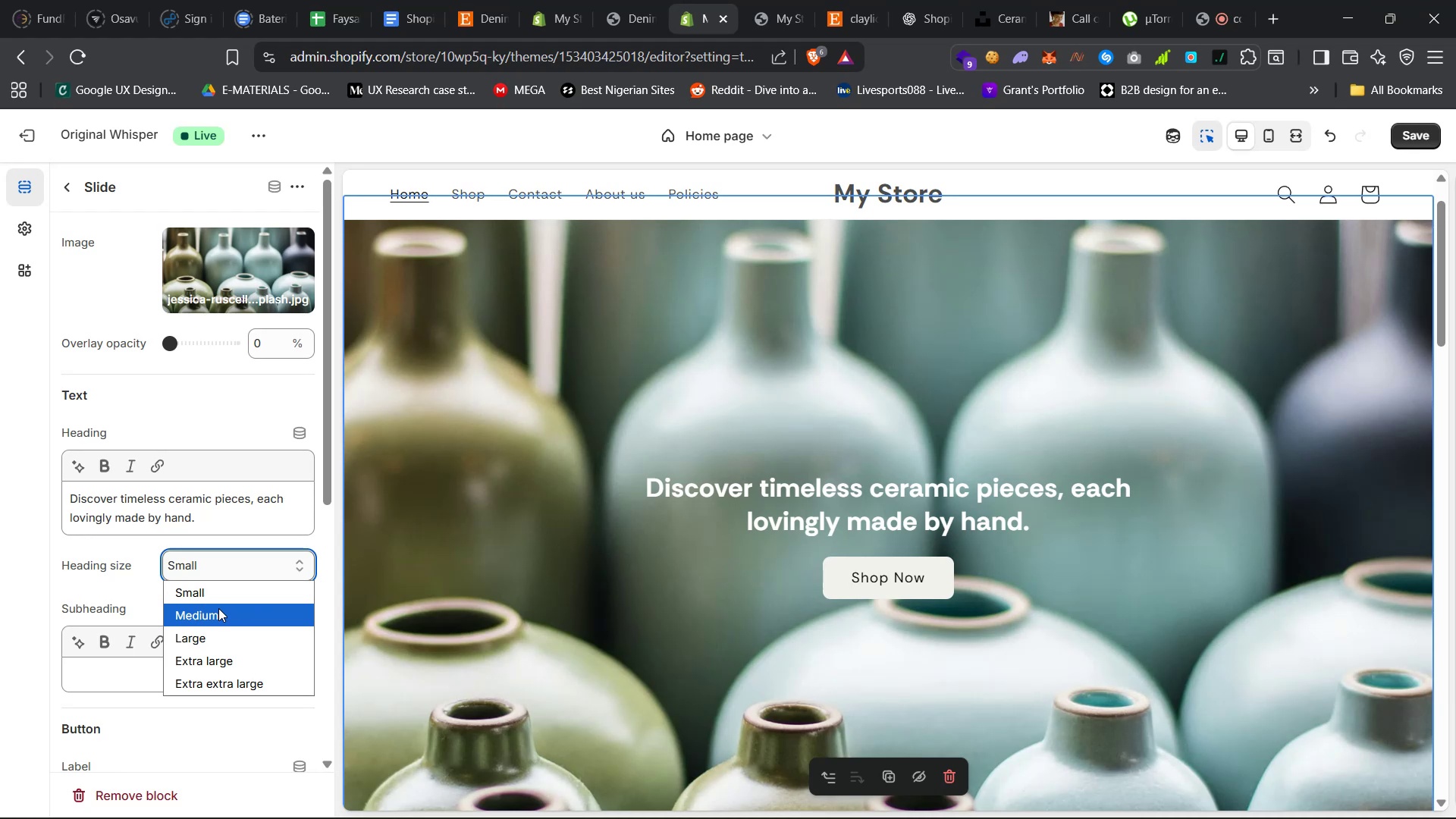 
left_click([220, 611])
 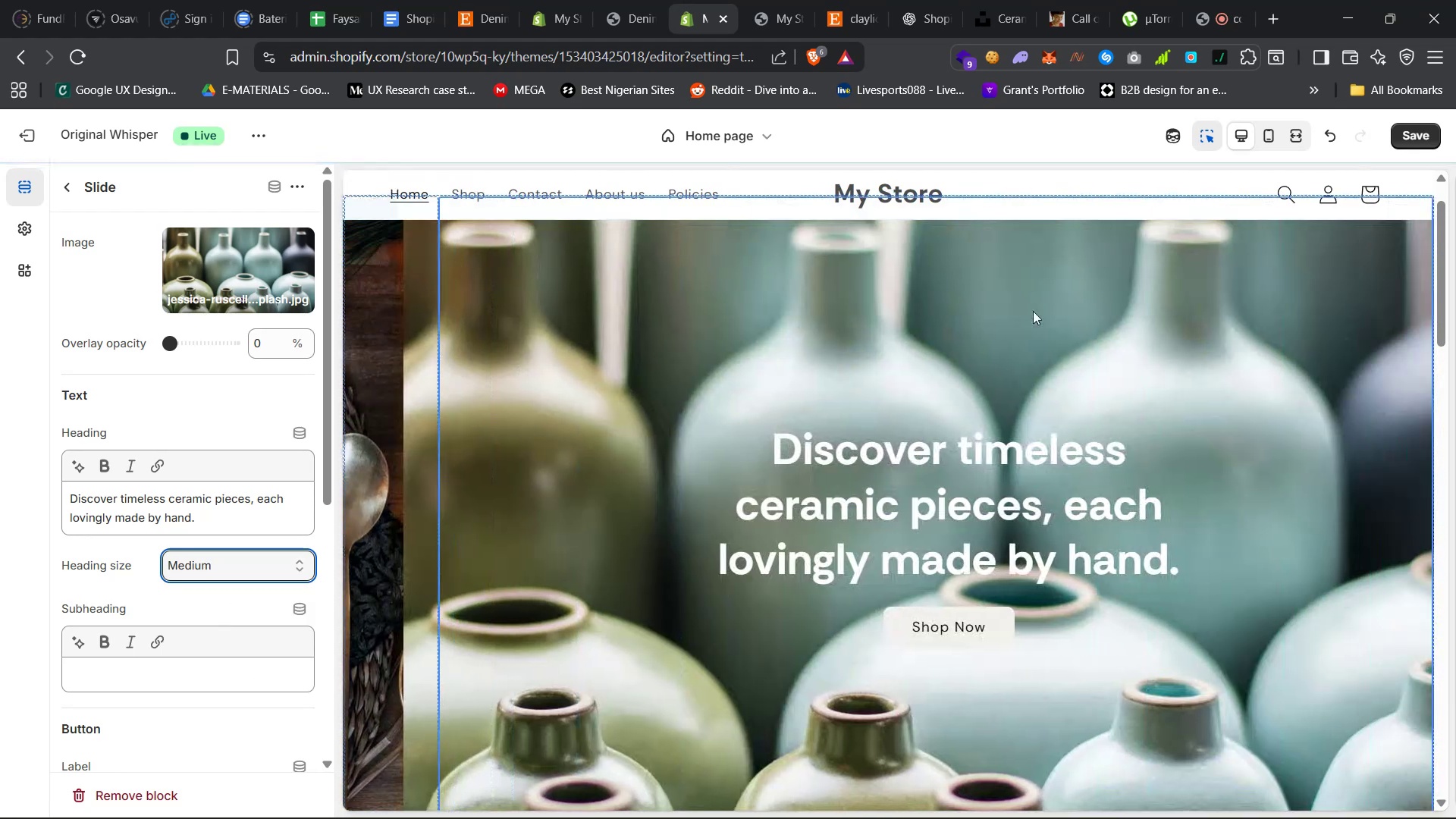 
scroll: coordinate [1142, 418], scroll_direction: down, amount: 12.0
 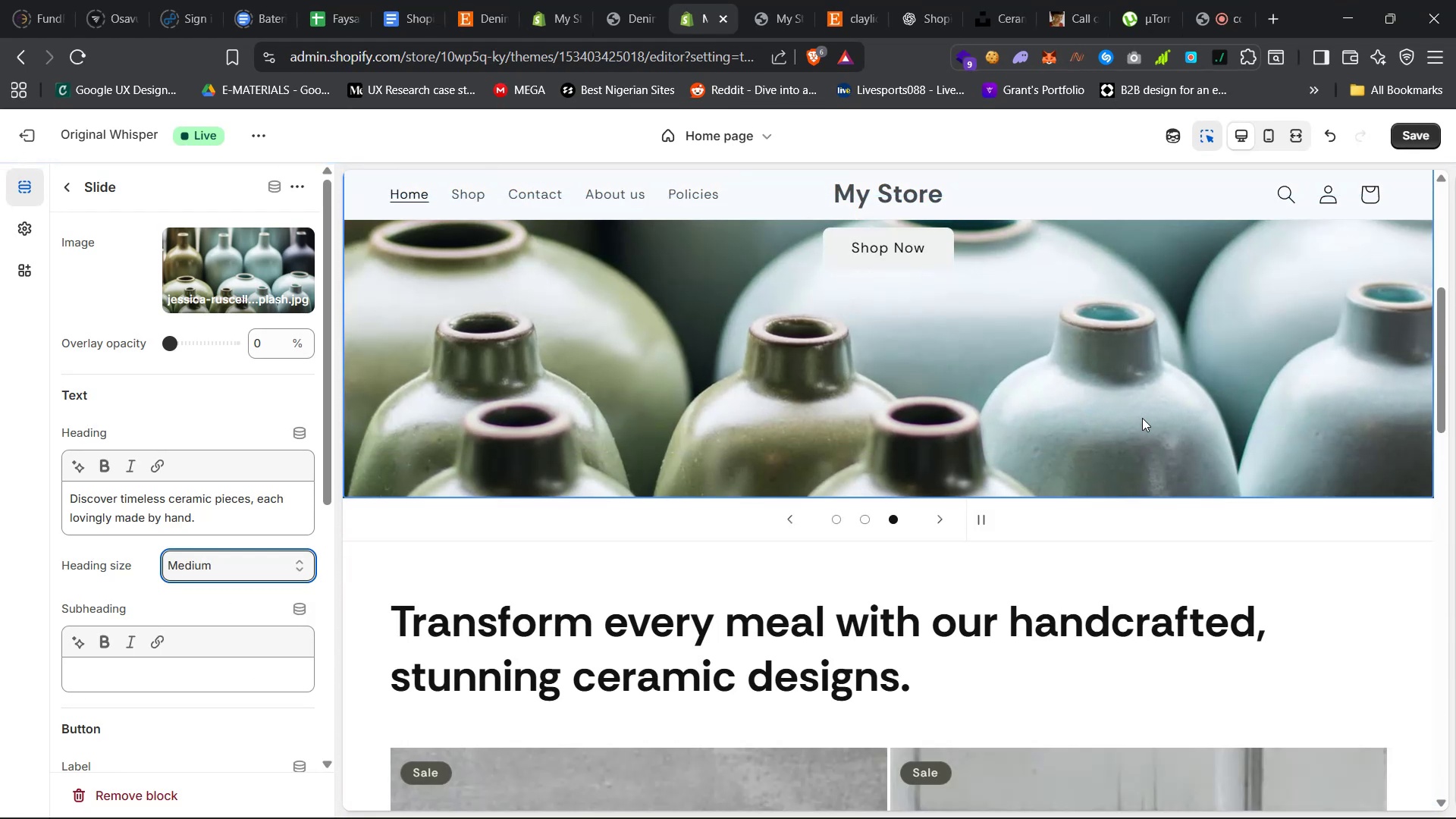 
scroll: coordinate [1143, 421], scroll_direction: up, amount: 19.0
 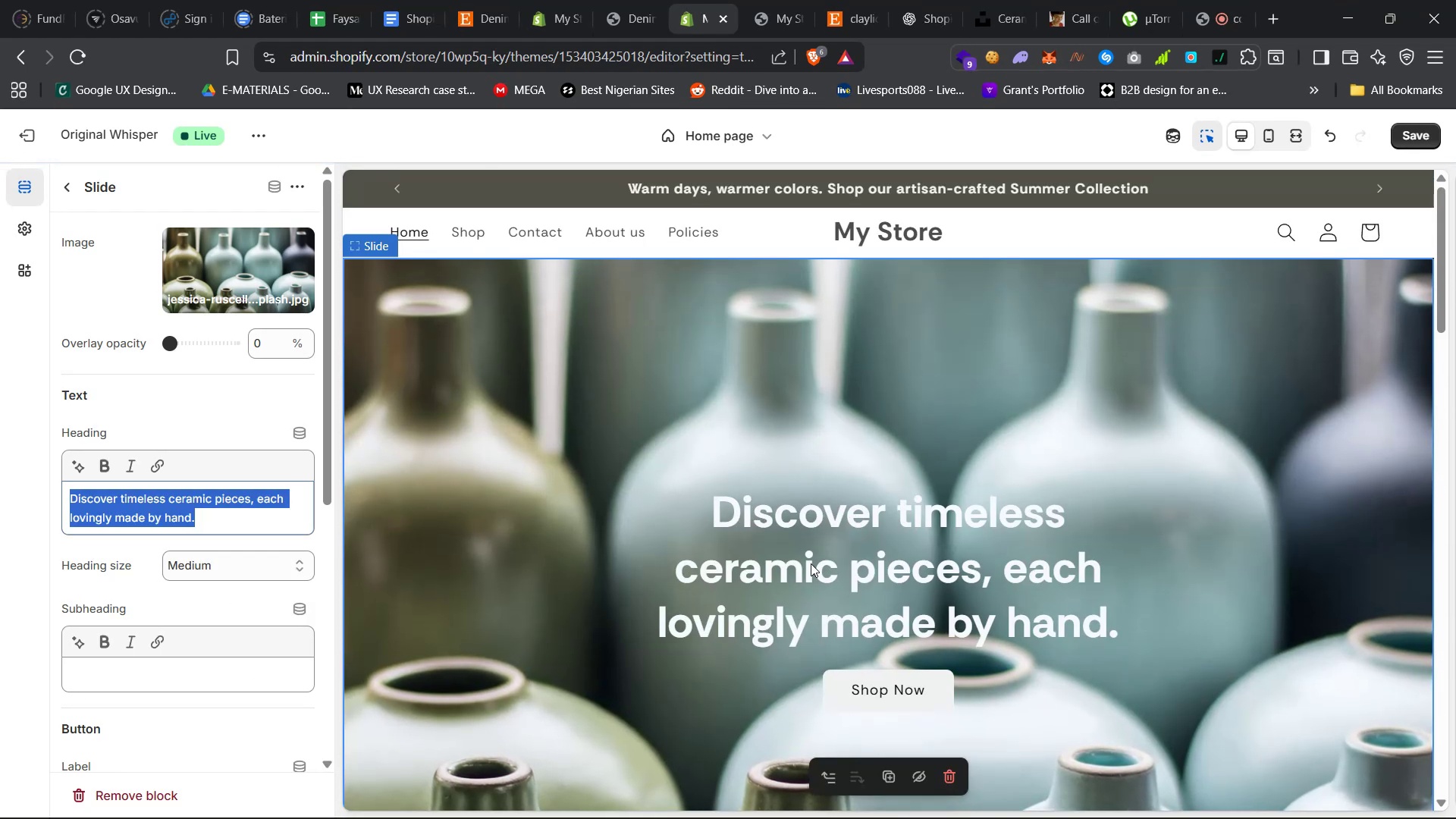 
double_click([811, 563])
 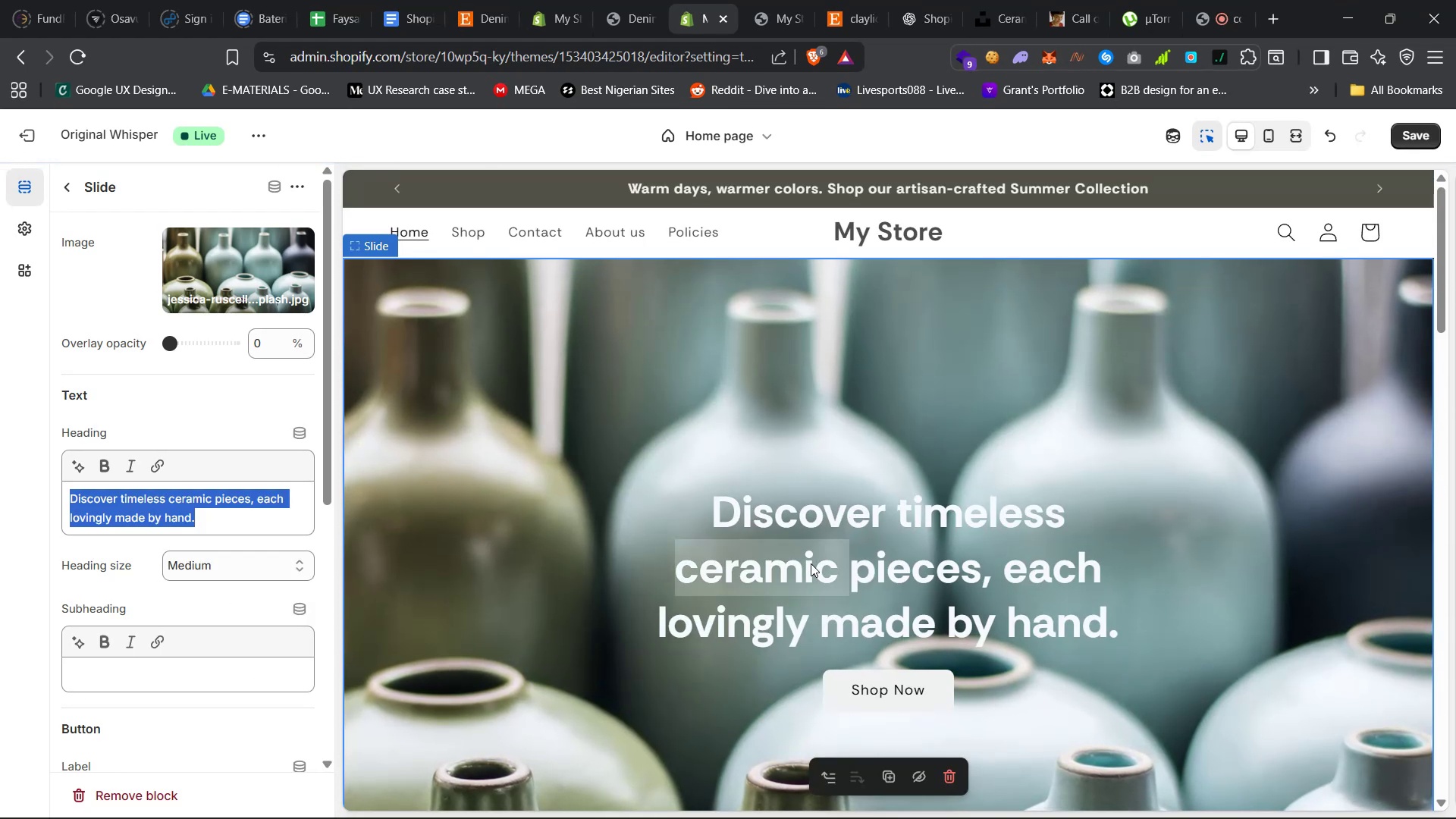 
triple_click([811, 563])
 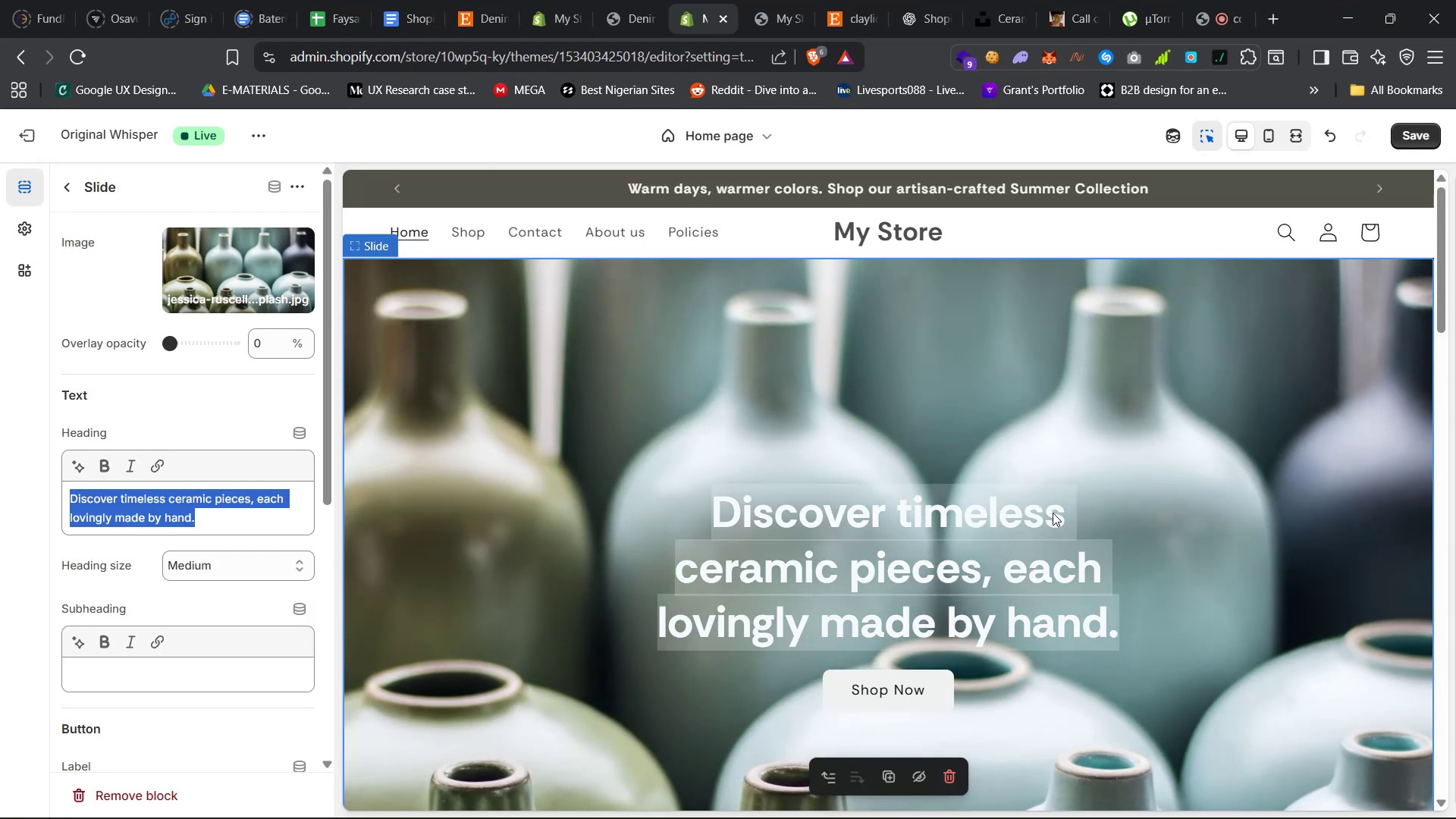 
left_click([1138, 450])
 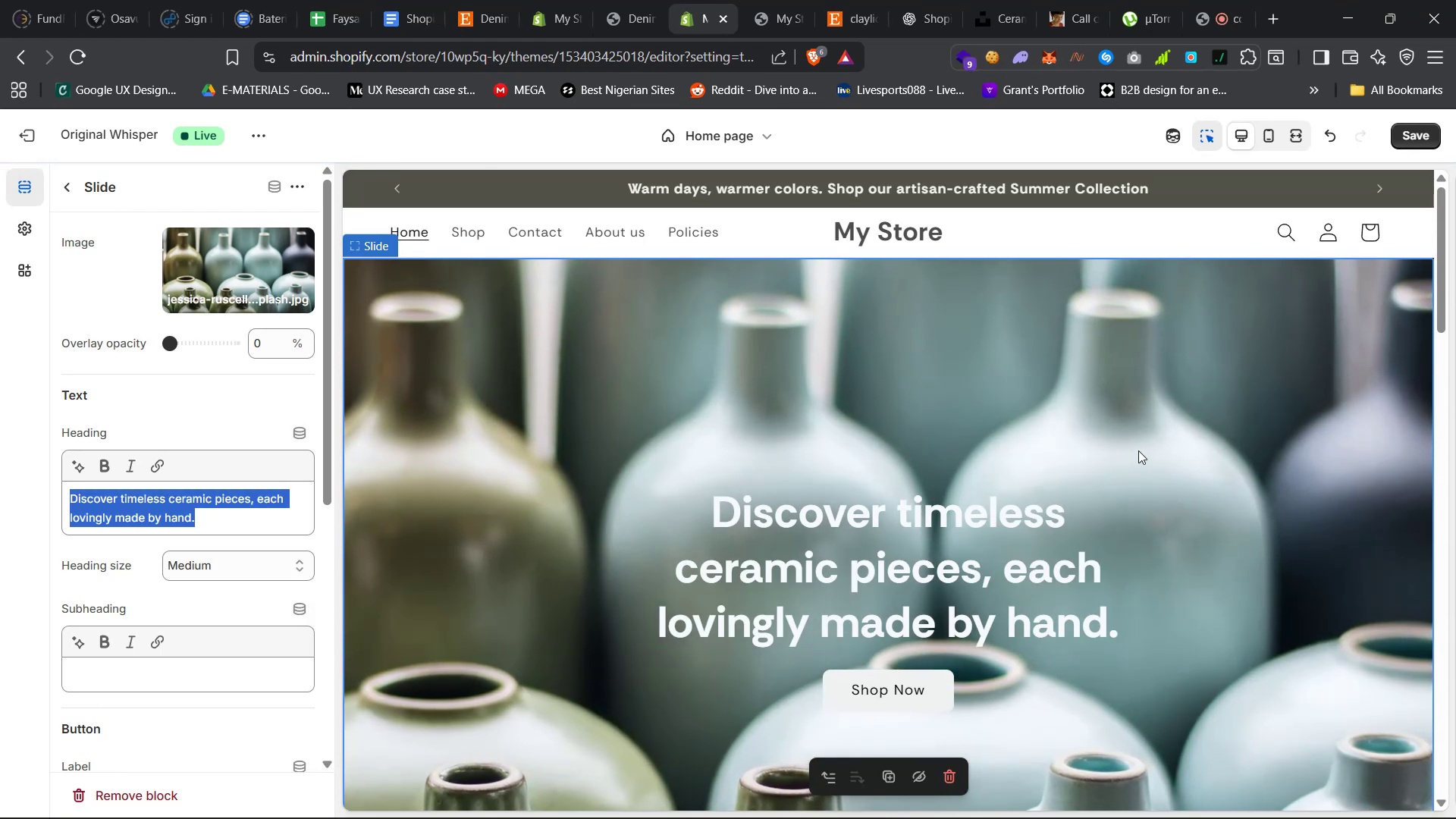 
scroll: coordinate [1138, 450], scroll_direction: down, amount: 6.0
 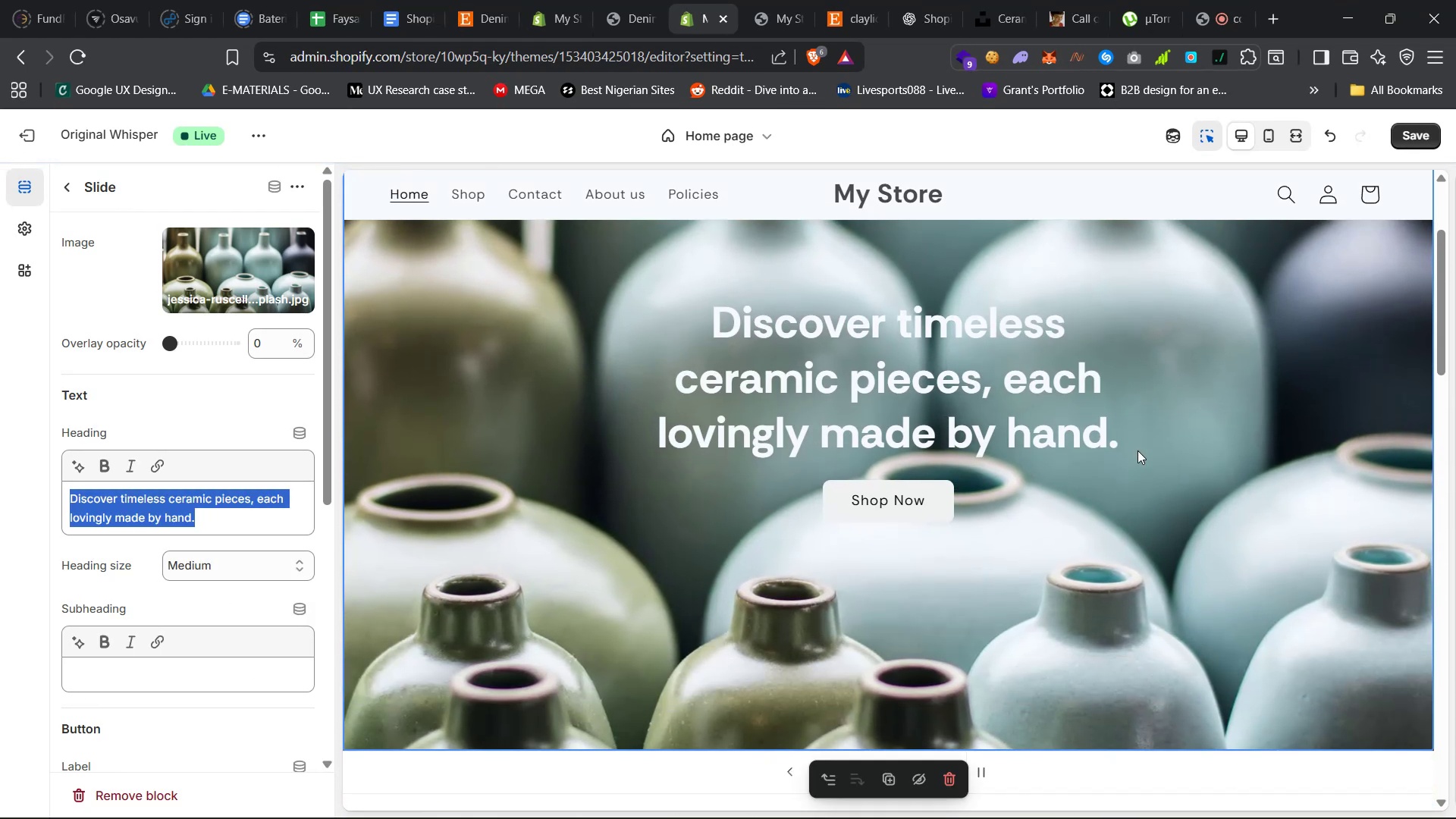 
scroll: coordinate [1138, 450], scroll_direction: up, amount: 6.0
 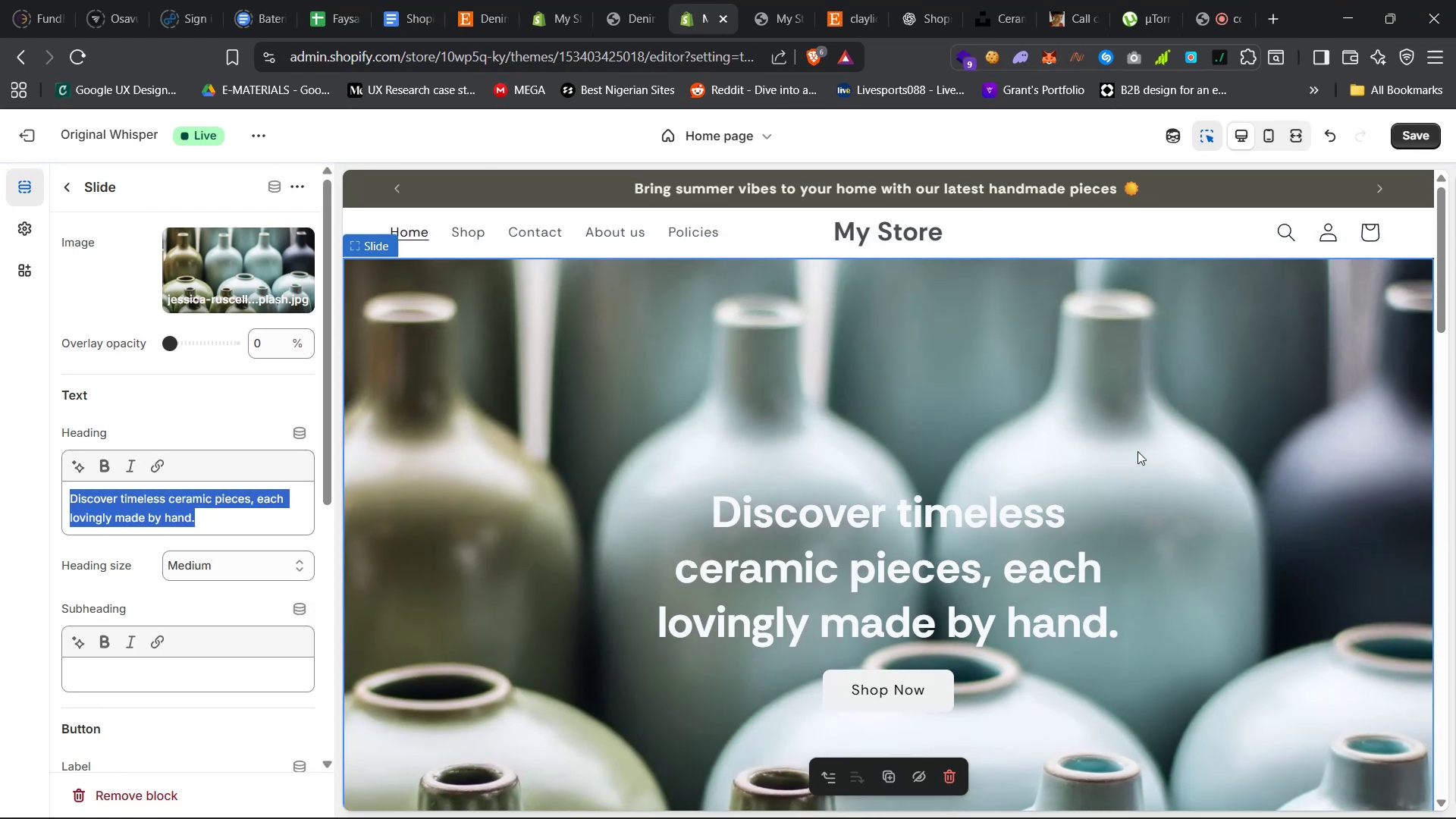 
key(Meta+Shift+ShiftLeft)
 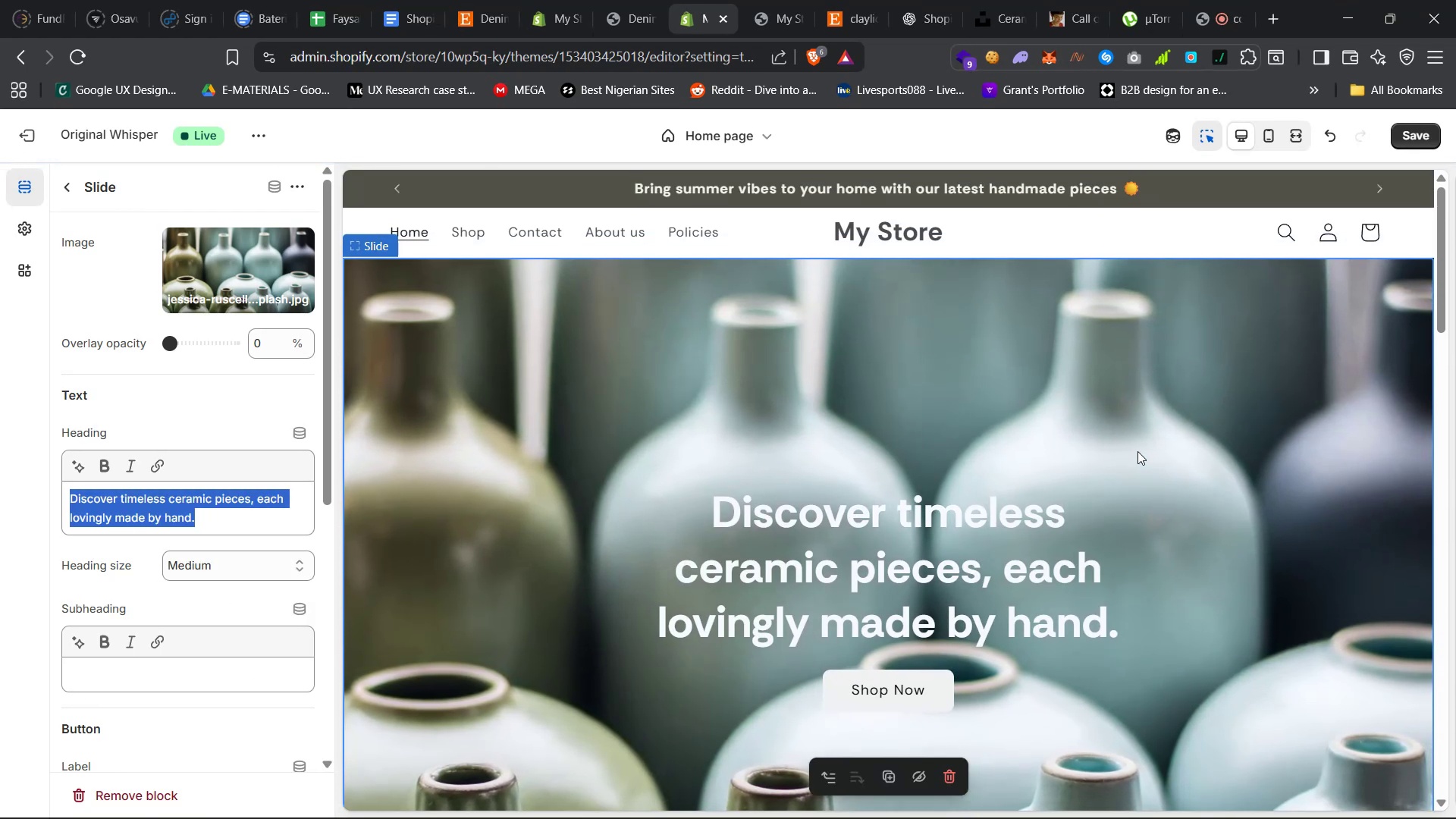 
key(Meta+Shift+S)
 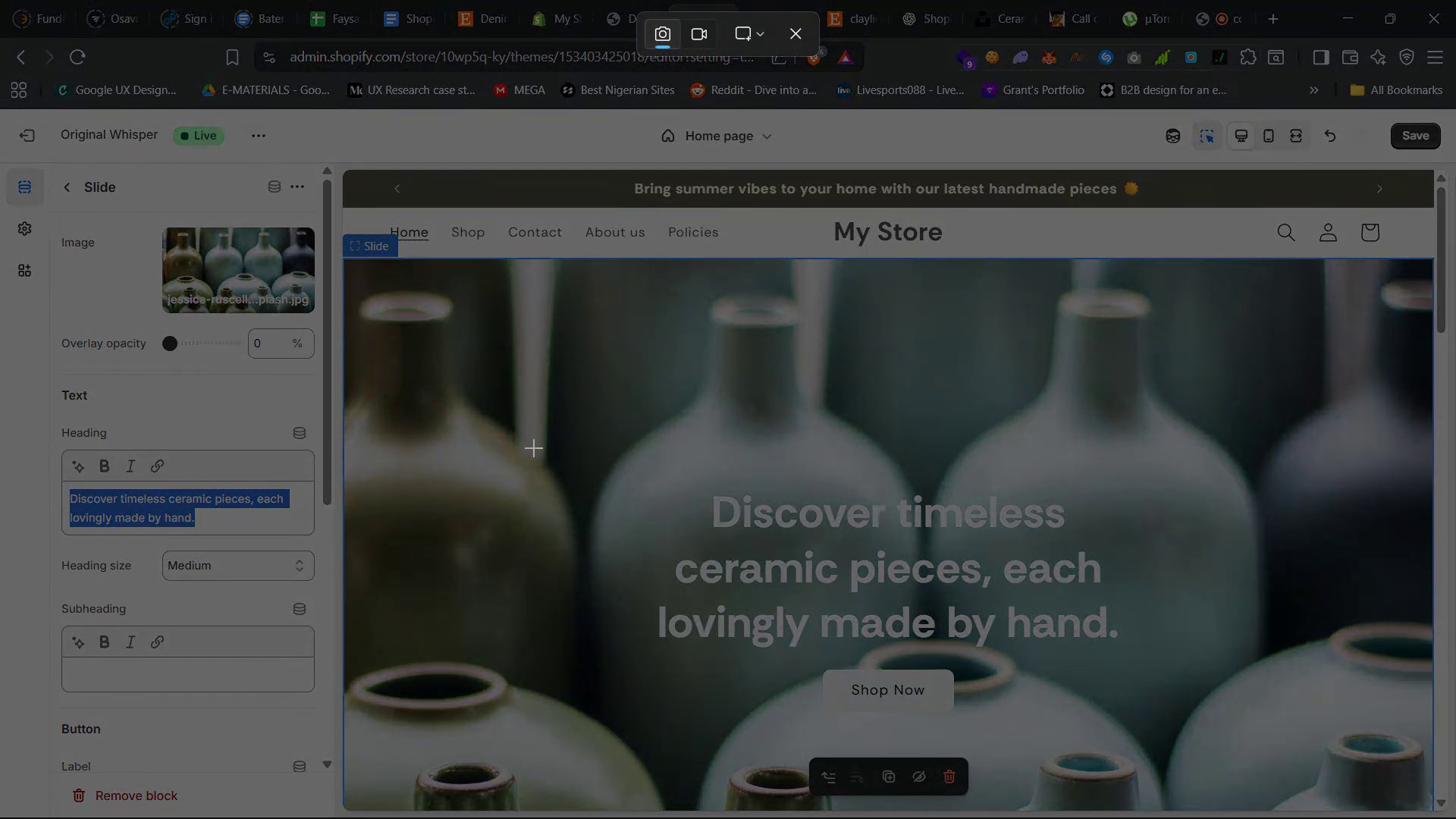 
left_click_drag(start_coordinate=[388, 278], to_coordinate=[1398, 805])
 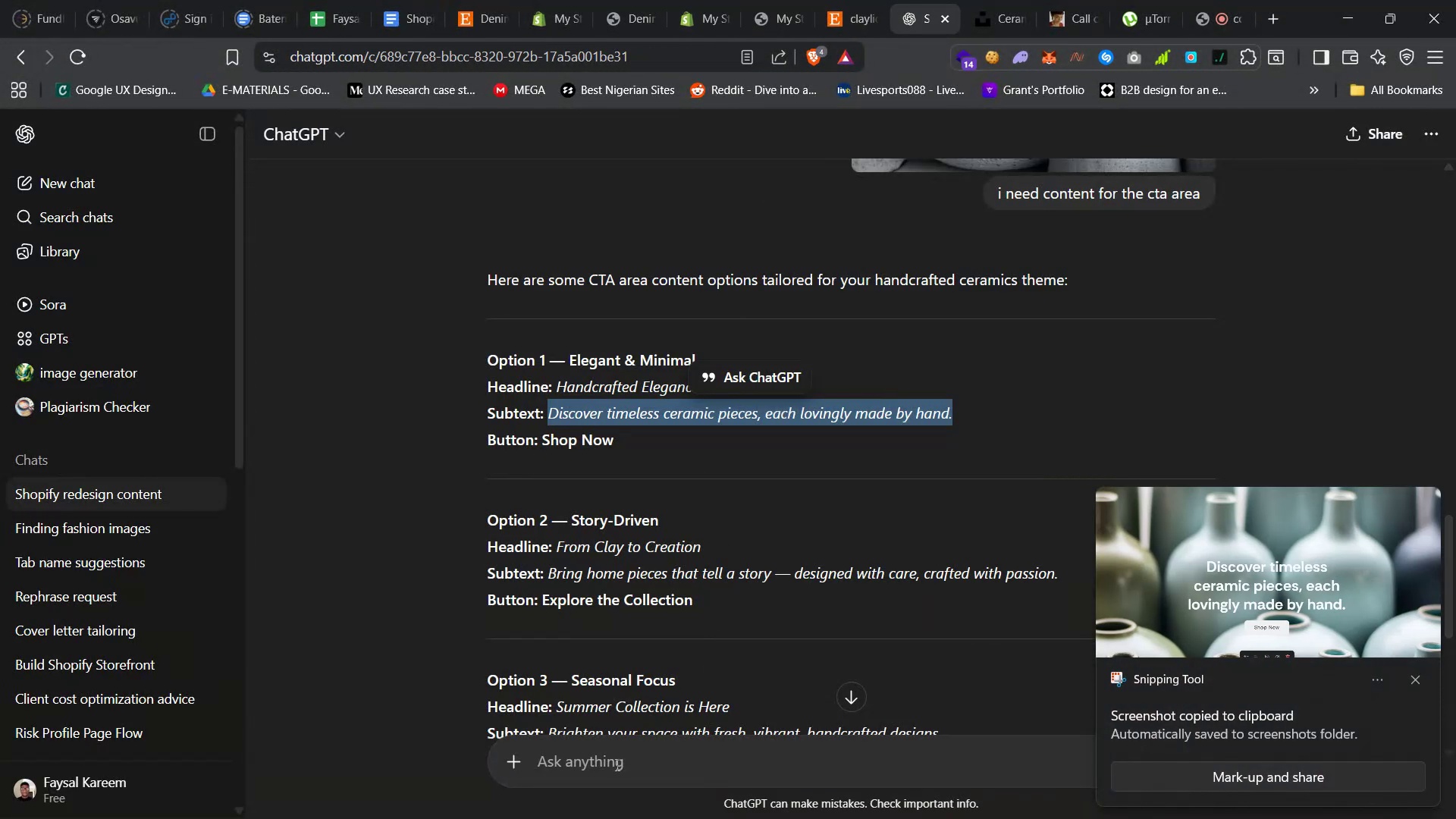 
left_click([622, 742])
 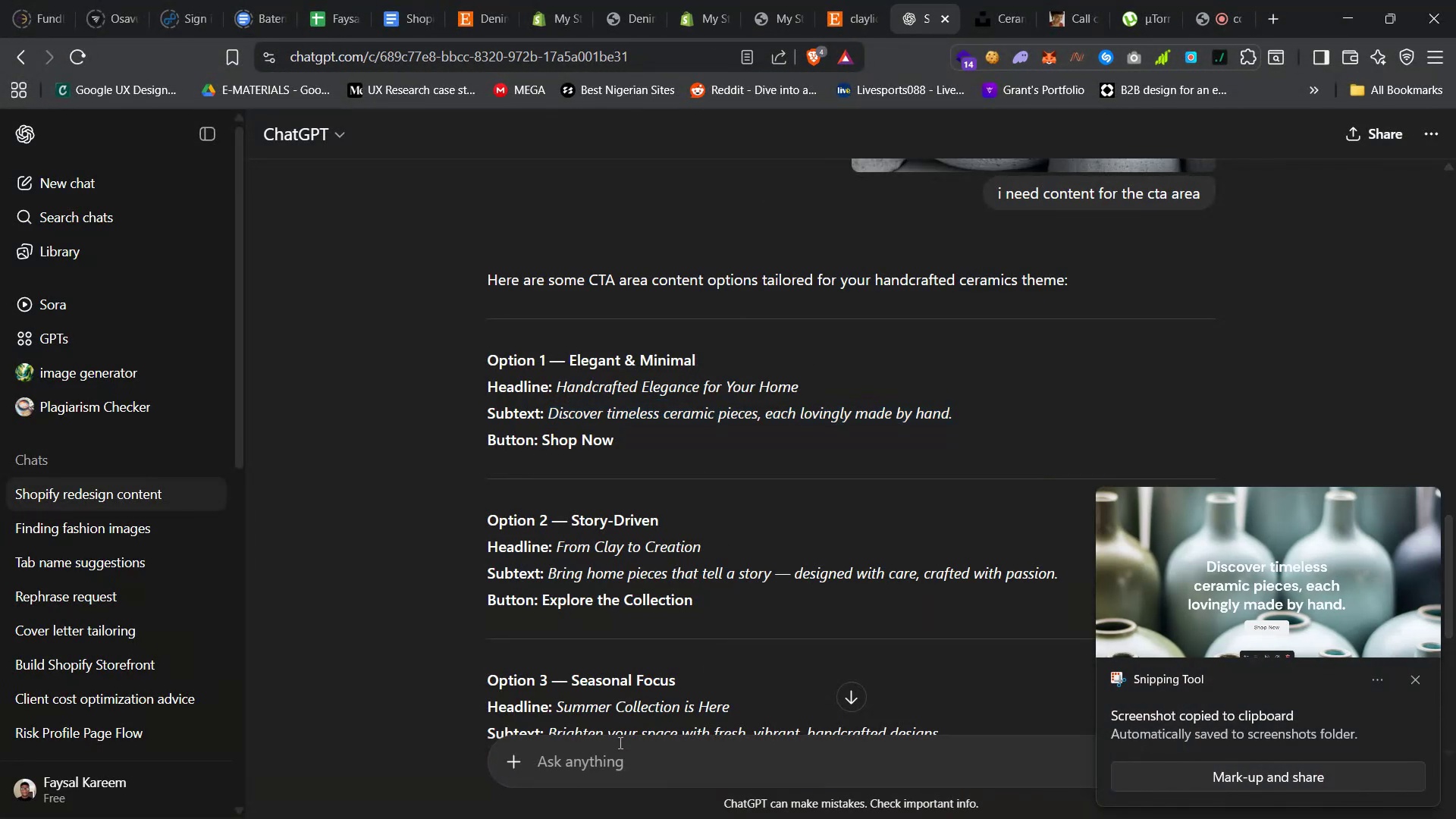 
type(is there a waytoincrease the heading width, not size...so it can be two lines instead in shopify)
 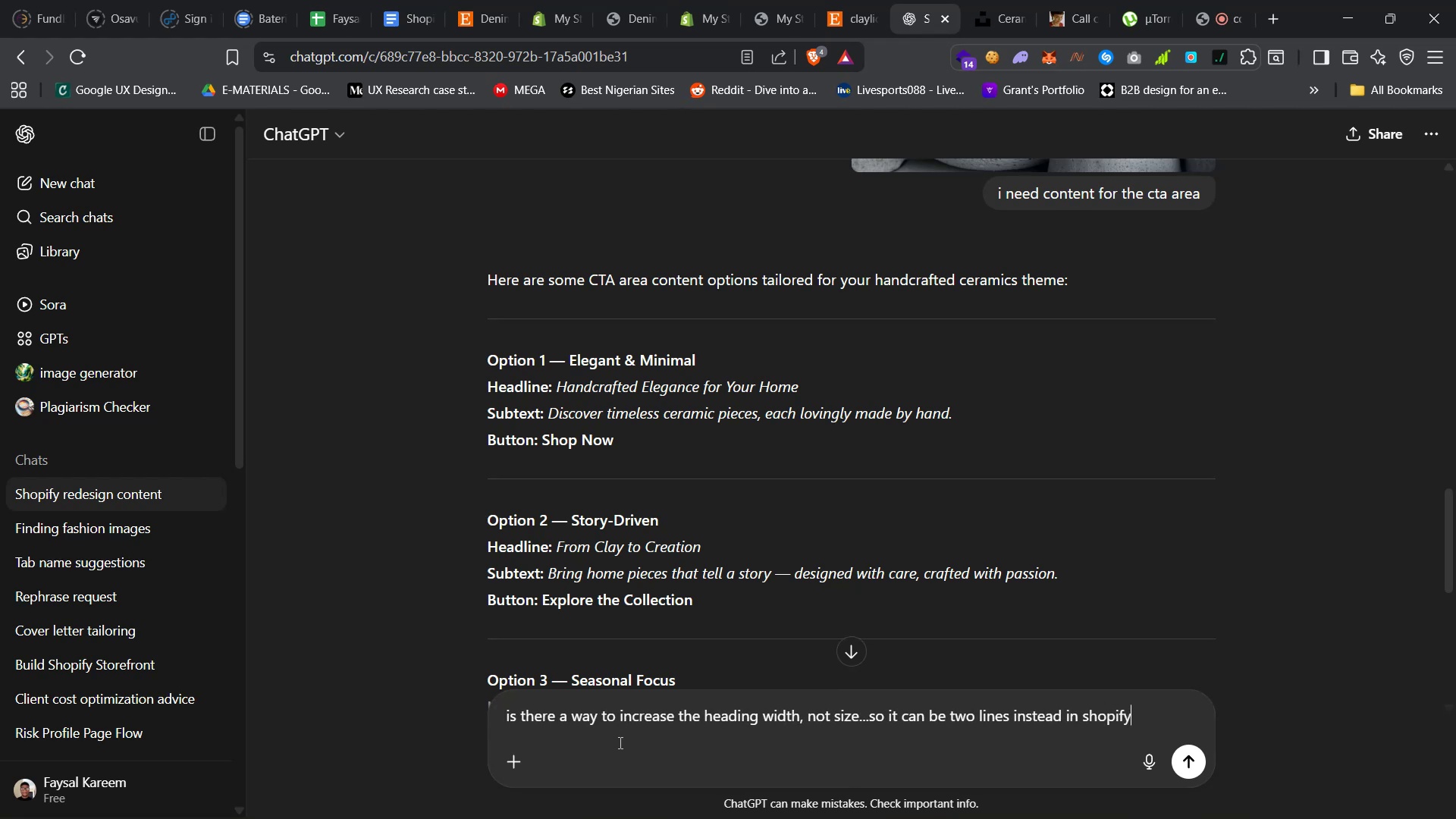 
key(Control+V)
 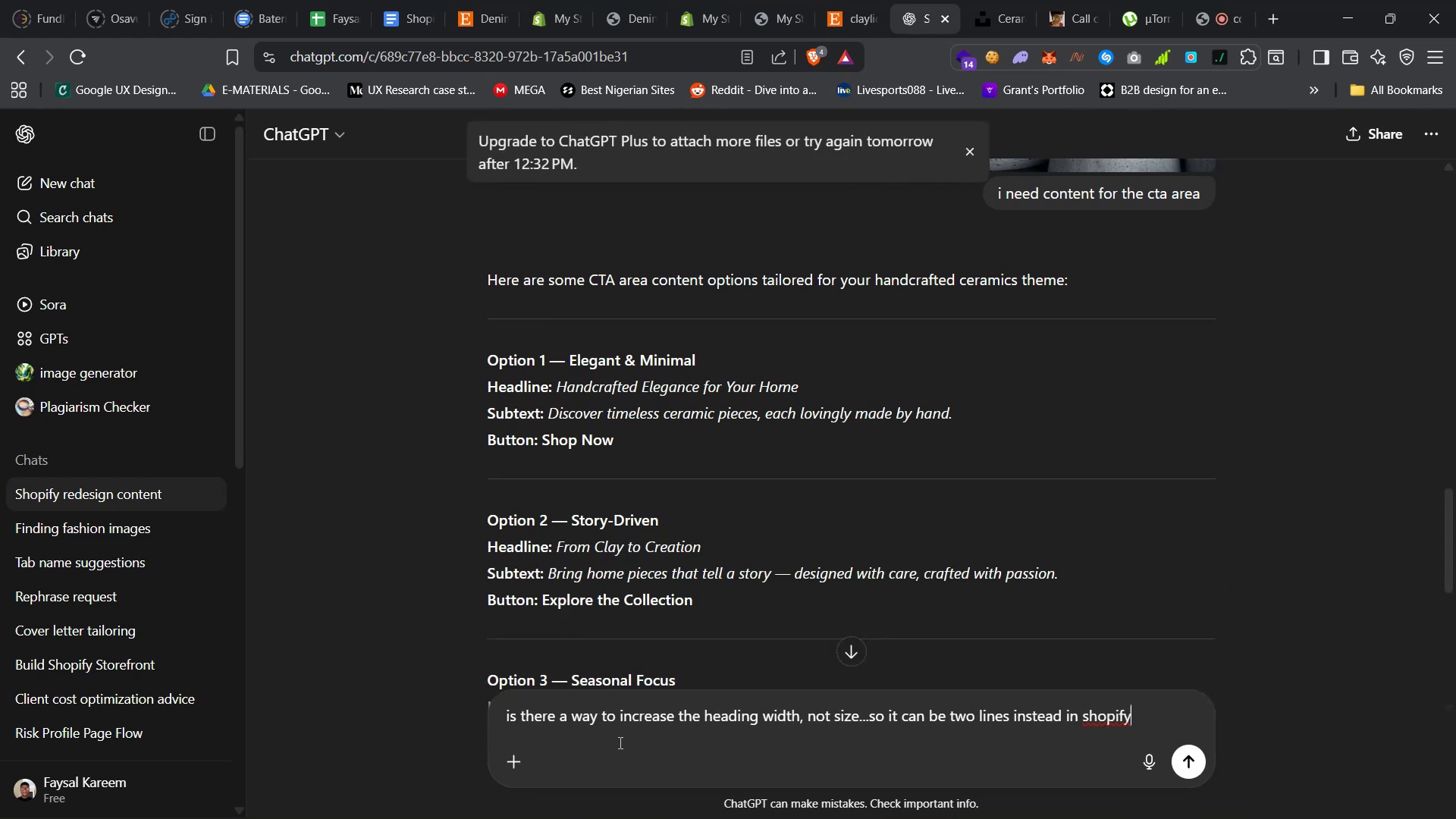 
left_click([504, 708])
 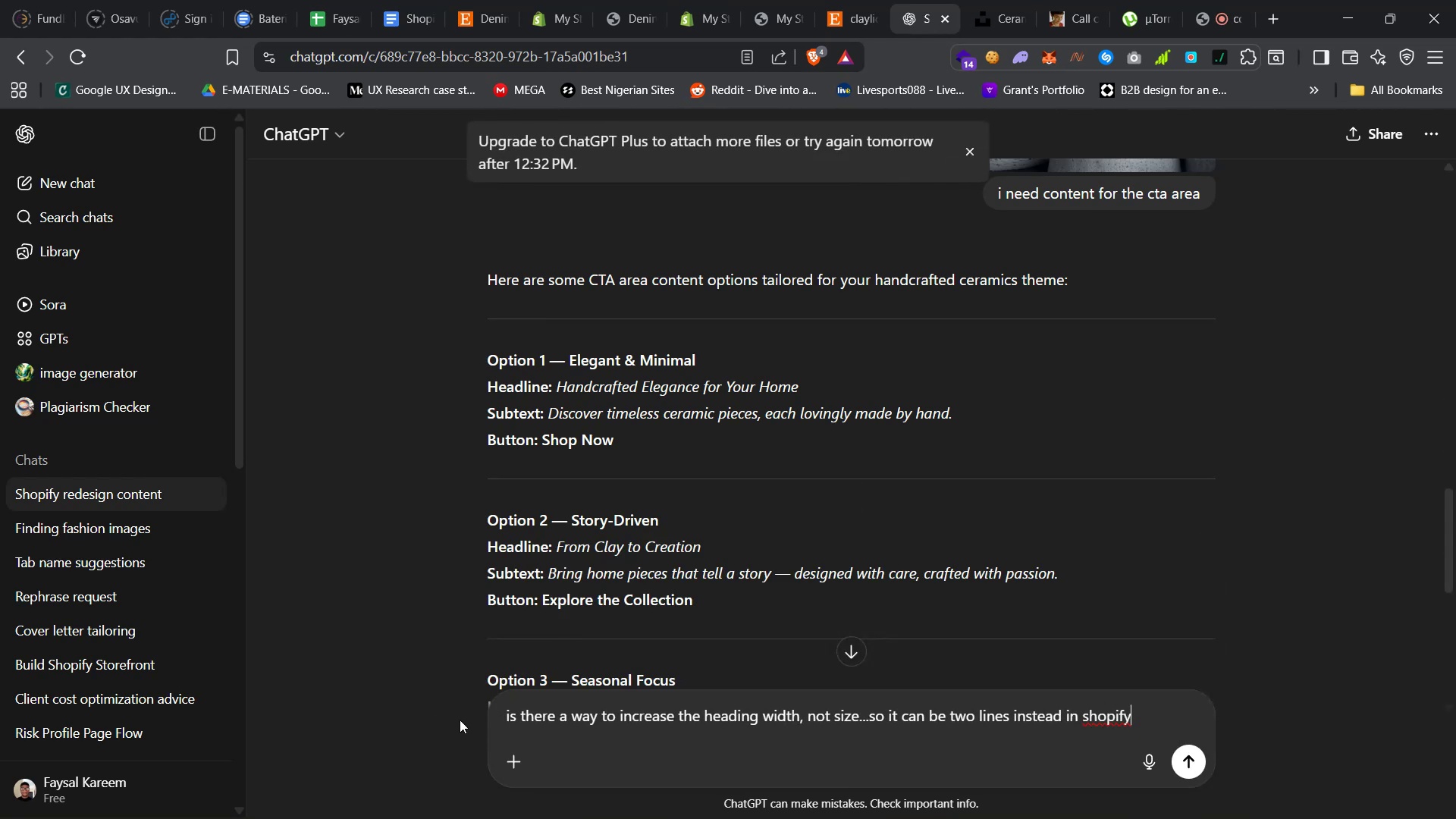 
left_click([559, 719])
 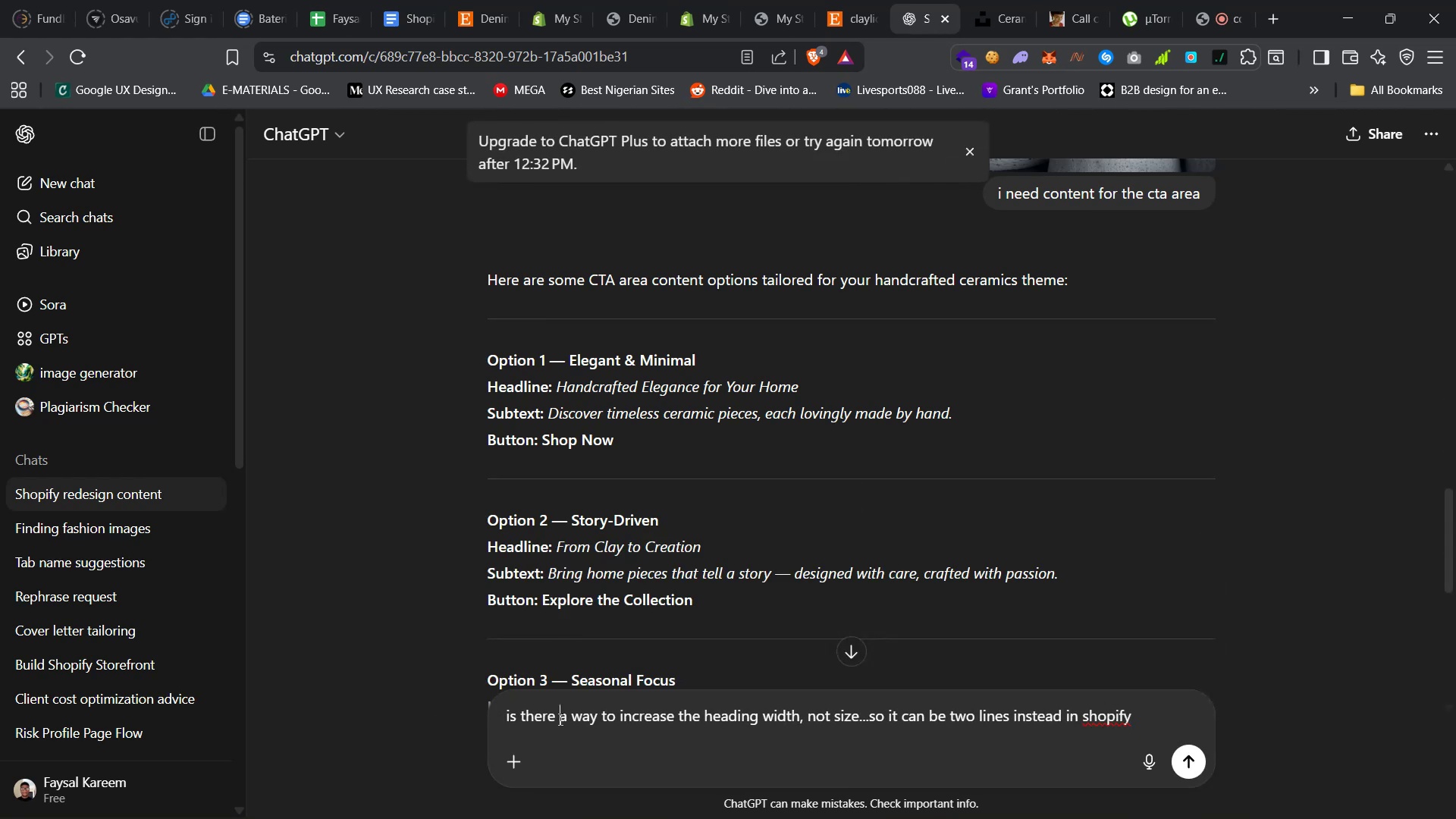 
key(Control+A)
 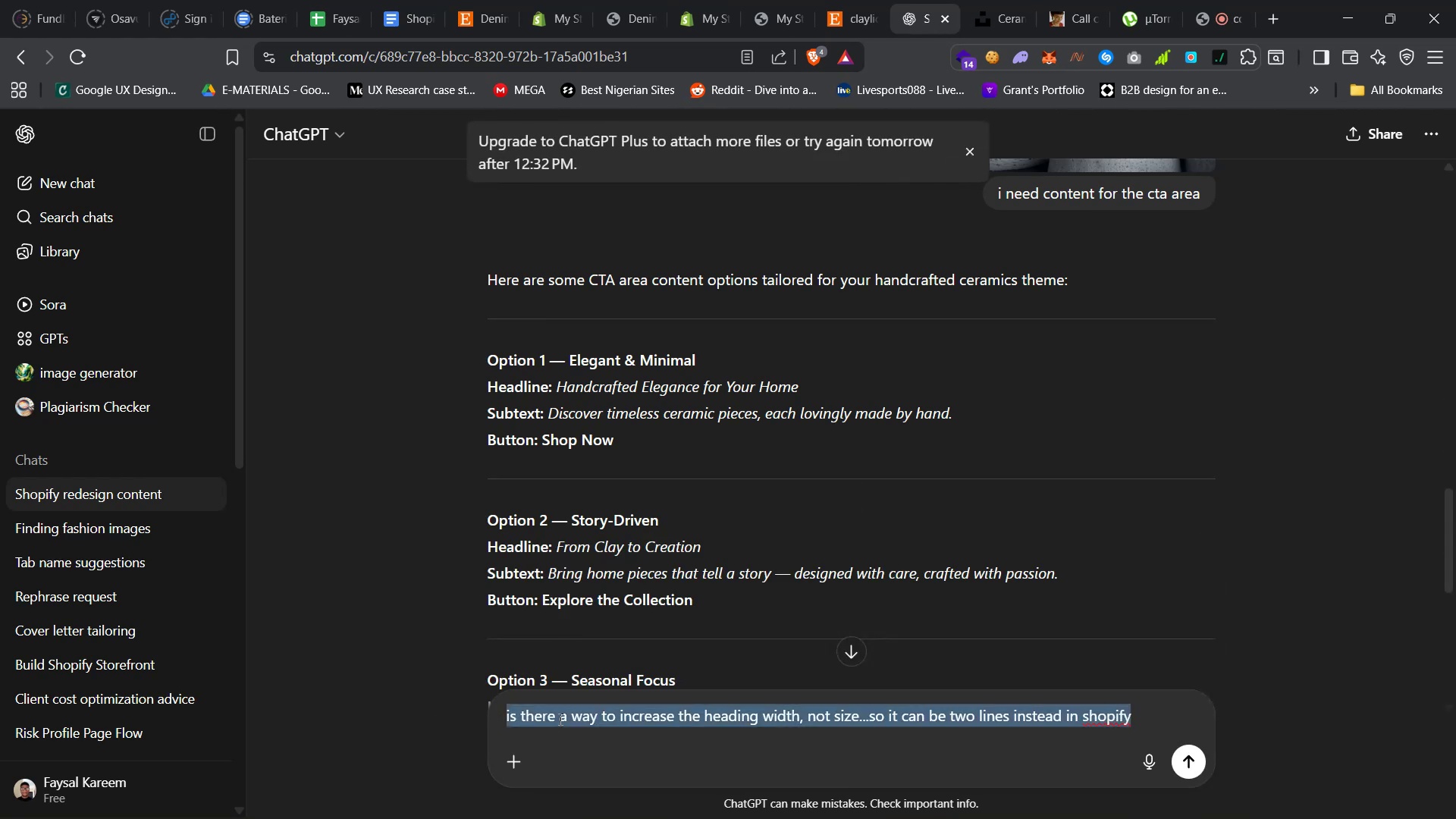 
key(Control+C)
 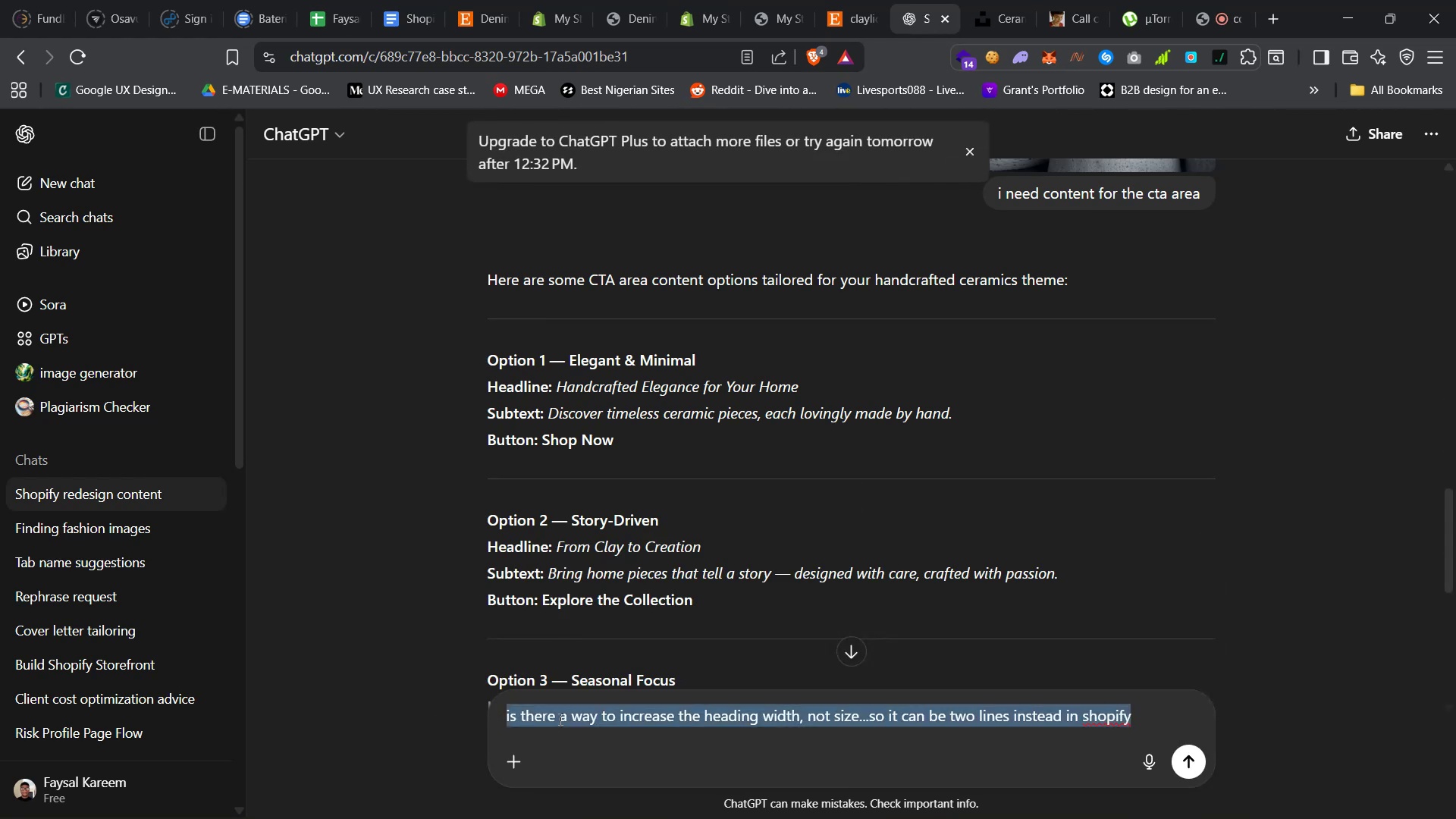 
key(Control+C)
 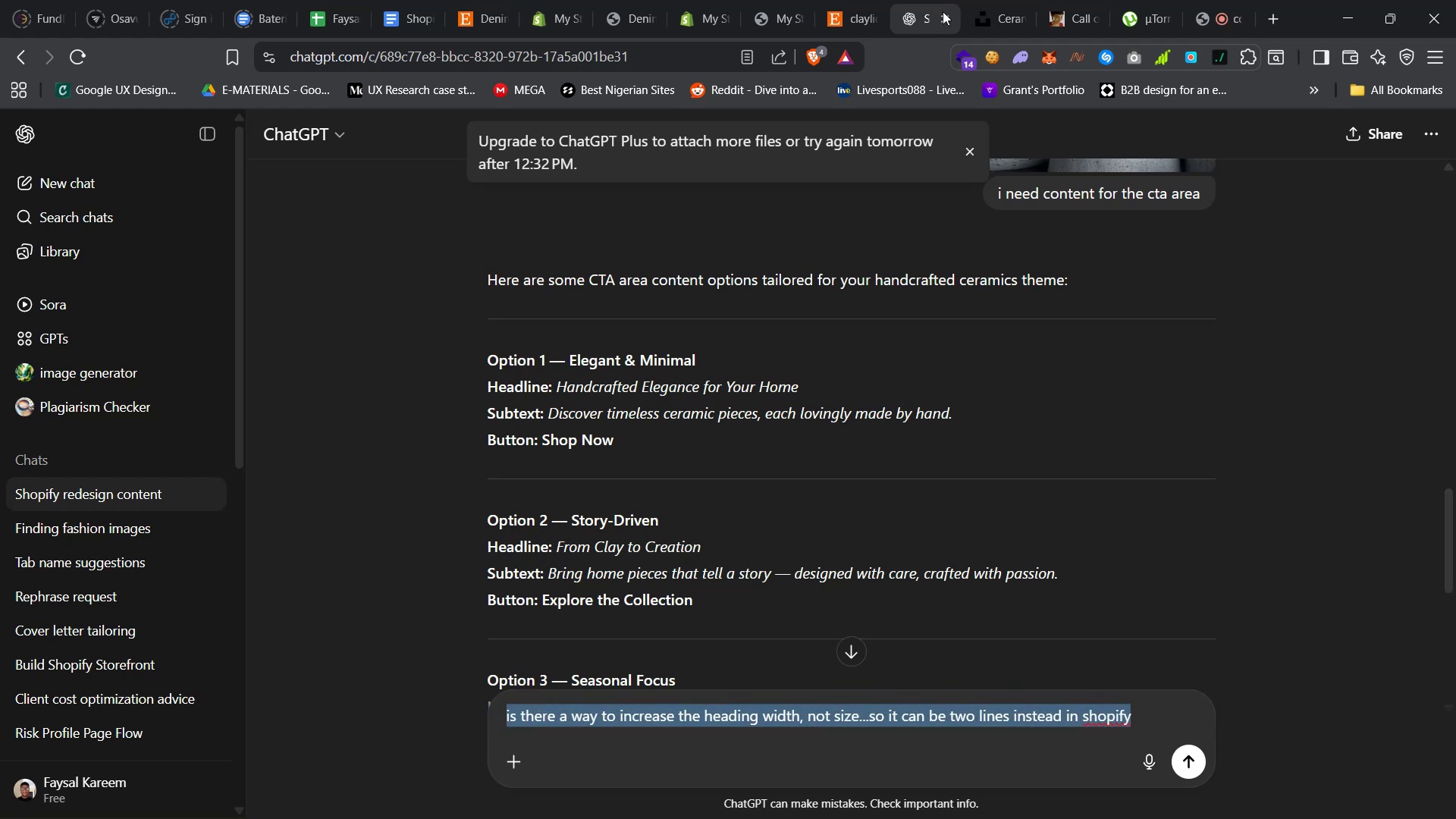 
left_click([946, 18])
 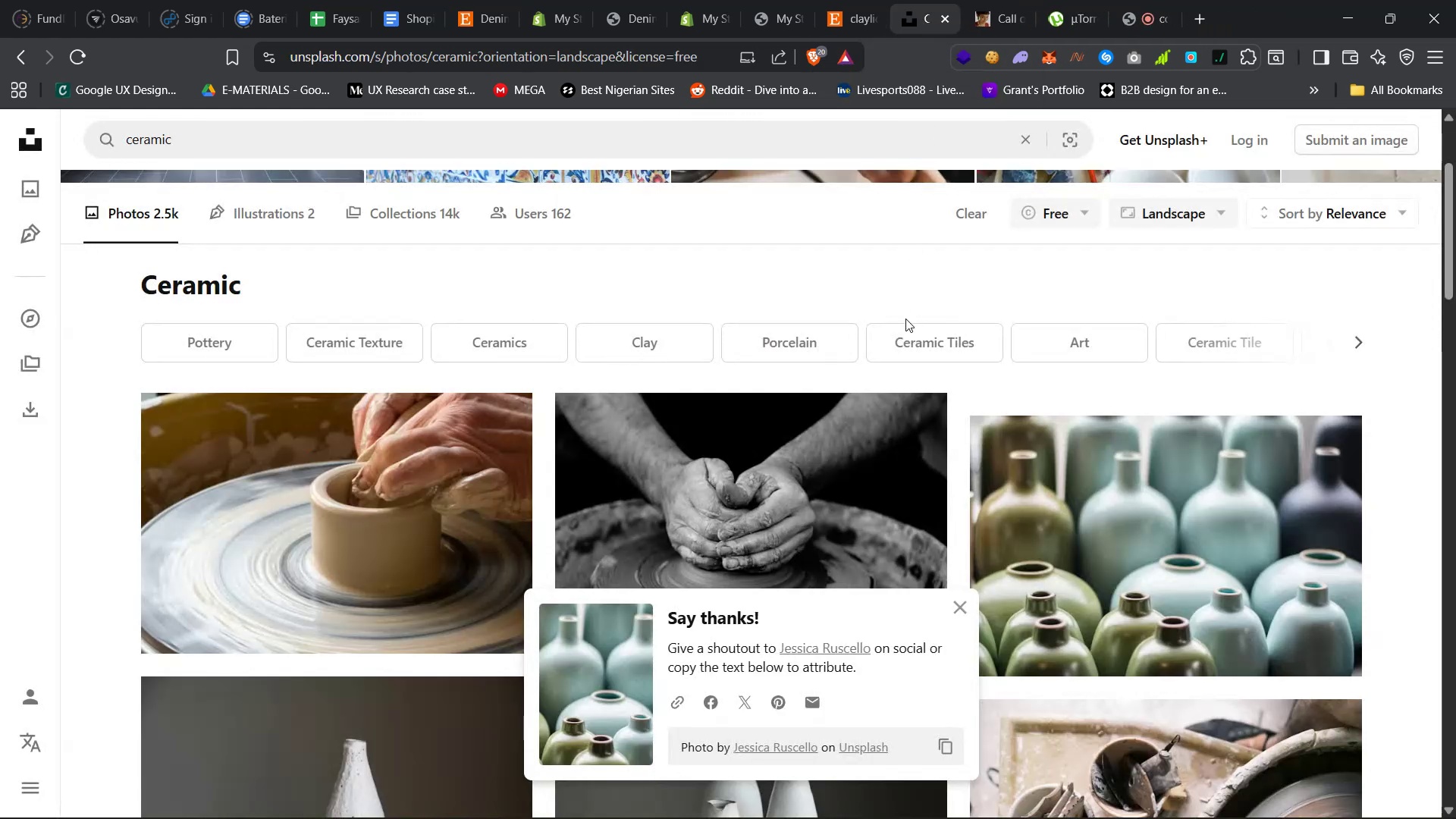 
key(Meta+MetaLeft)
 